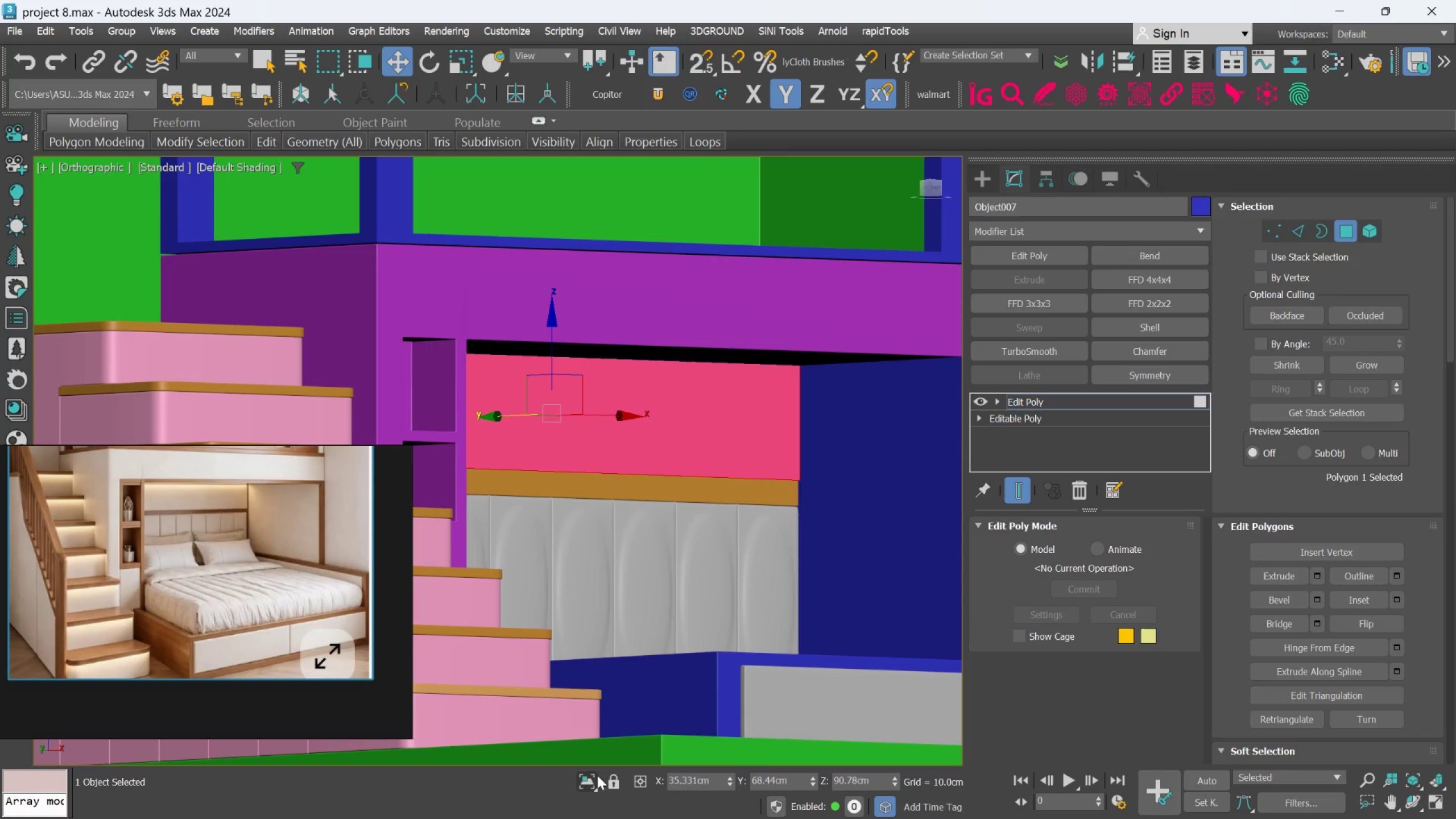 
scroll: coordinate [733, 493], scroll_direction: up, amount: 2.0
 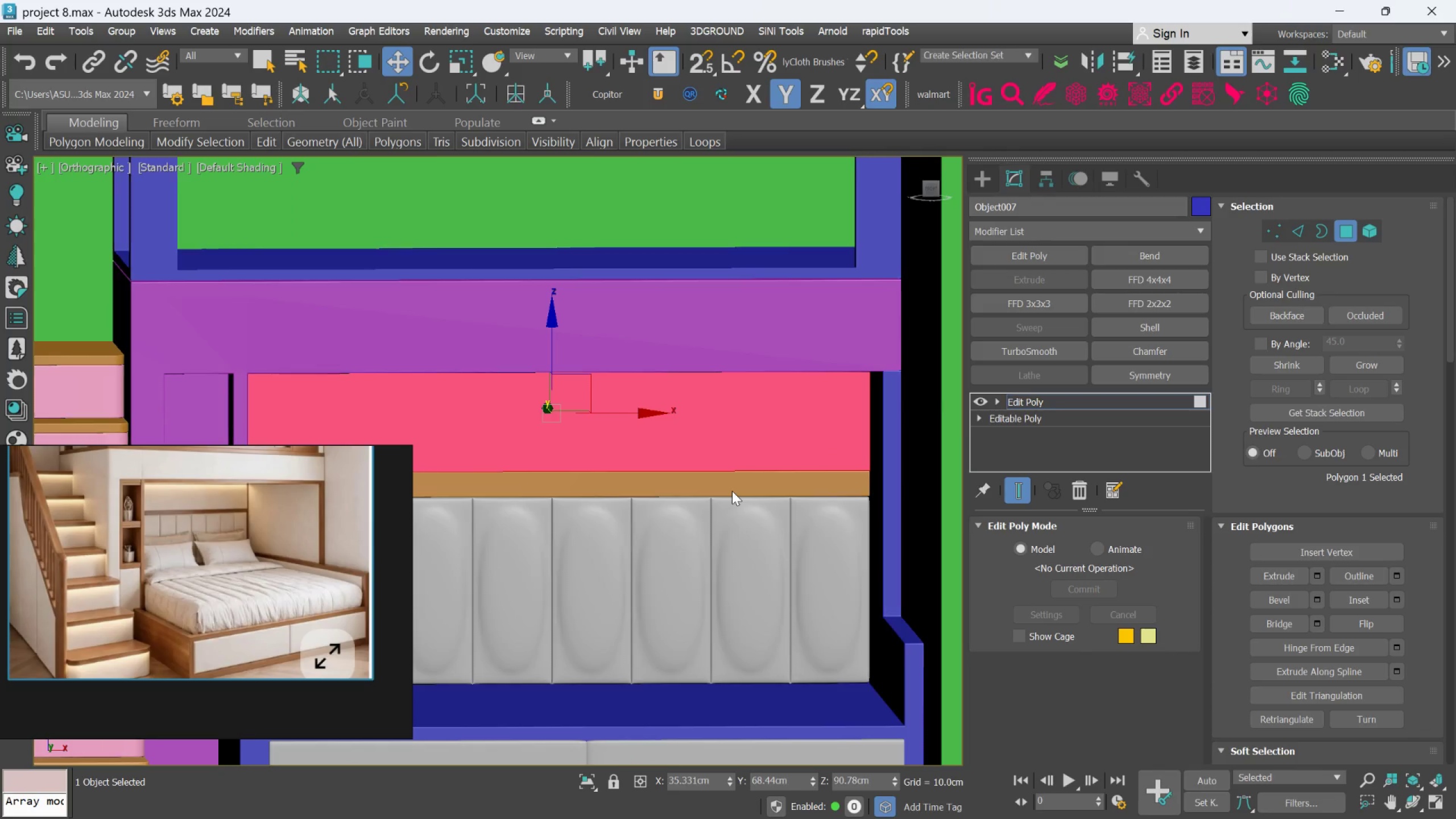 
left_click([592, 785])
 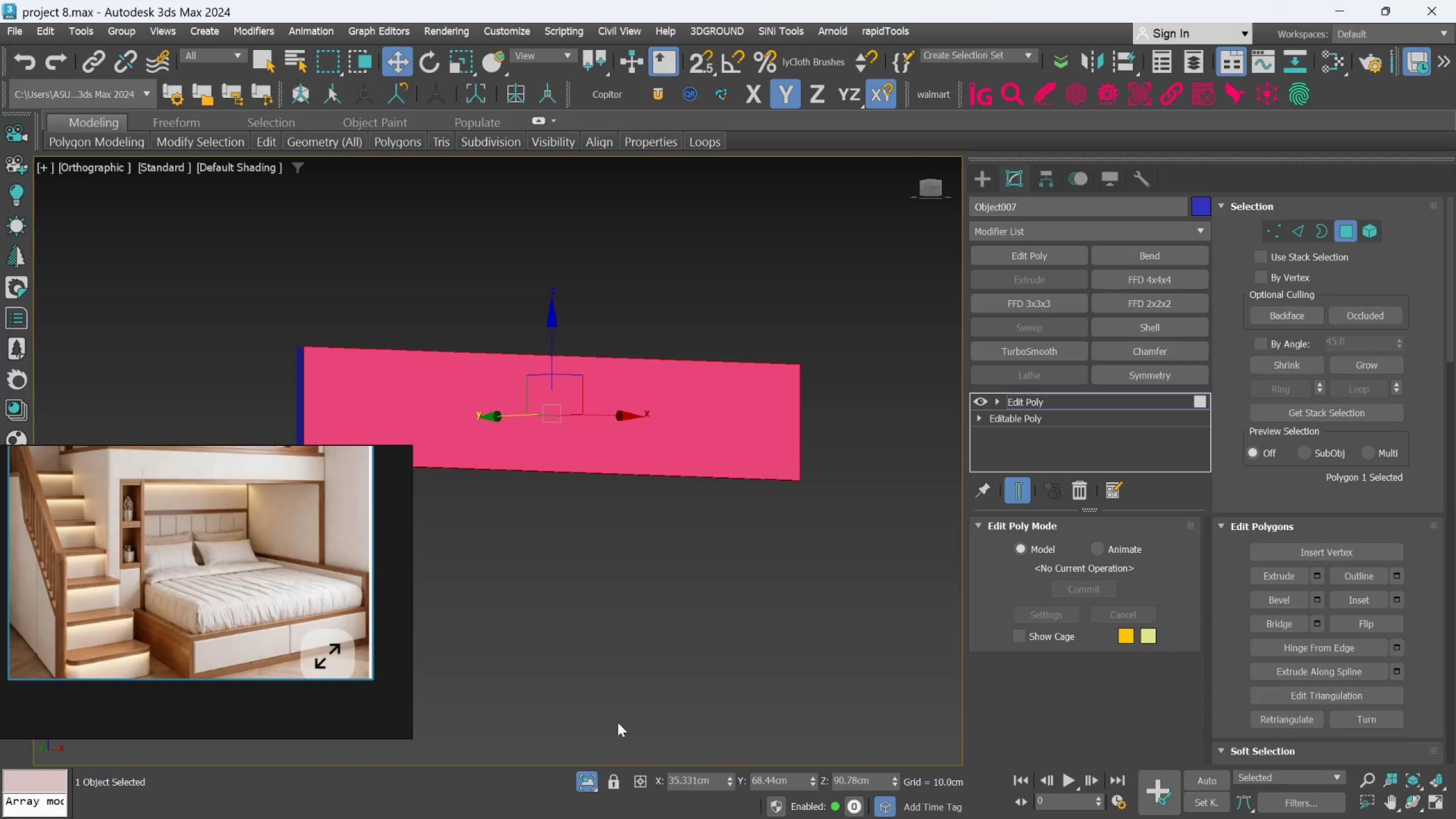 
hold_key(key=AltLeft, duration=0.47)
 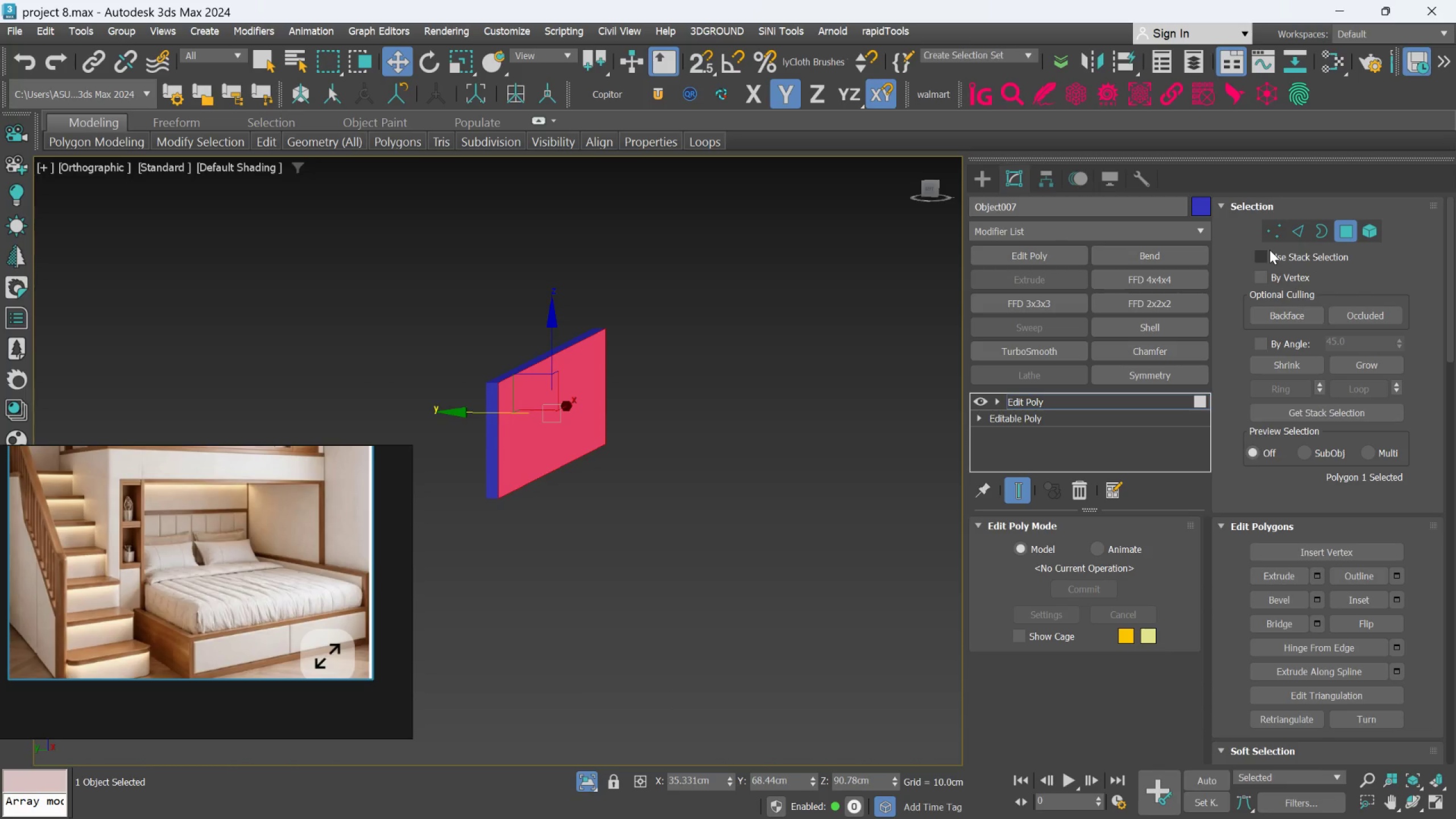 
left_click([1271, 235])
 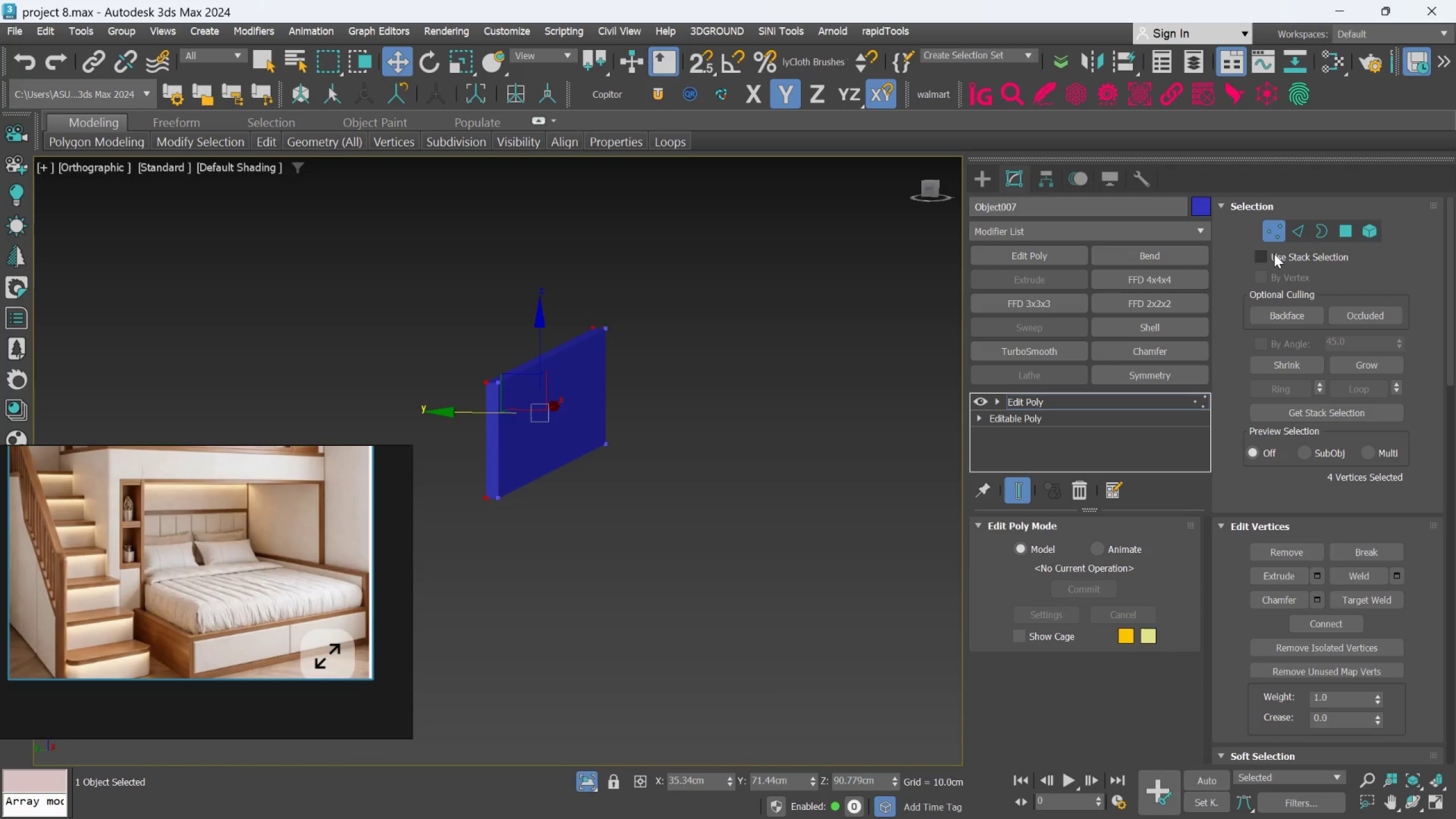 
scroll: coordinate [671, 386], scroll_direction: up, amount: 2.0
 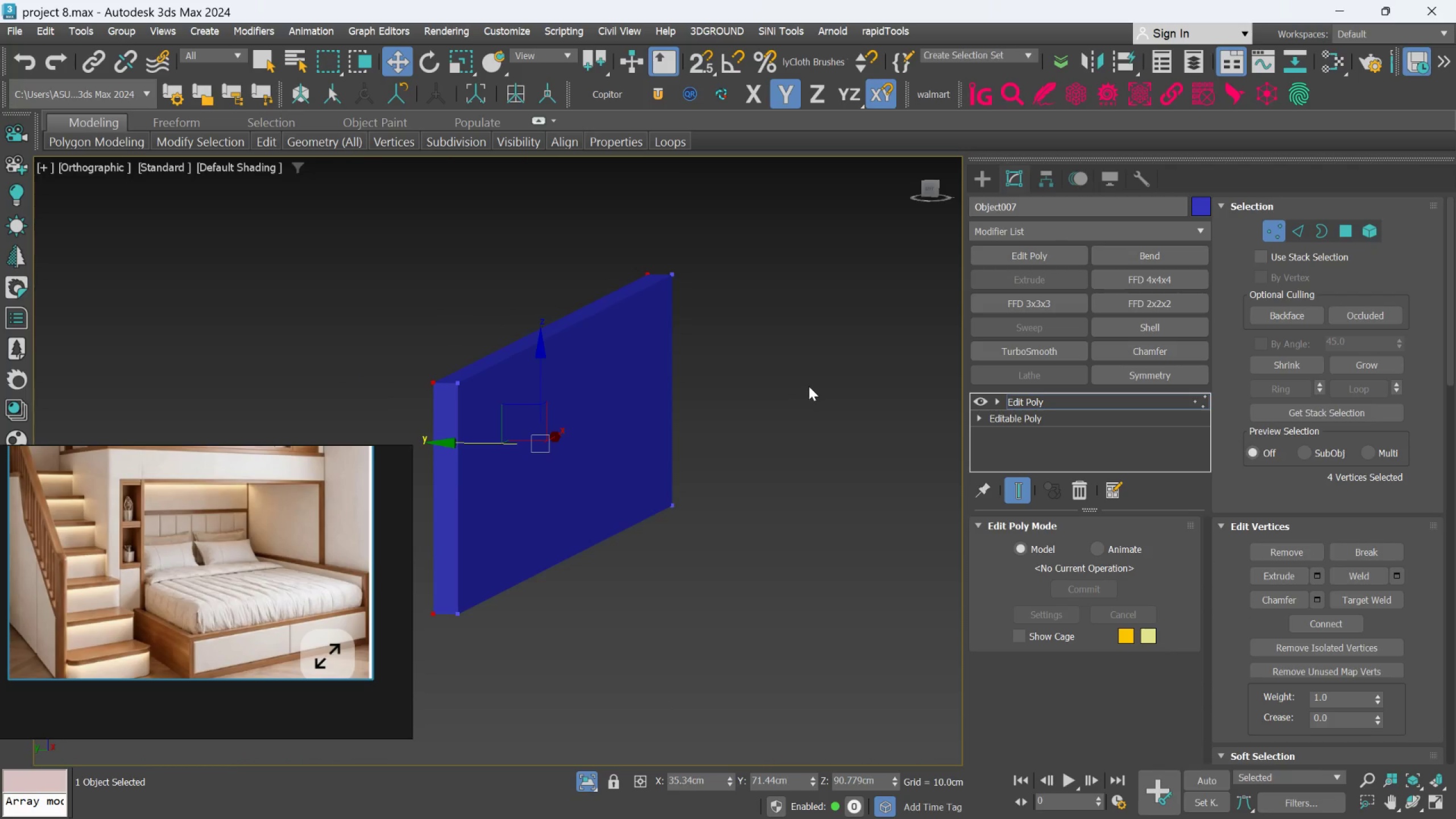 
key(F4)
 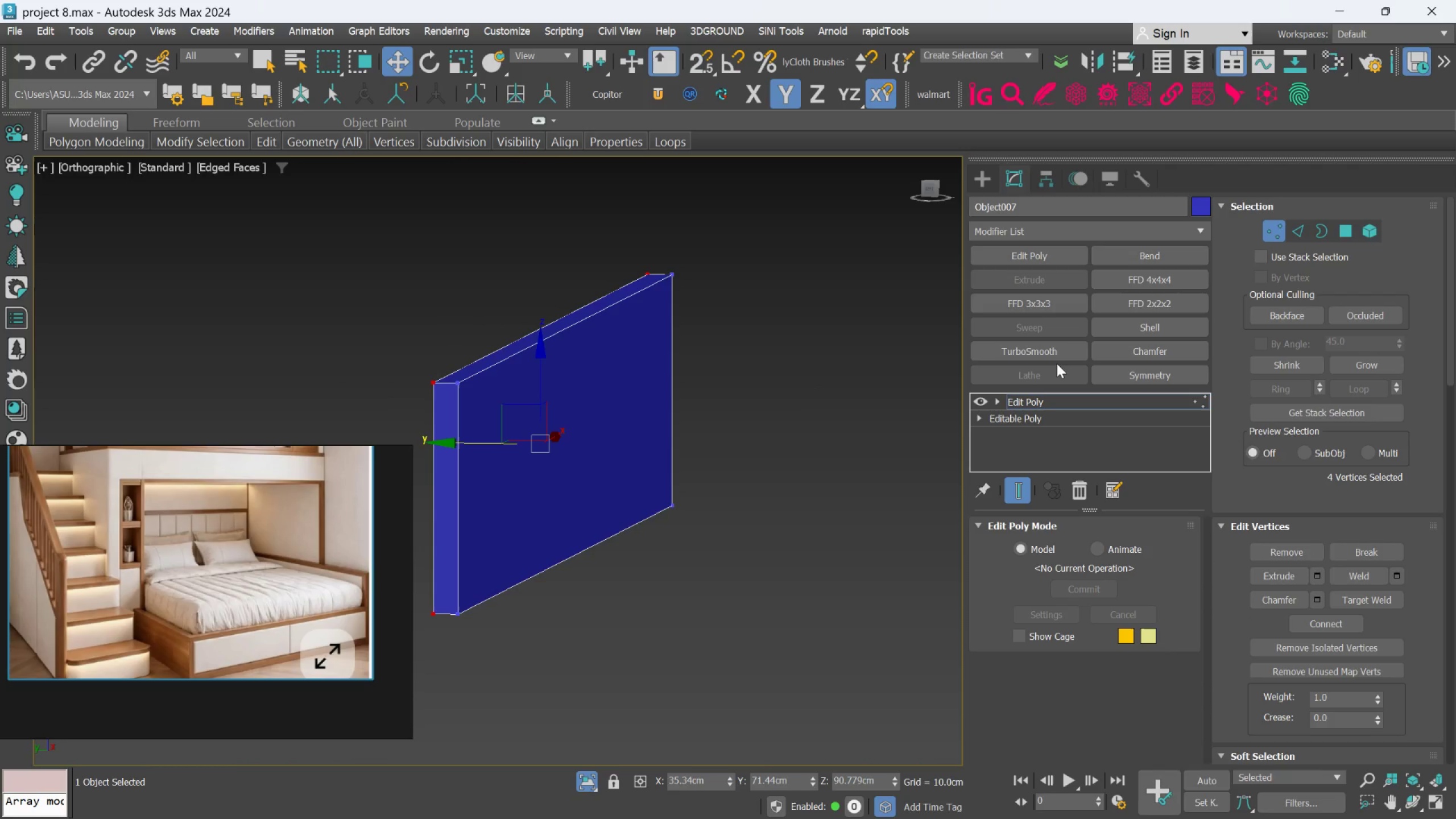 
left_click([1056, 355])
 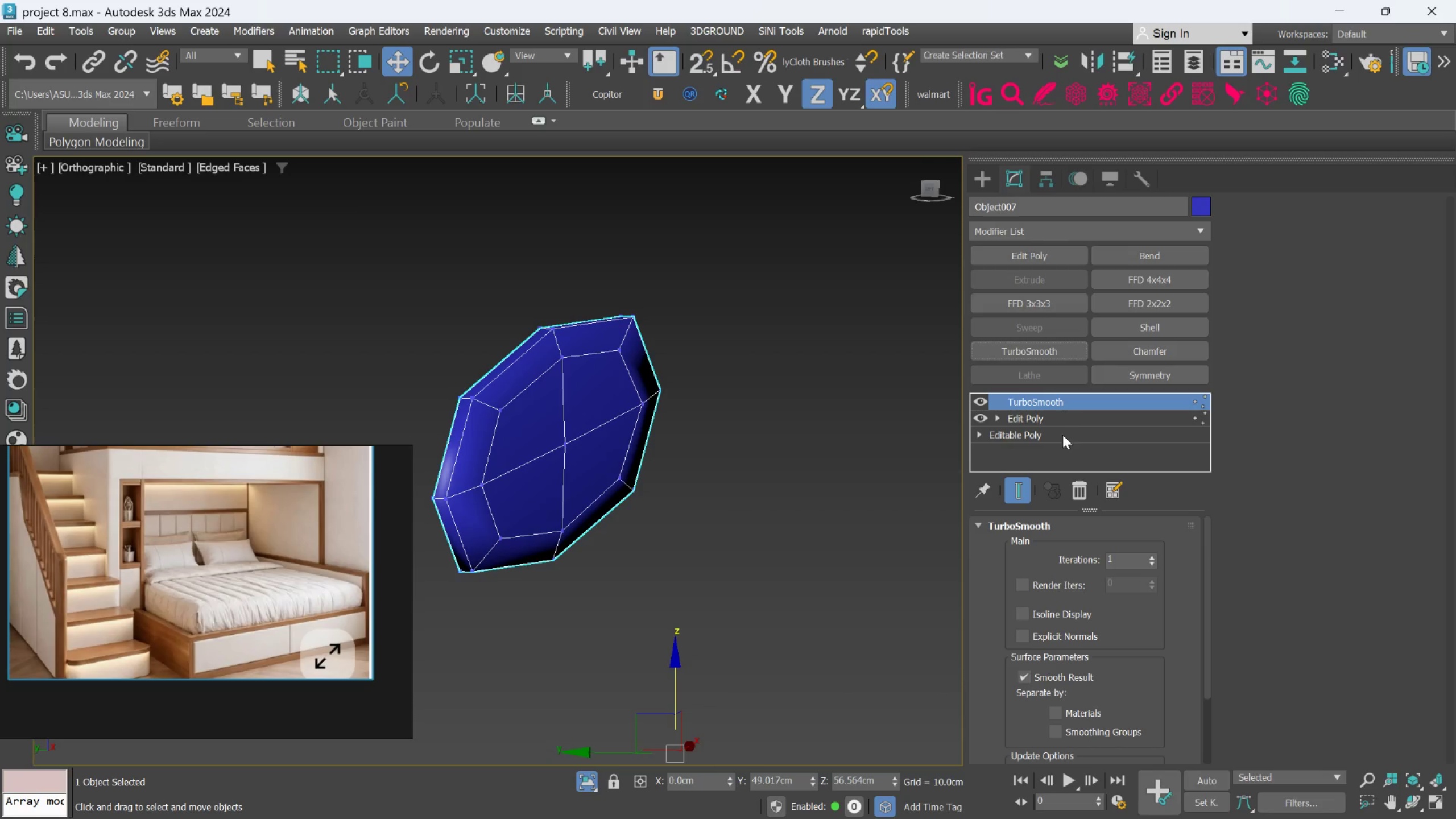 
left_click([1058, 417])
 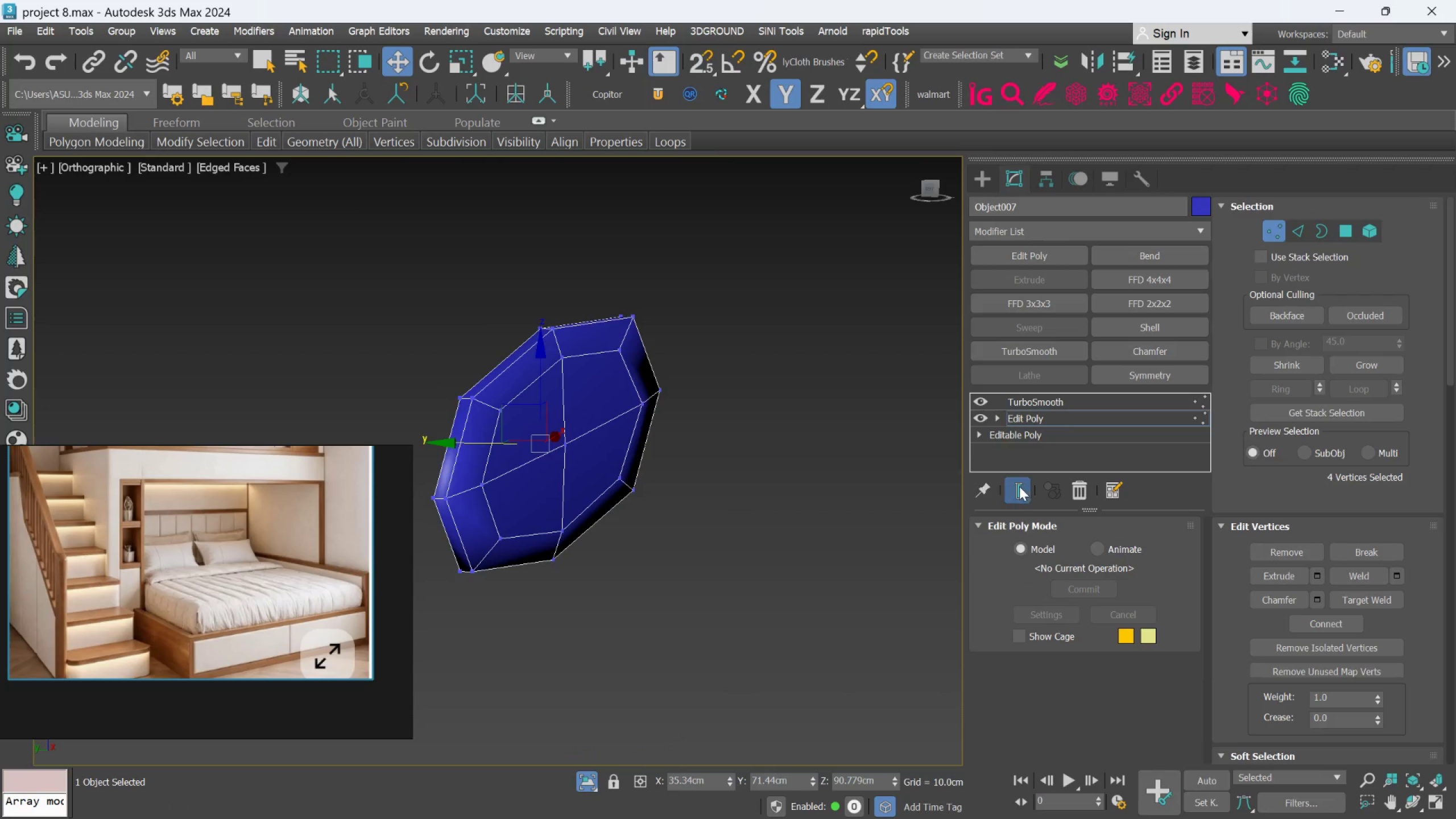 
left_click([1019, 489])
 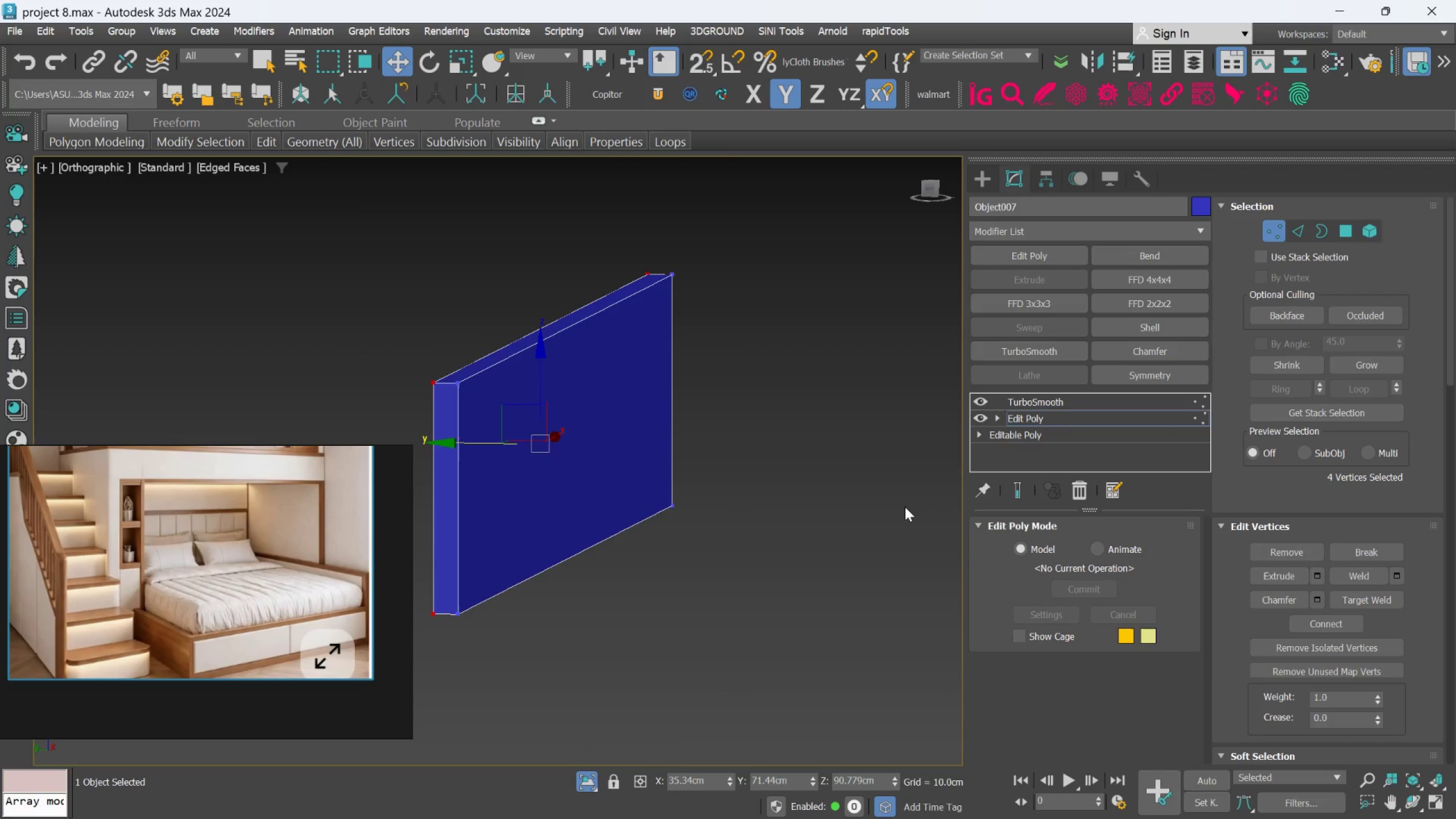 
hold_key(key=AltLeft, duration=0.39)
 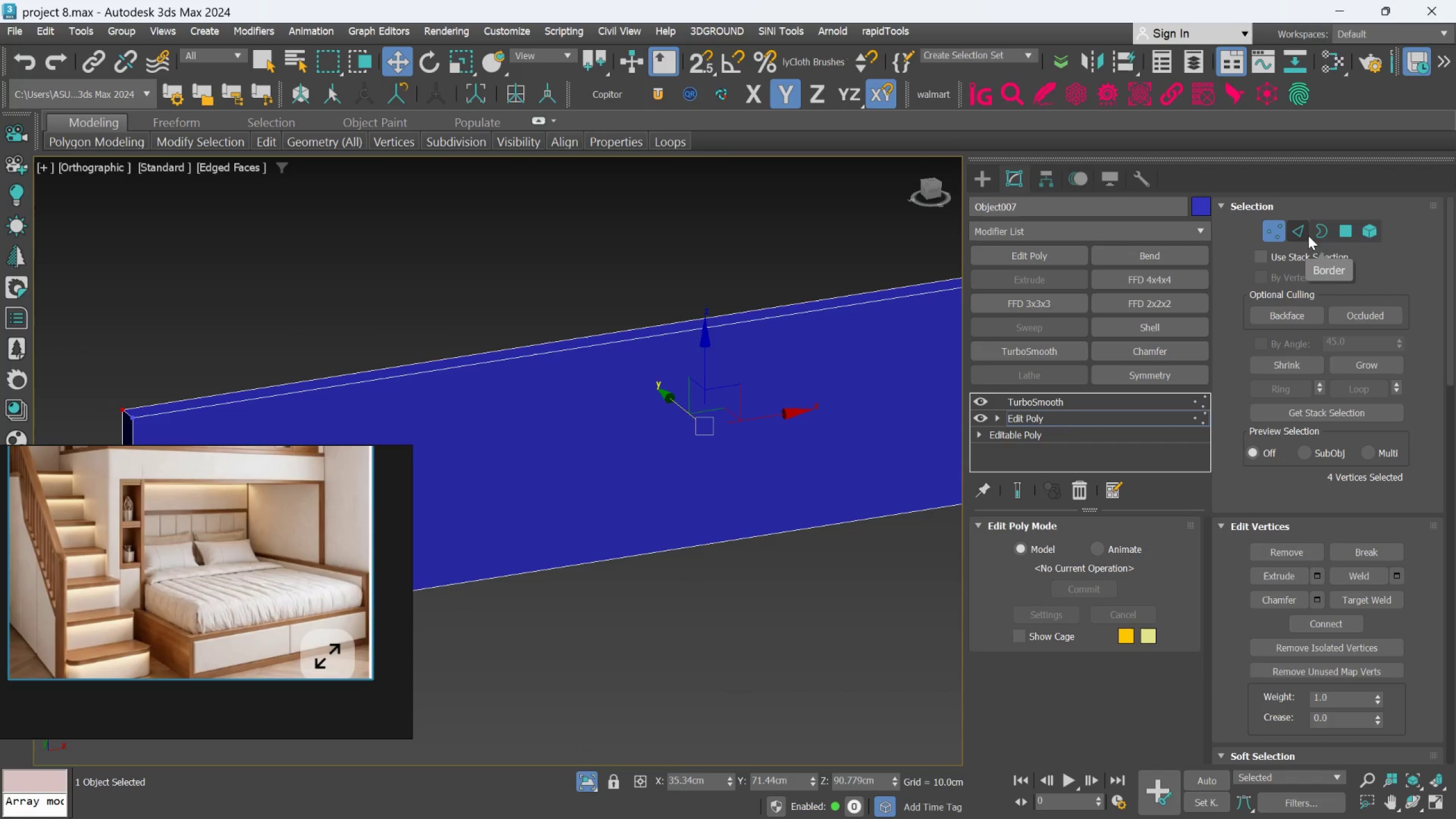 
left_click_drag(start_coordinate=[1300, 235], to_coordinate=[1295, 238])
 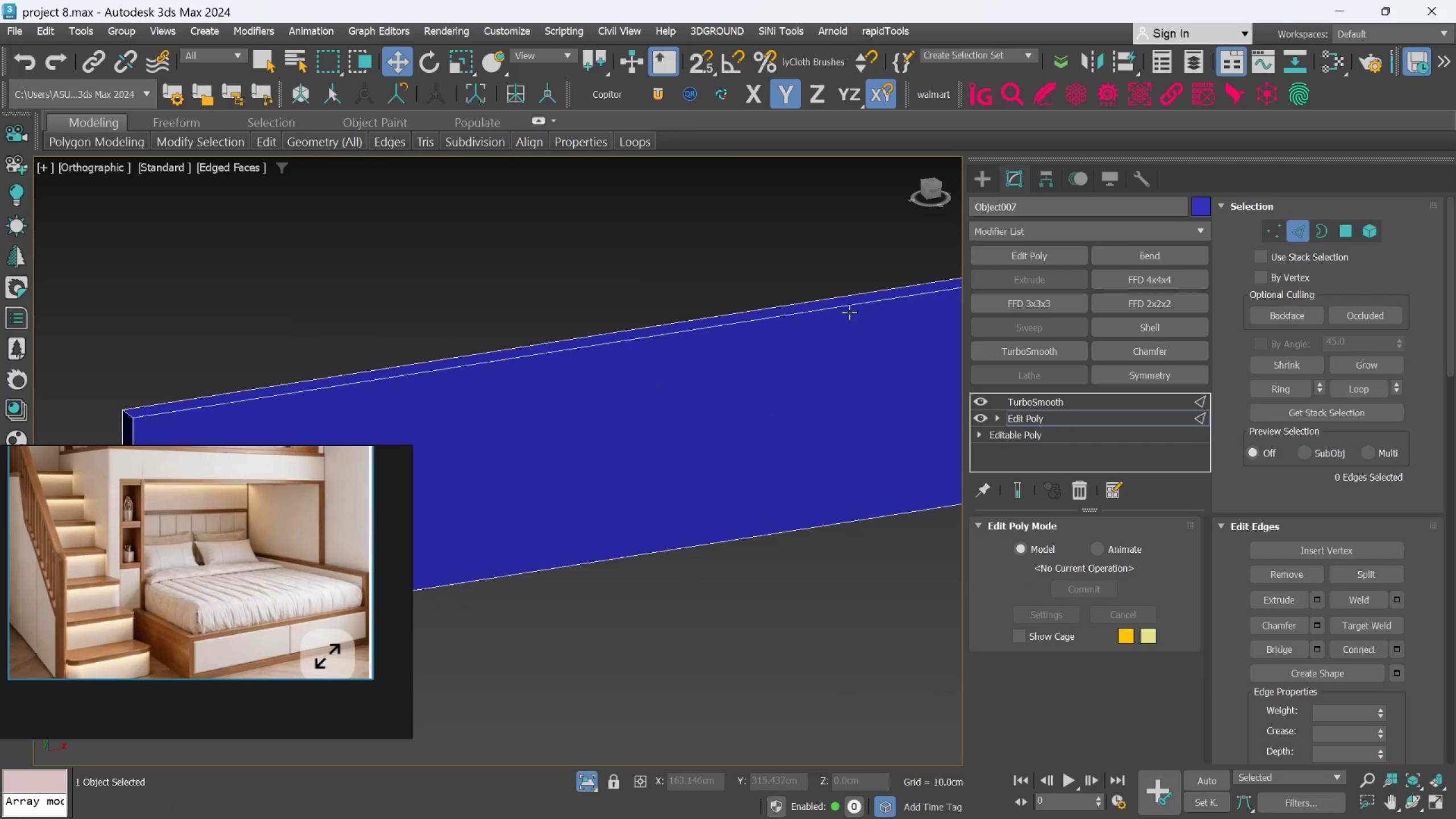 
left_click([849, 309])
 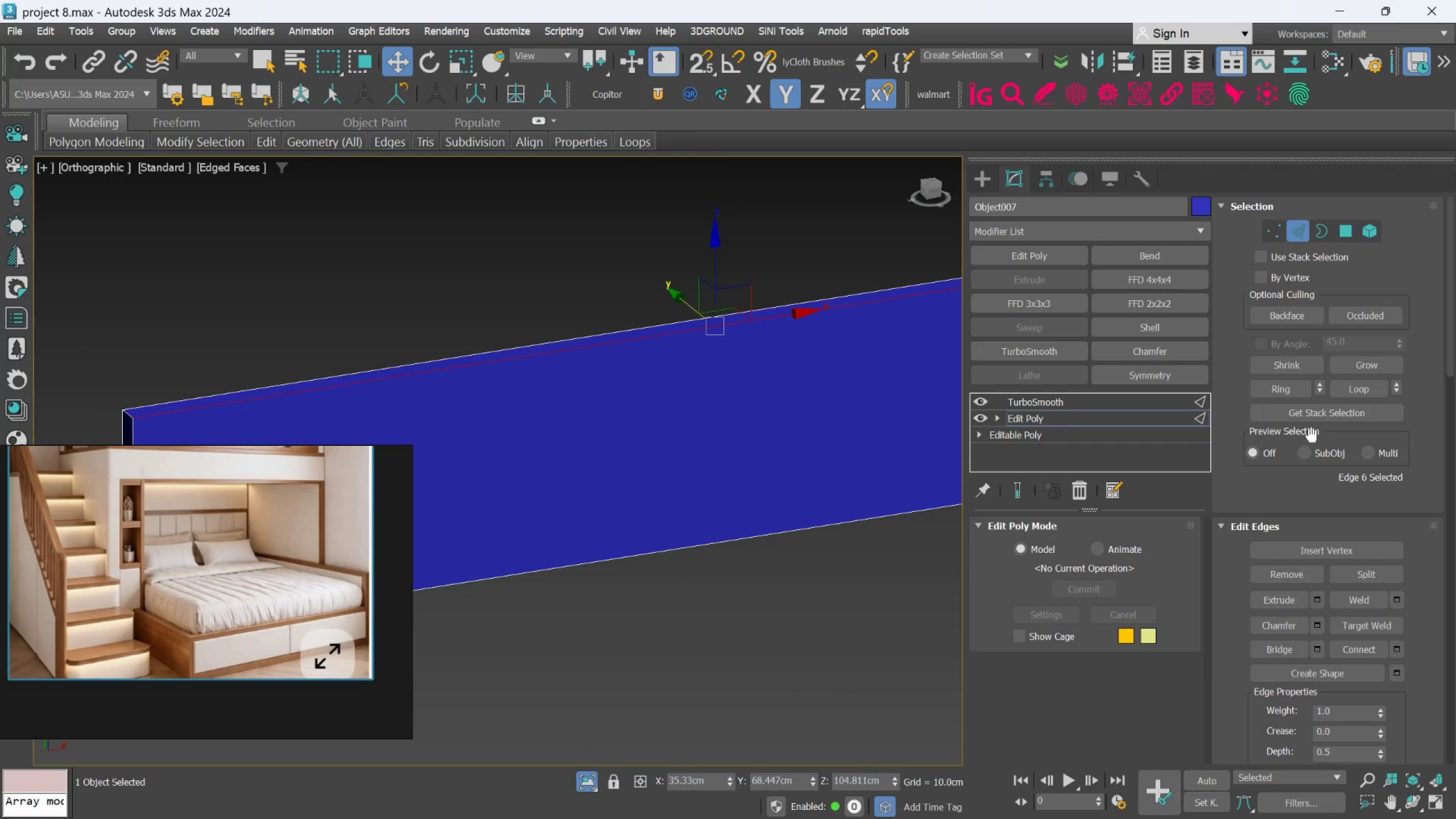 
left_click([1285, 391])
 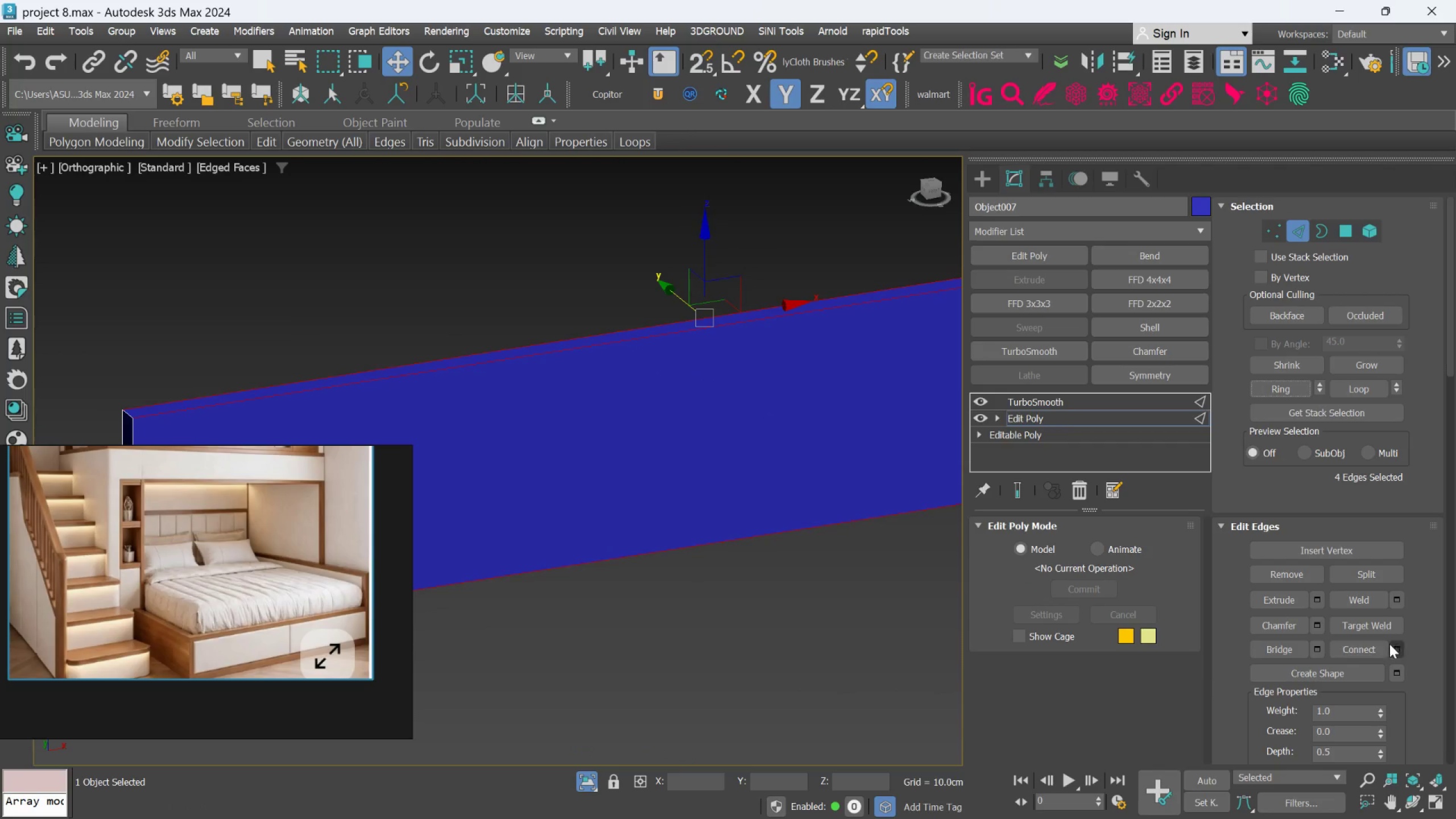 
left_click([1393, 650])
 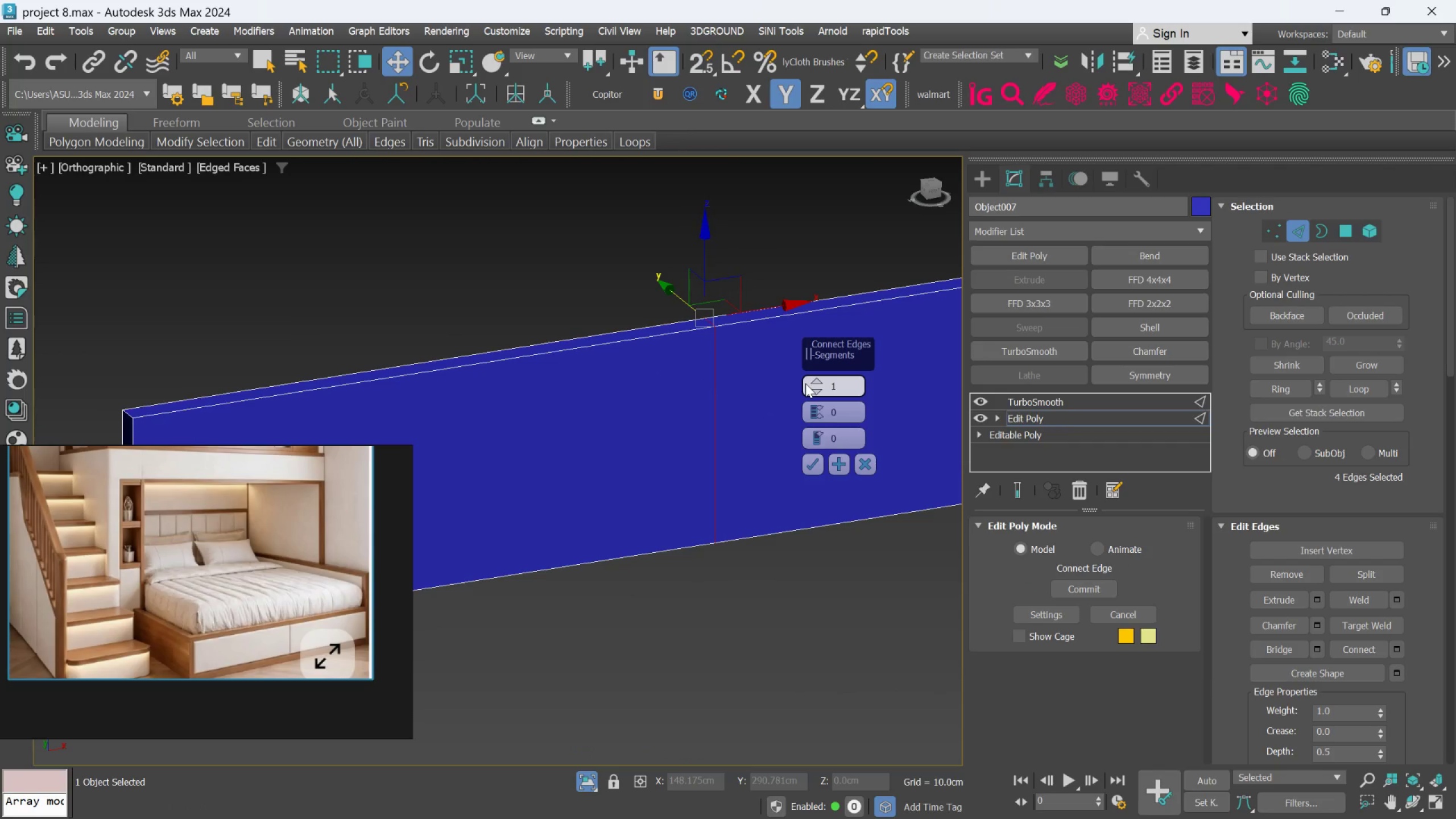 
left_click([818, 378])
 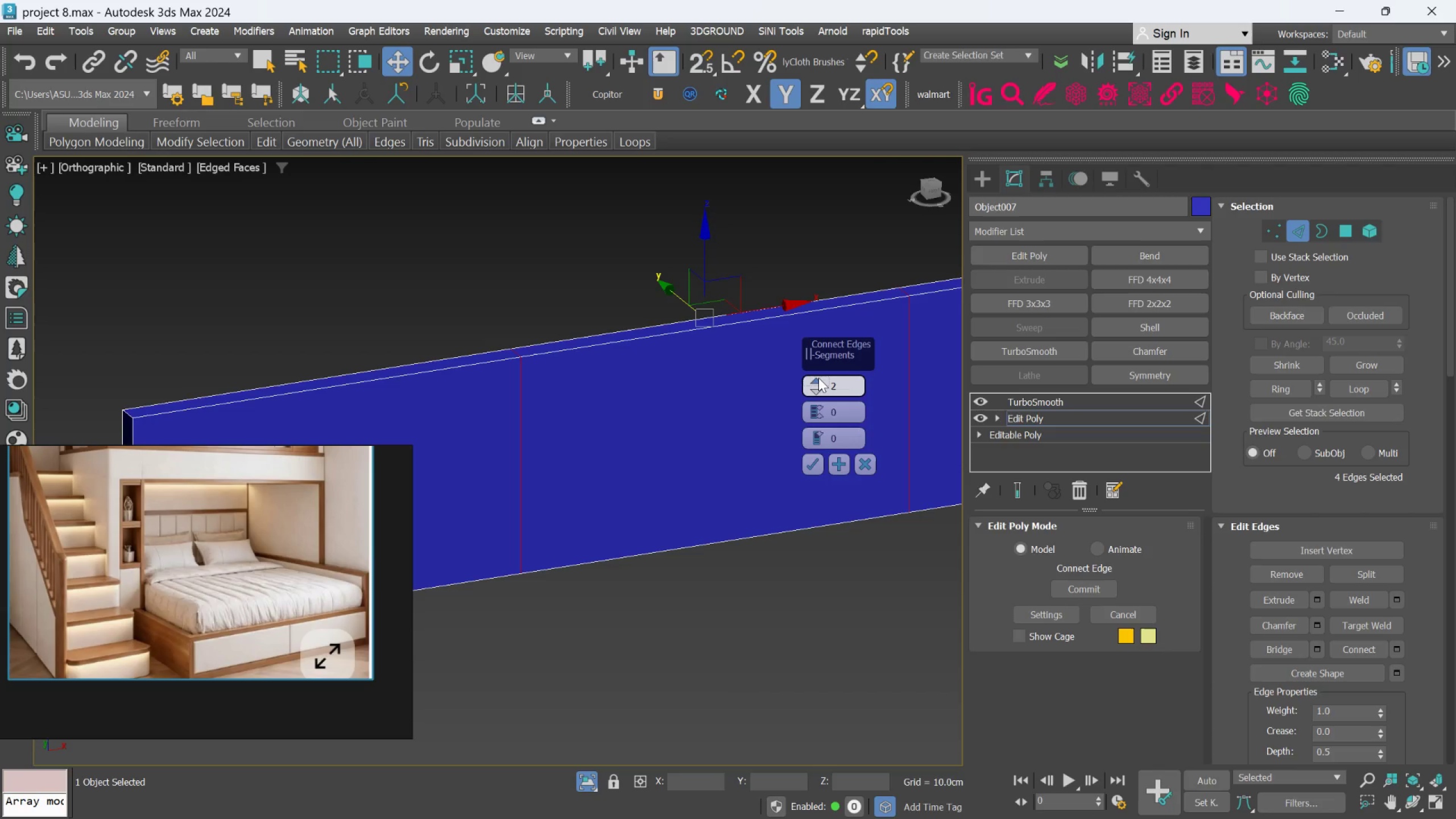 
triple_click([818, 378])
 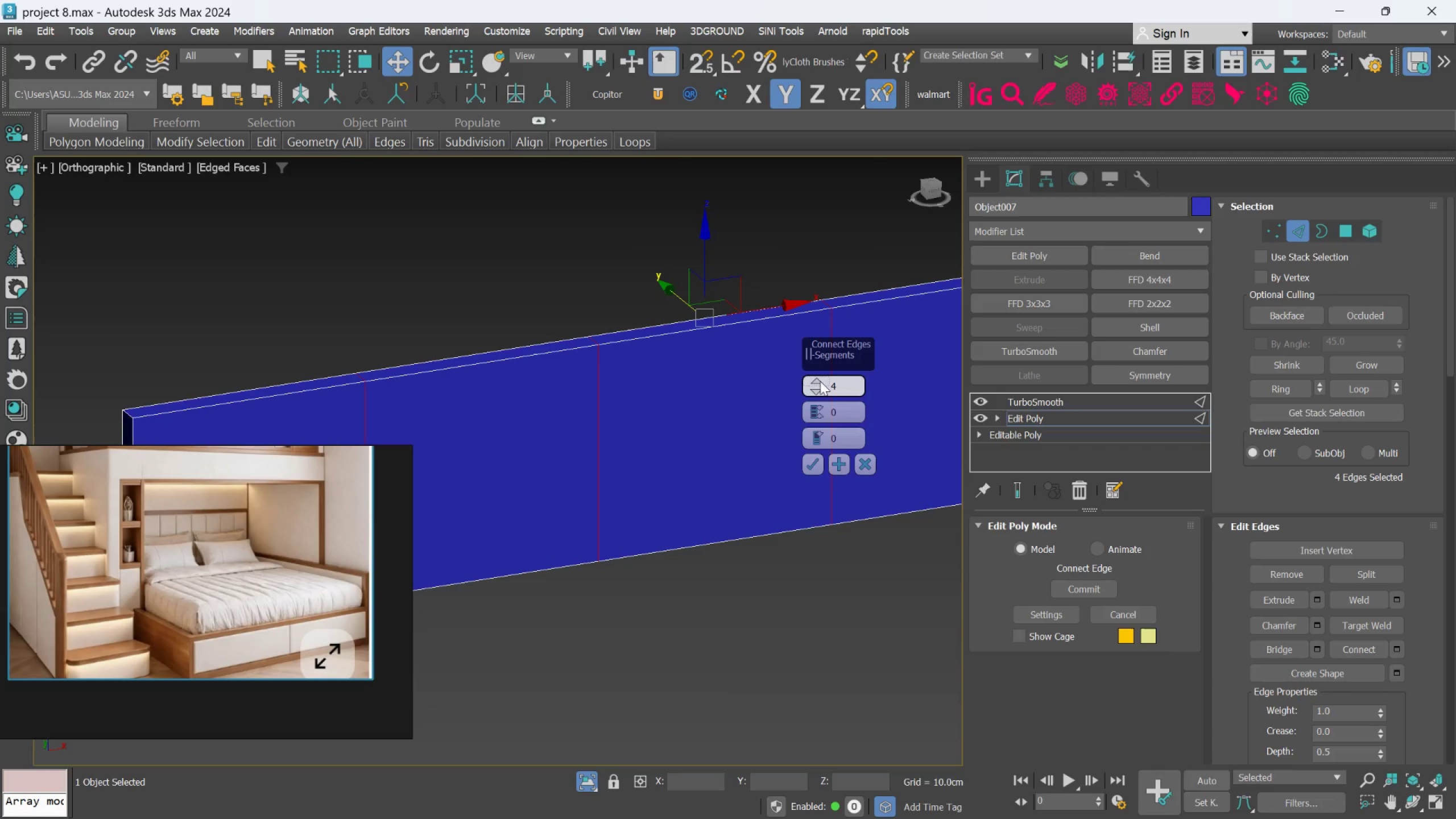 
left_click([820, 381])
 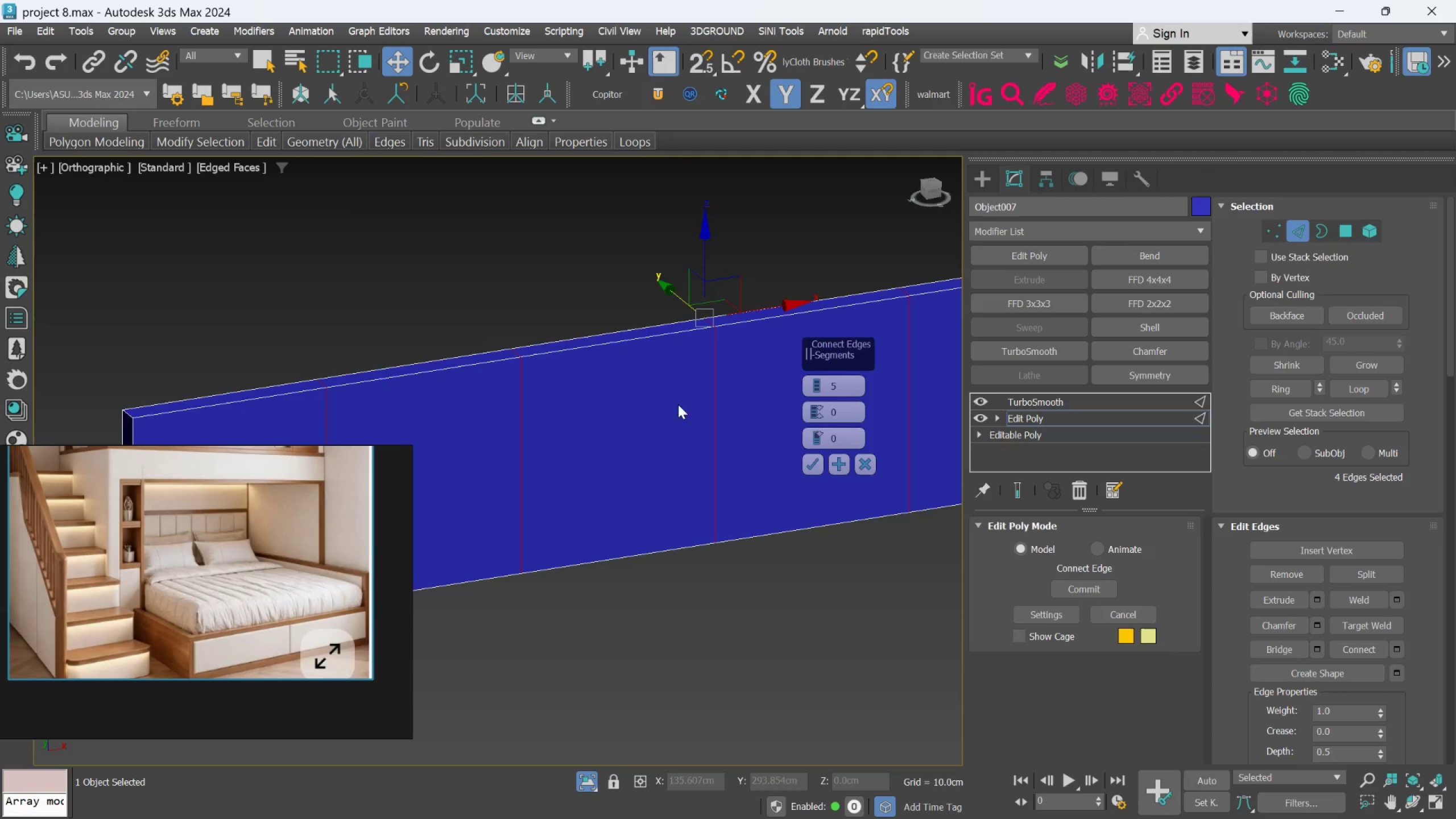 
hold_key(key=AltLeft, duration=0.57)
 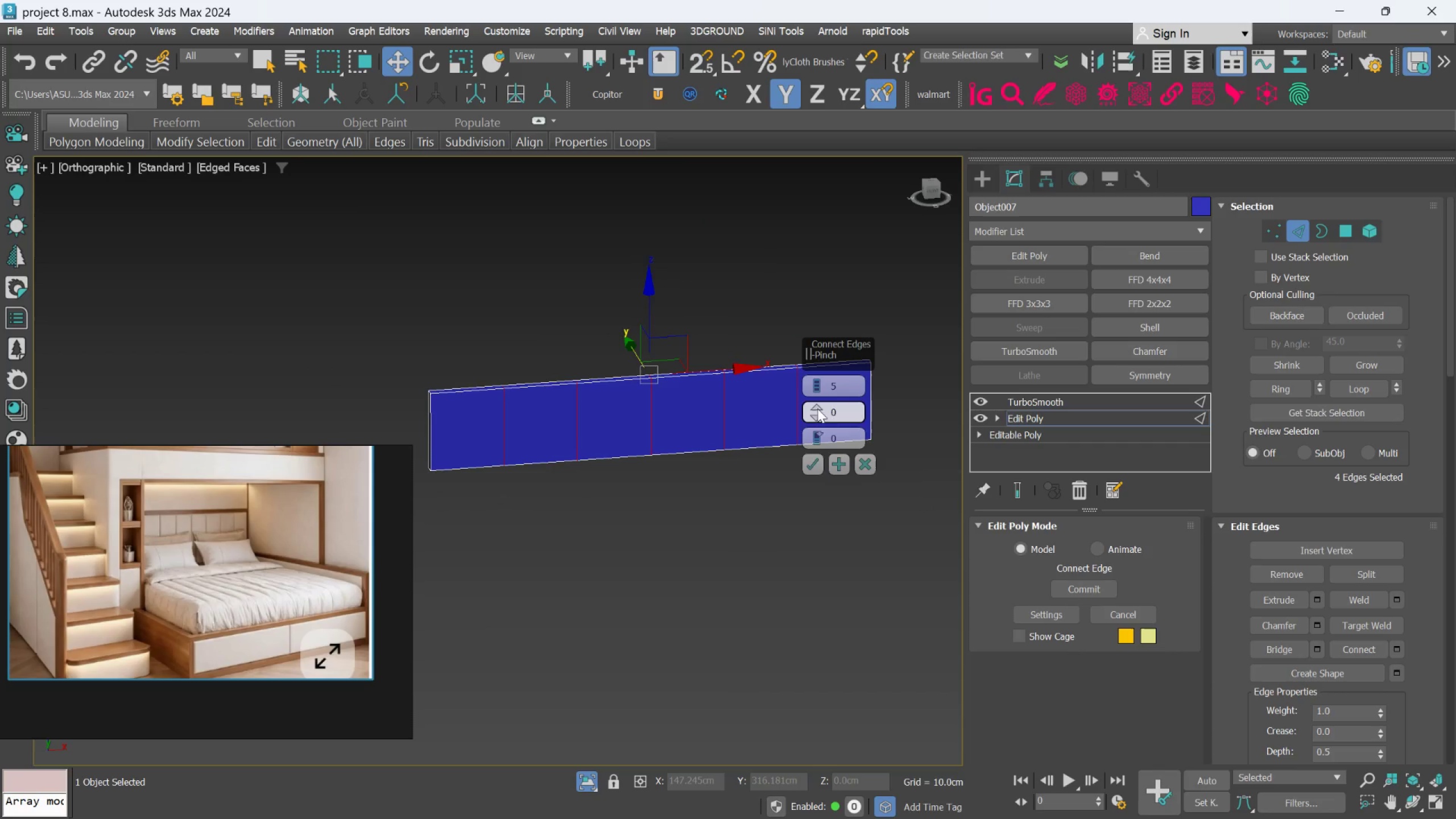 
scroll: coordinate [665, 408], scroll_direction: down, amount: 3.0
 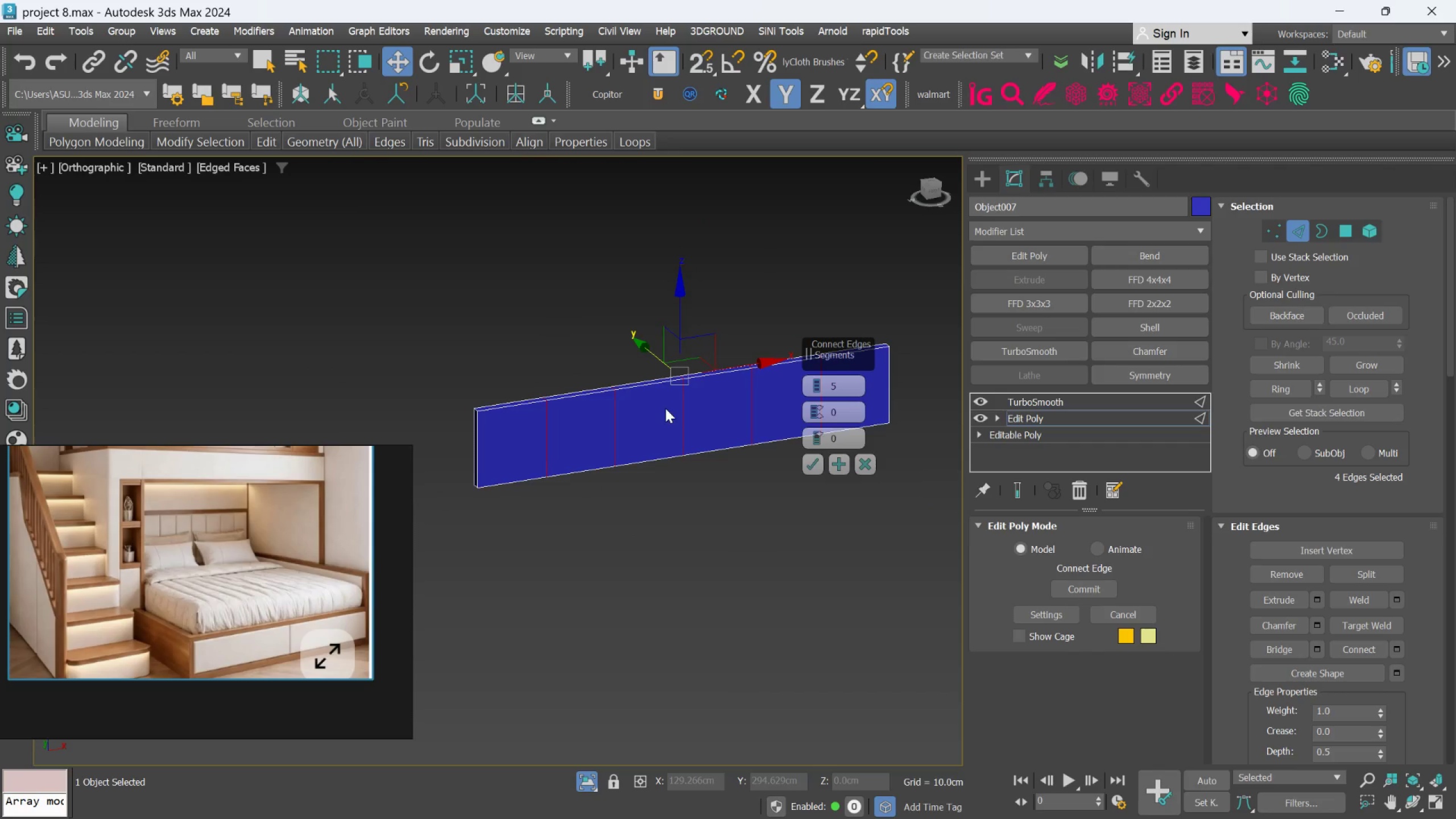 
left_click_drag(start_coordinate=[813, 430], to_coordinate=[810, 380])
 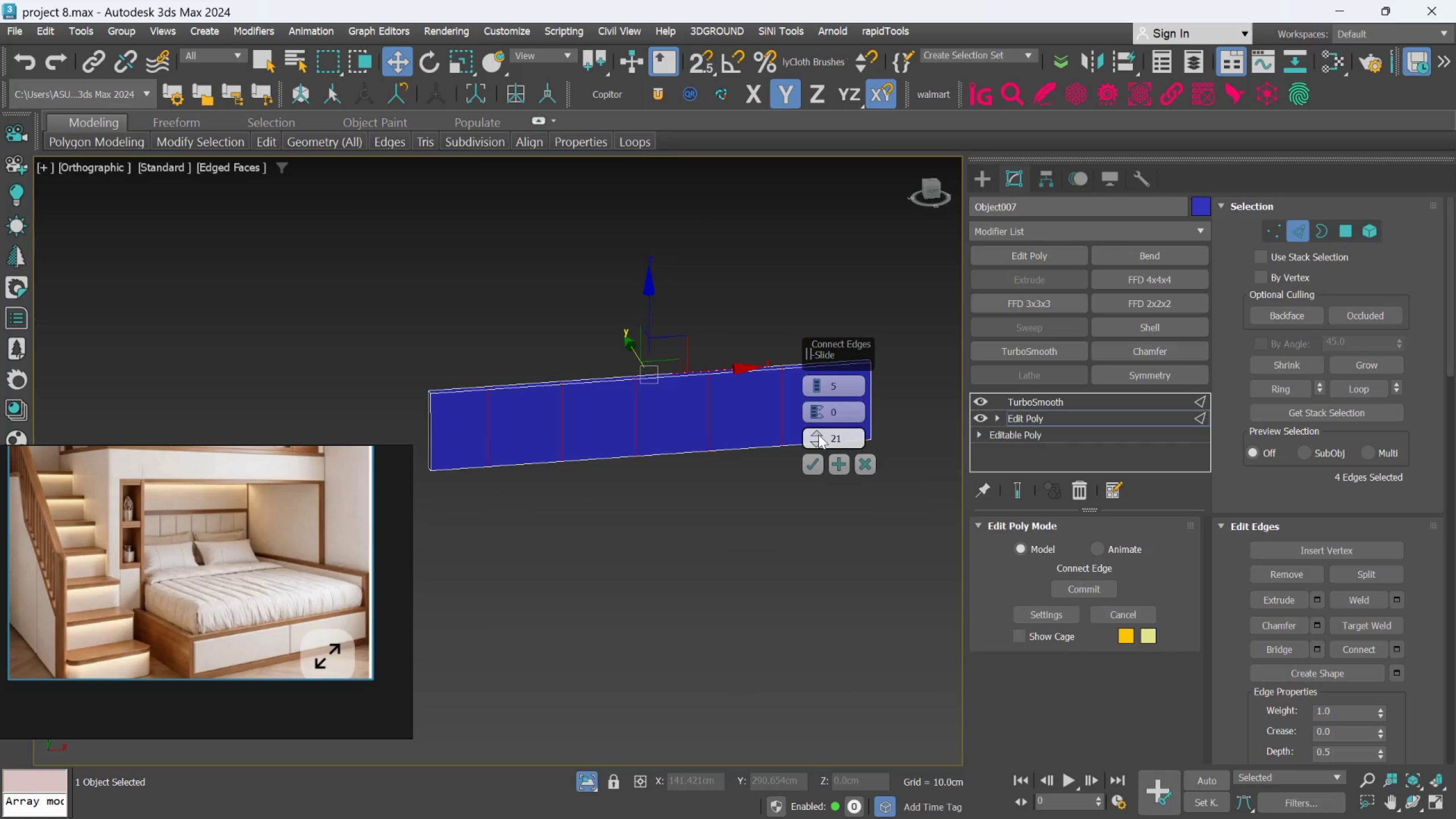 
right_click([820, 440])
 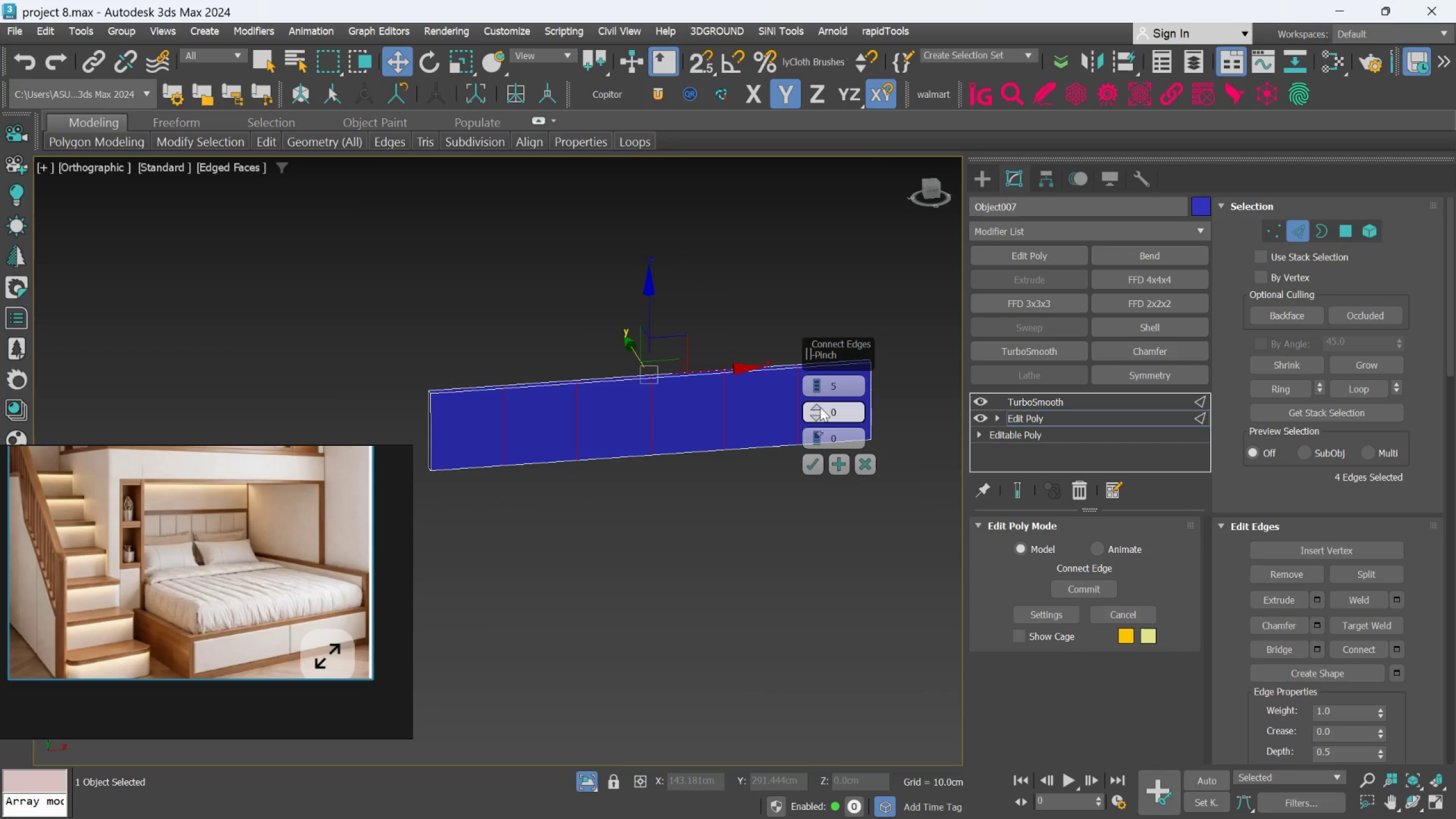 
left_click_drag(start_coordinate=[820, 407], to_coordinate=[828, 283])
 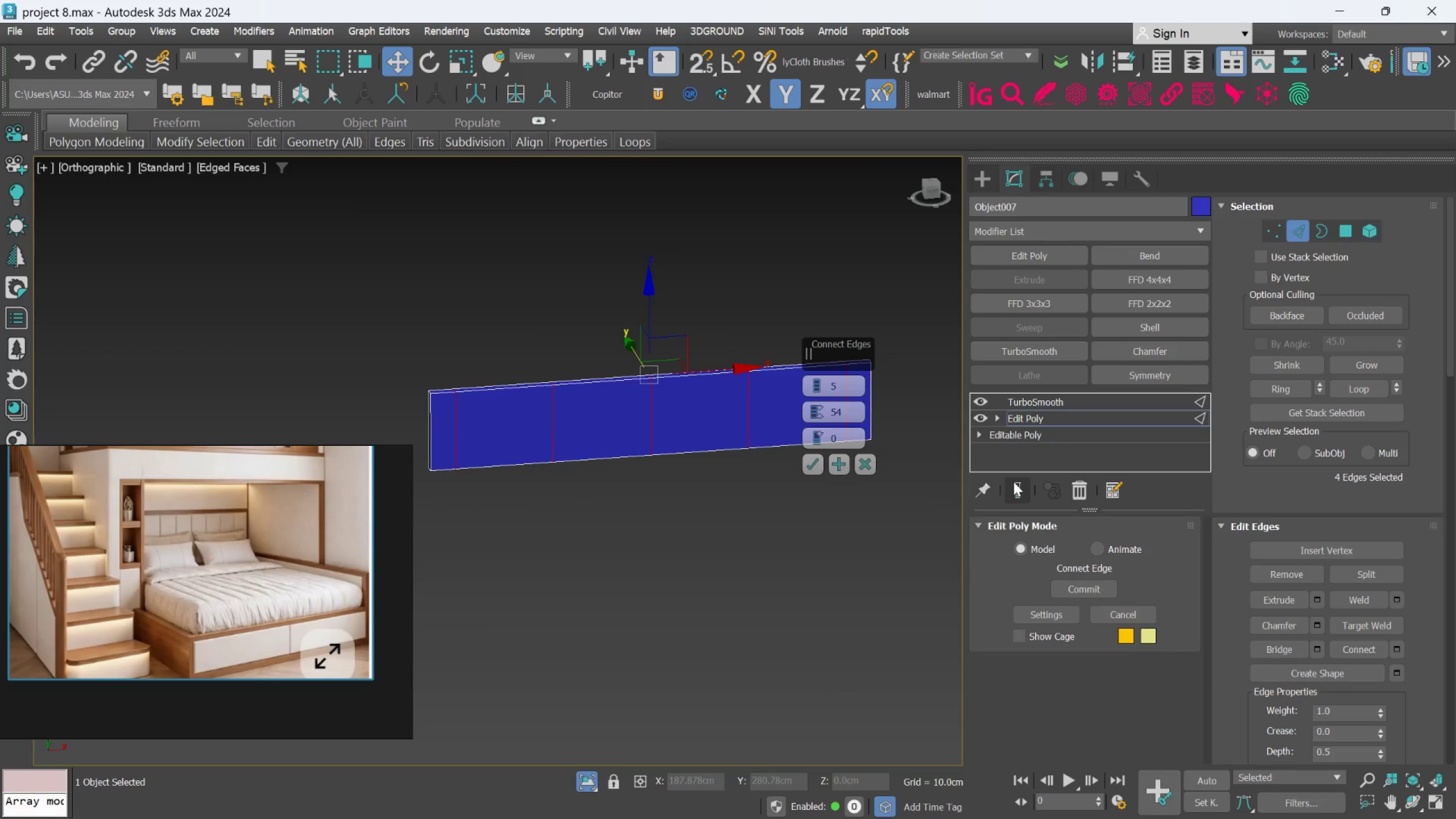 
hold_key(key=AltLeft, duration=0.78)
 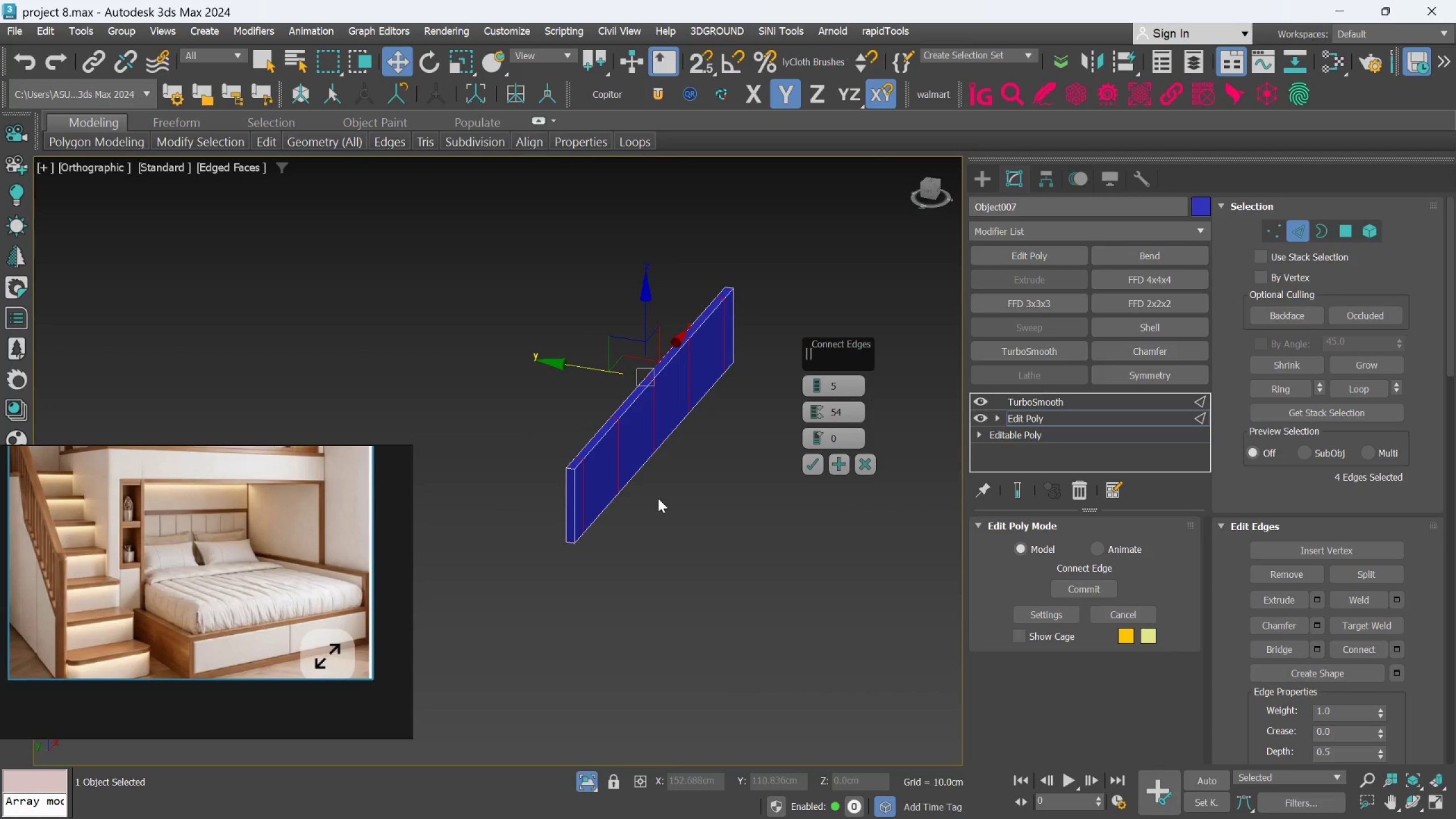 
scroll: coordinate [656, 497], scroll_direction: up, amount: 1.0
 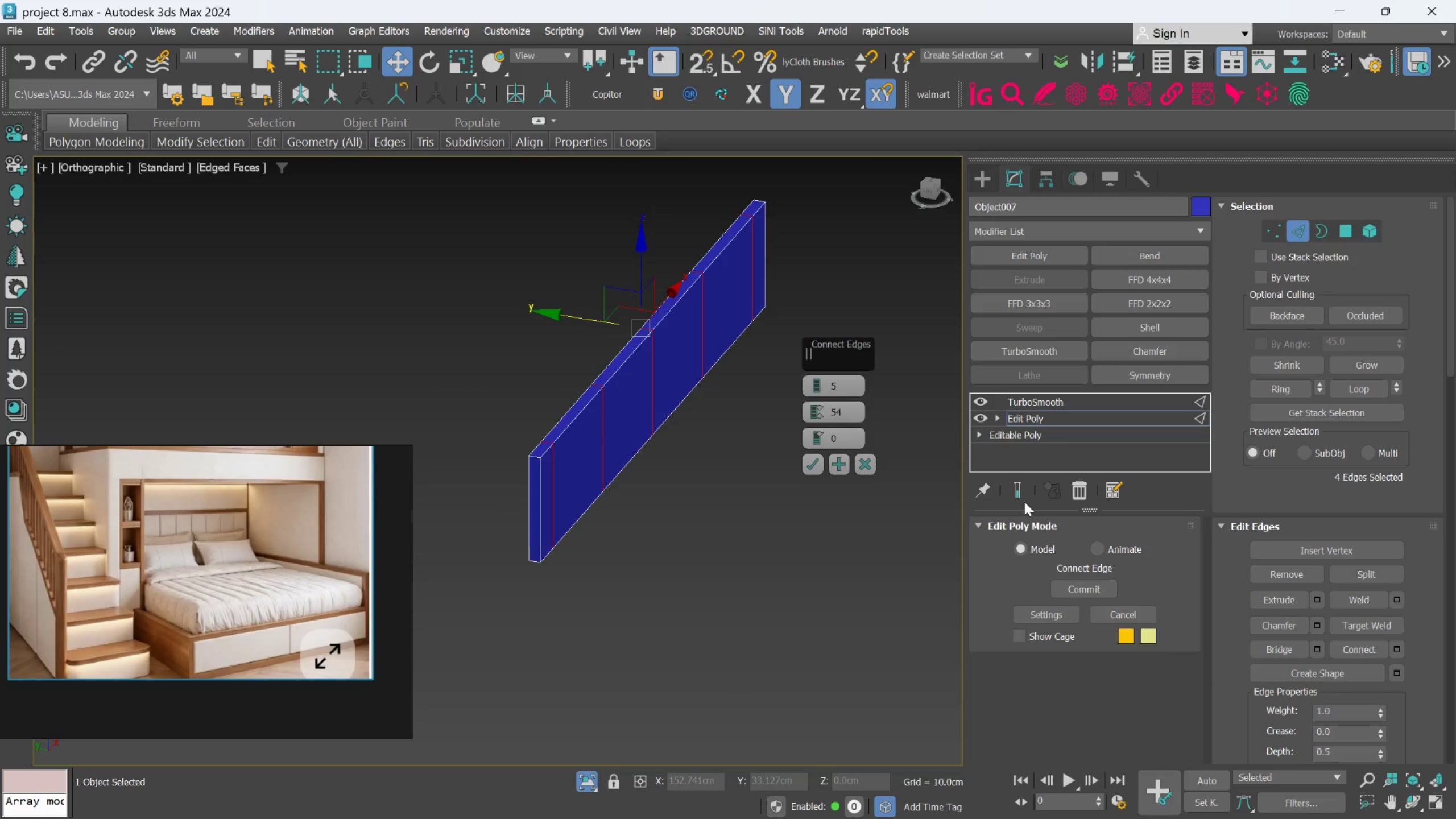 
left_click([1021, 496])
 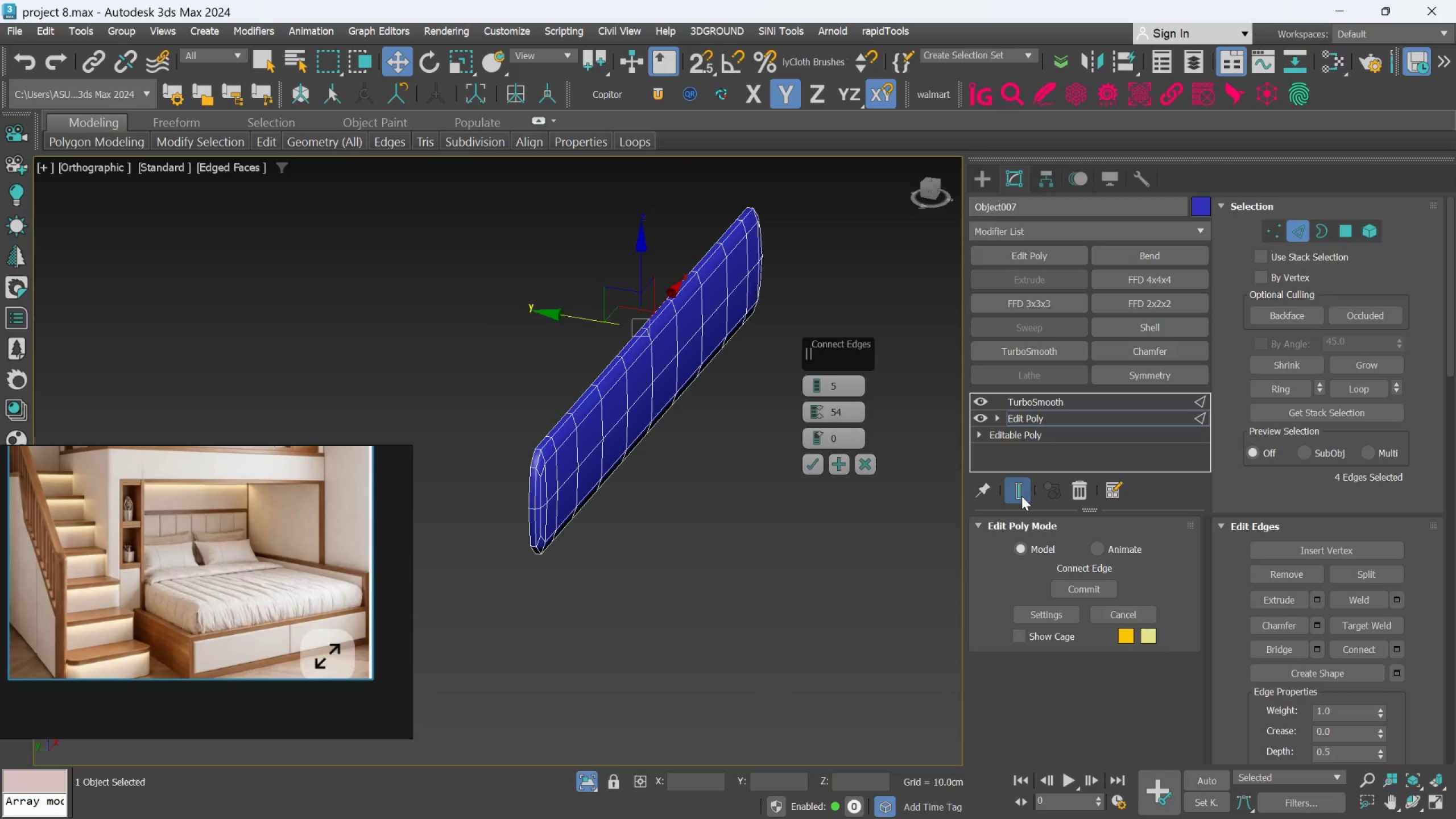 
left_click([1021, 496])
 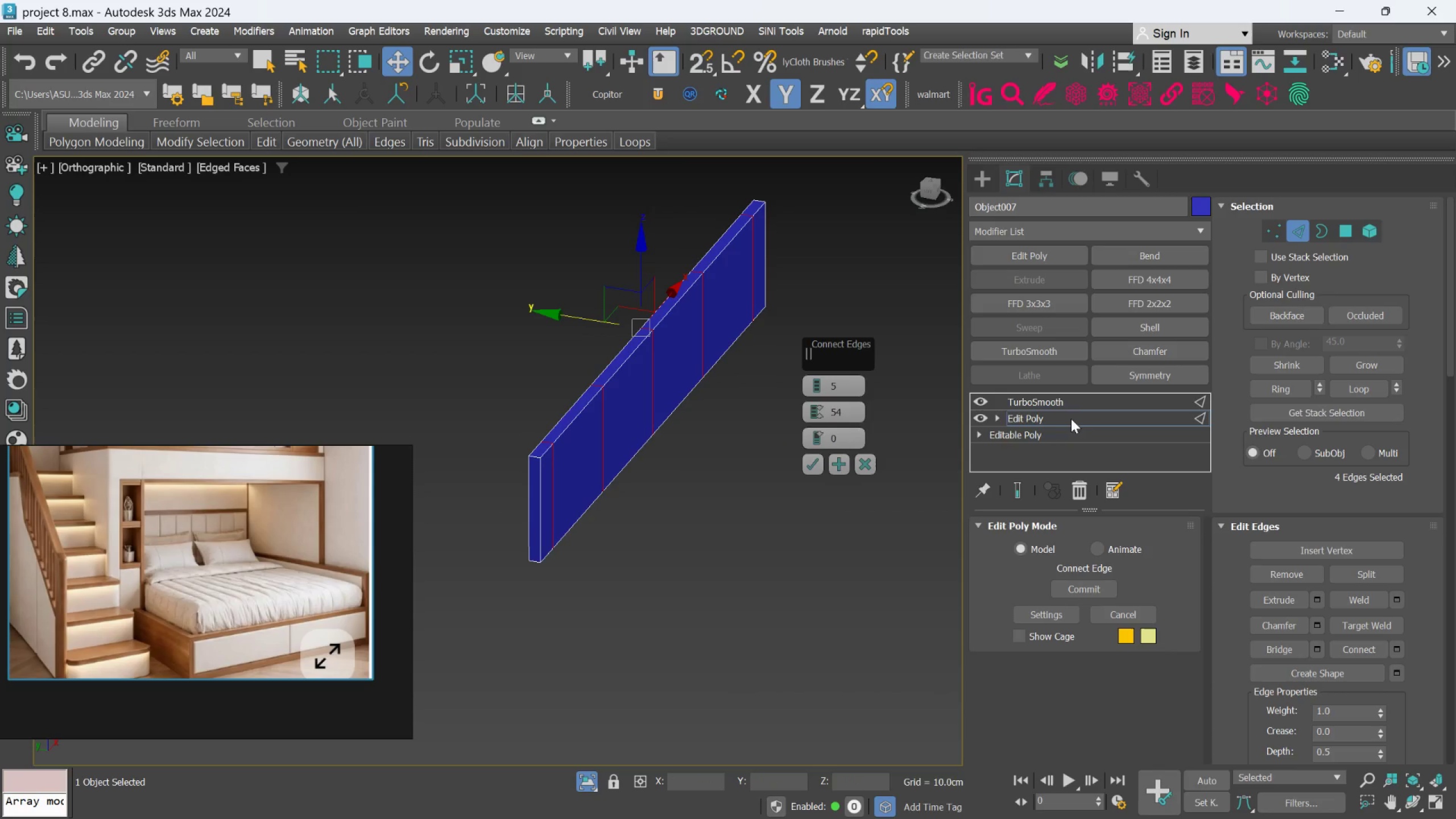 
left_click([1074, 402])
 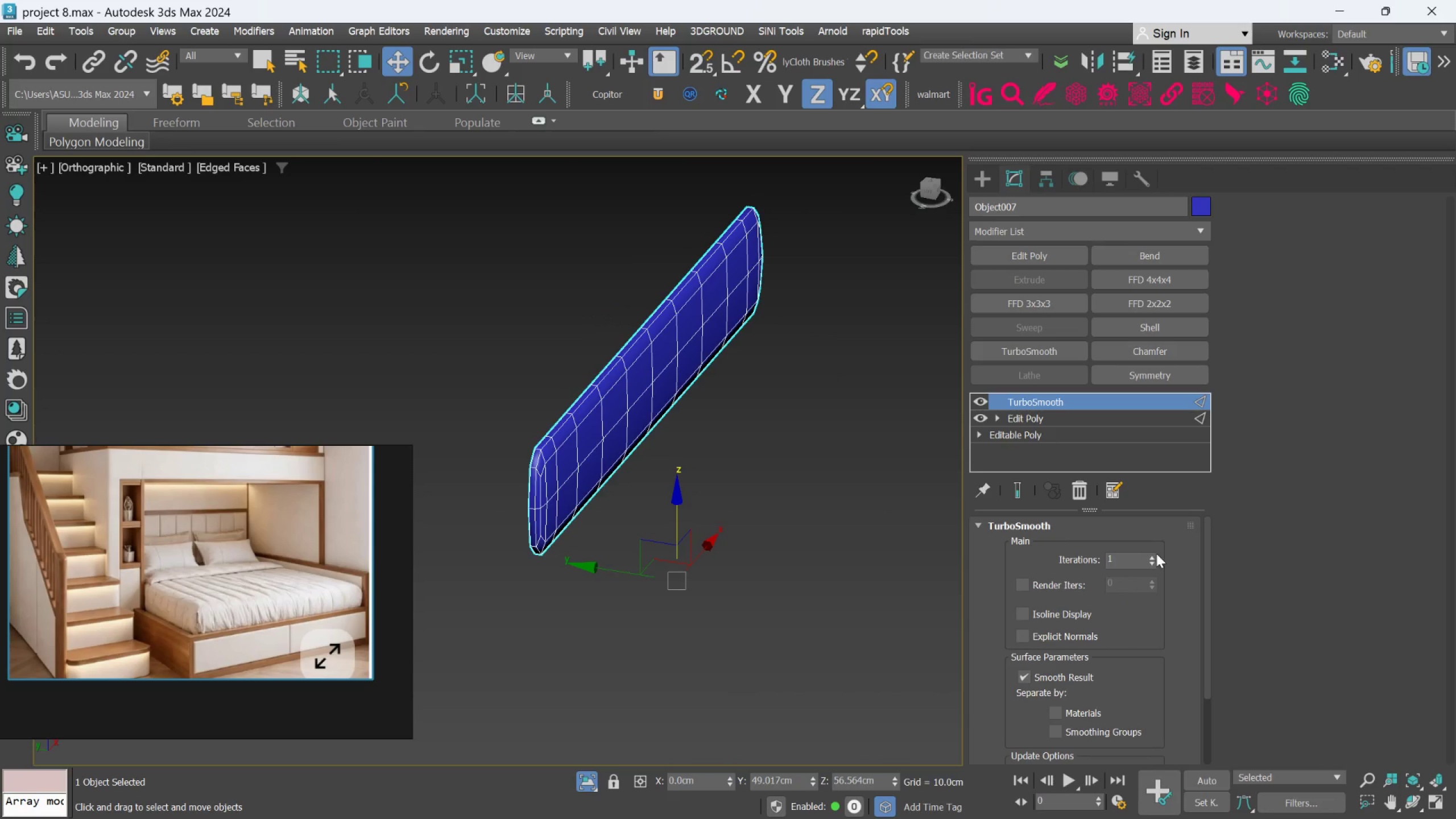 
left_click([1157, 559])
 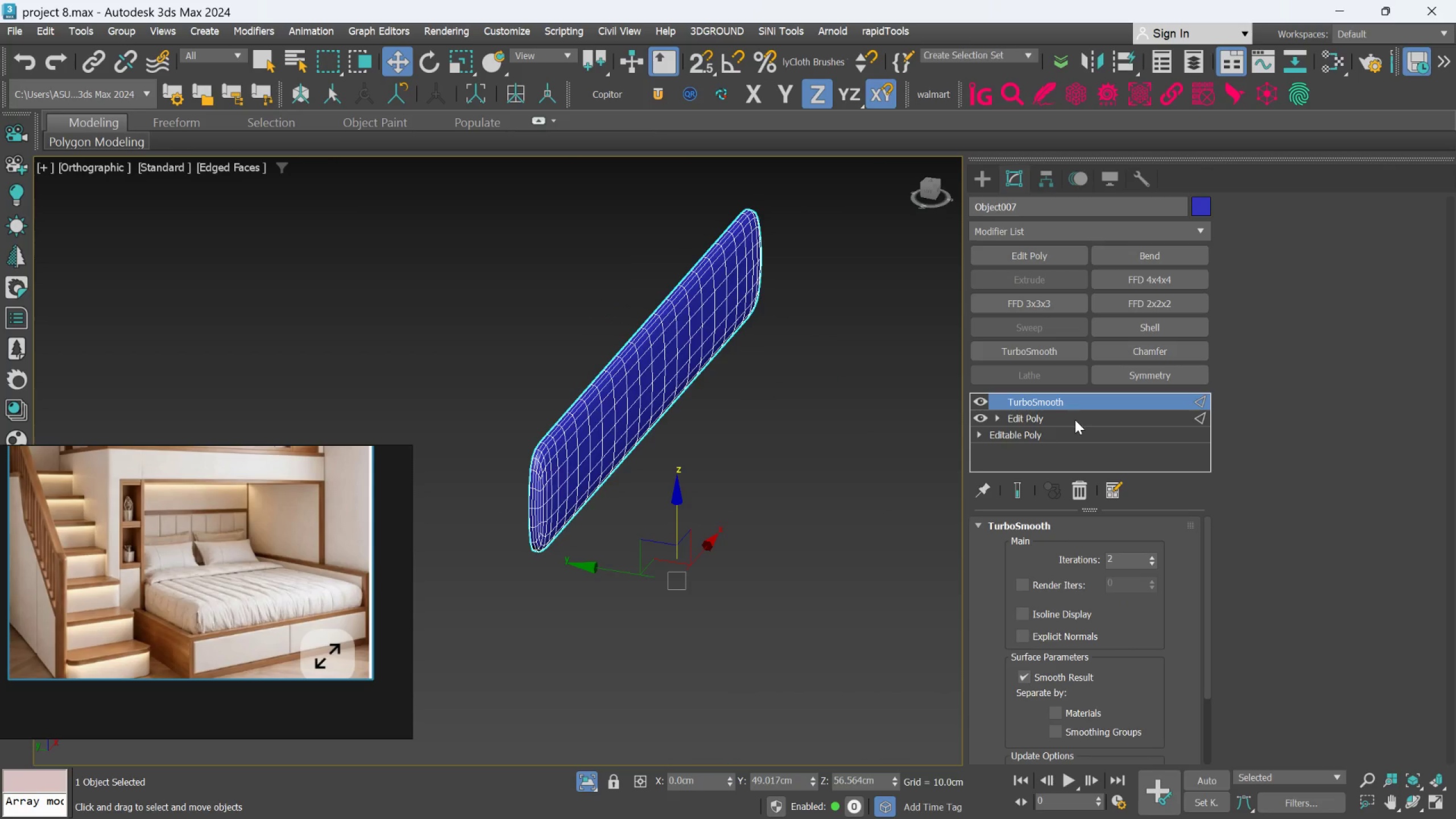 
left_click([1075, 420])
 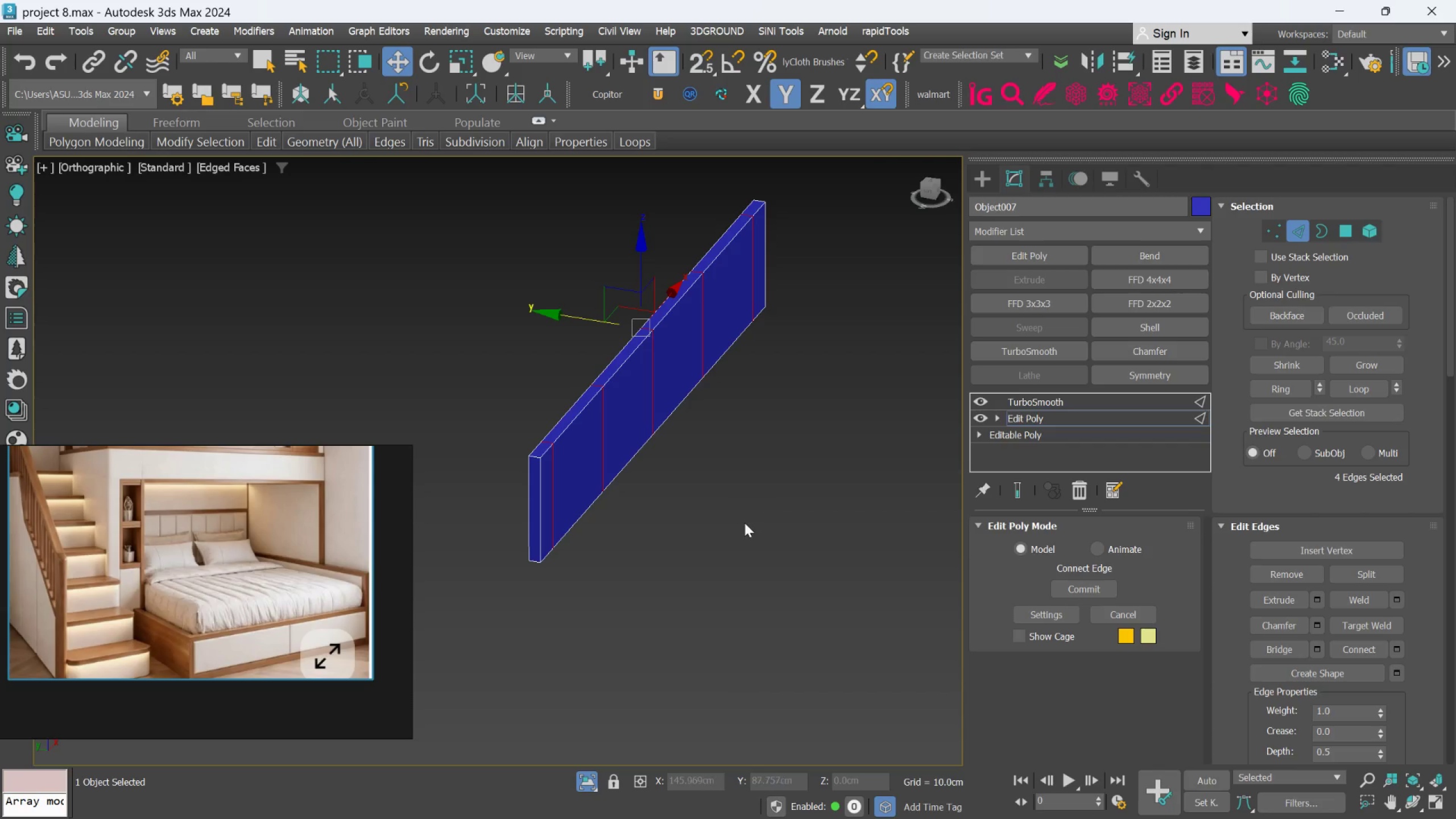 
hold_key(key=AltLeft, duration=0.62)
 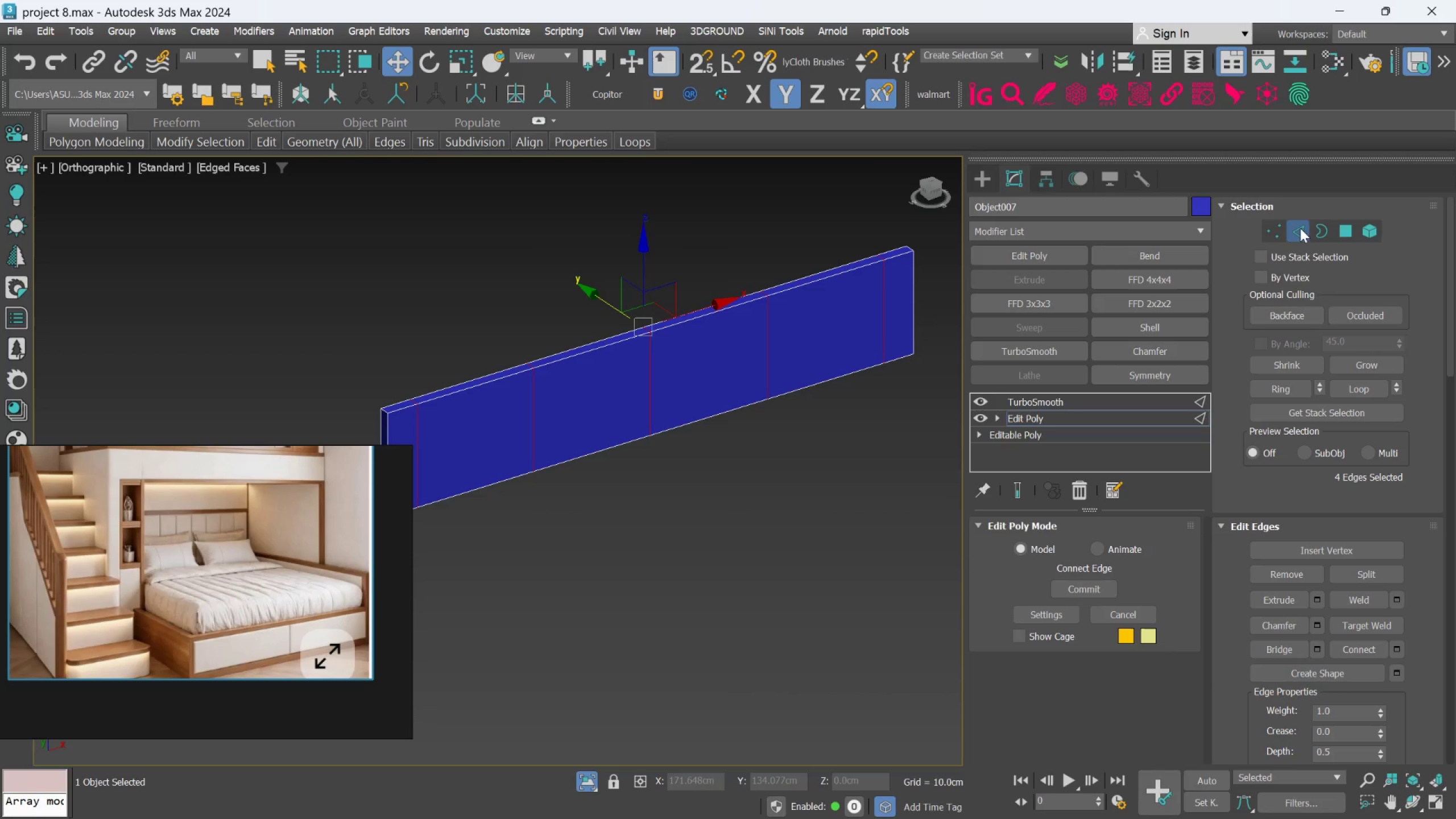 
left_click([1300, 230])
 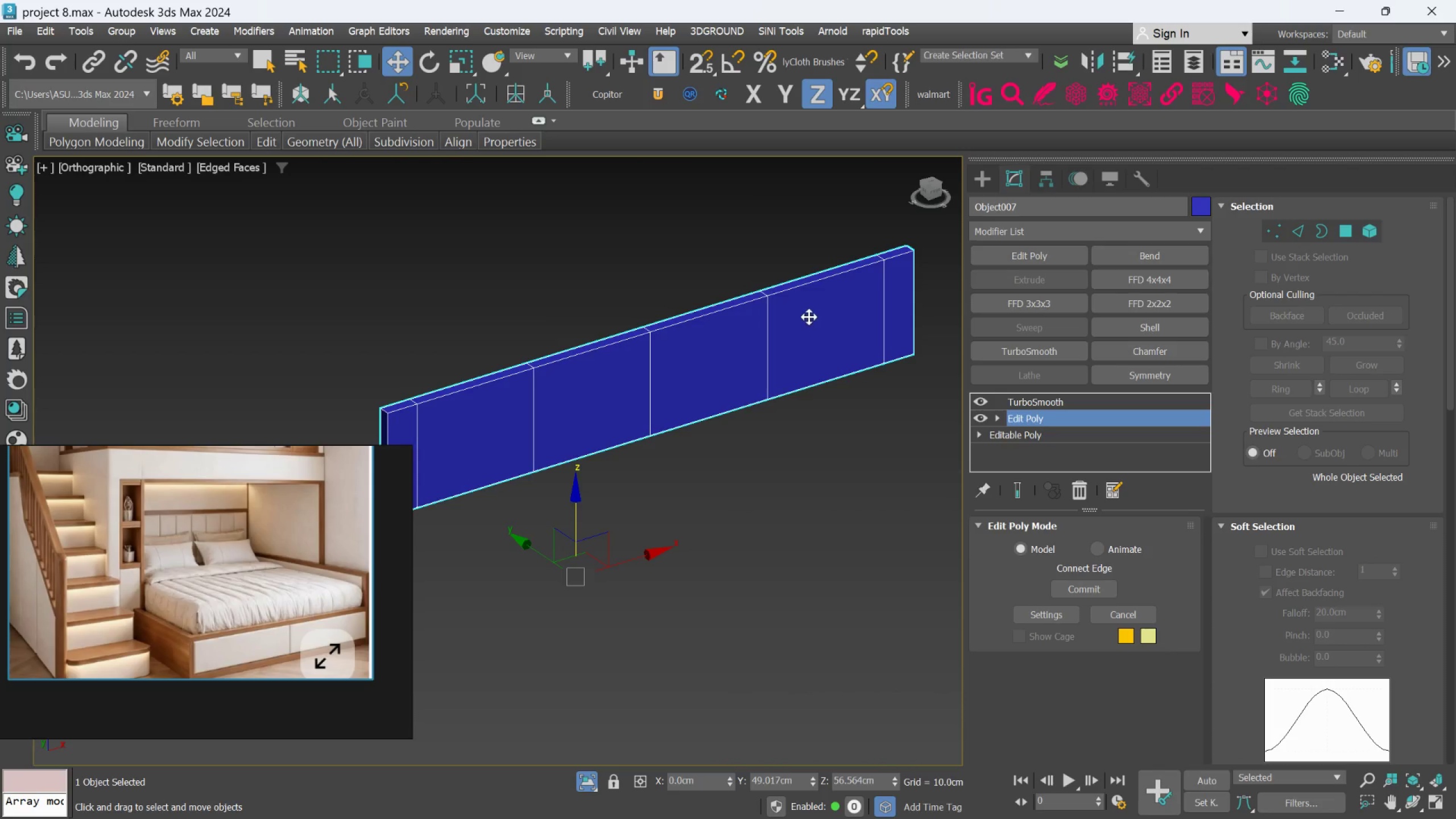 
scroll: coordinate [877, 274], scroll_direction: up, amount: 2.0
 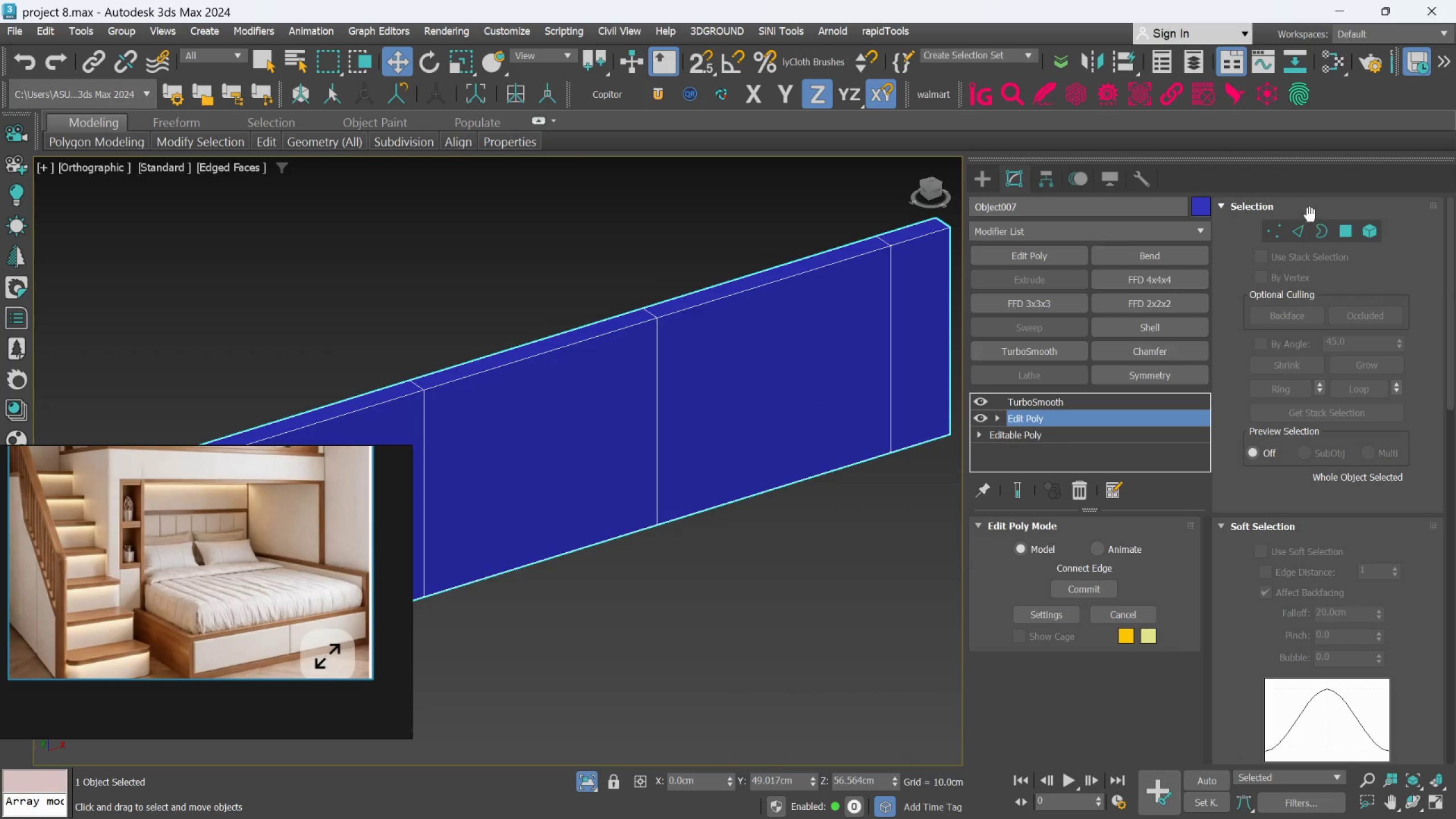 
left_click([1304, 227])
 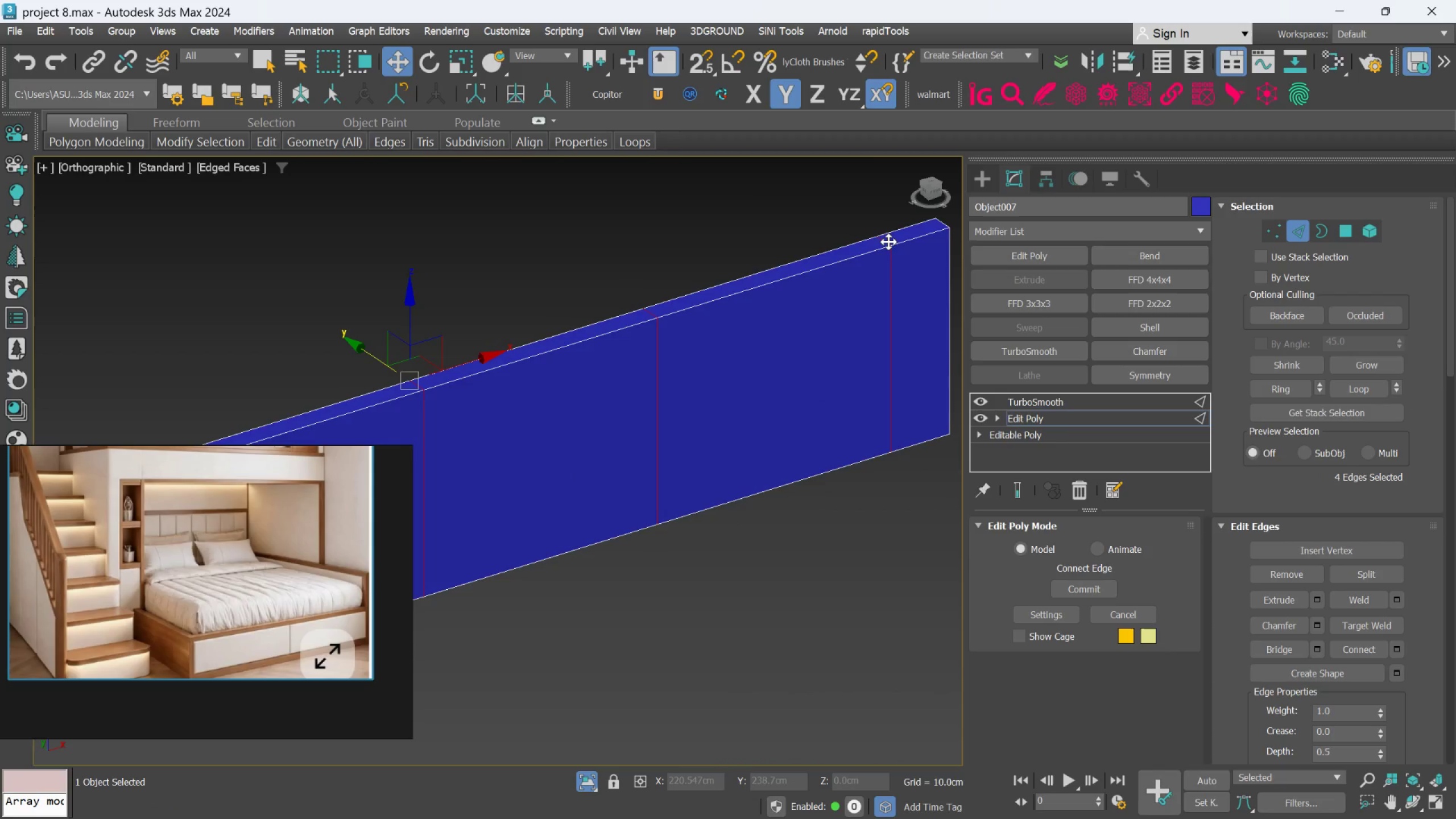 
left_click([886, 239])
 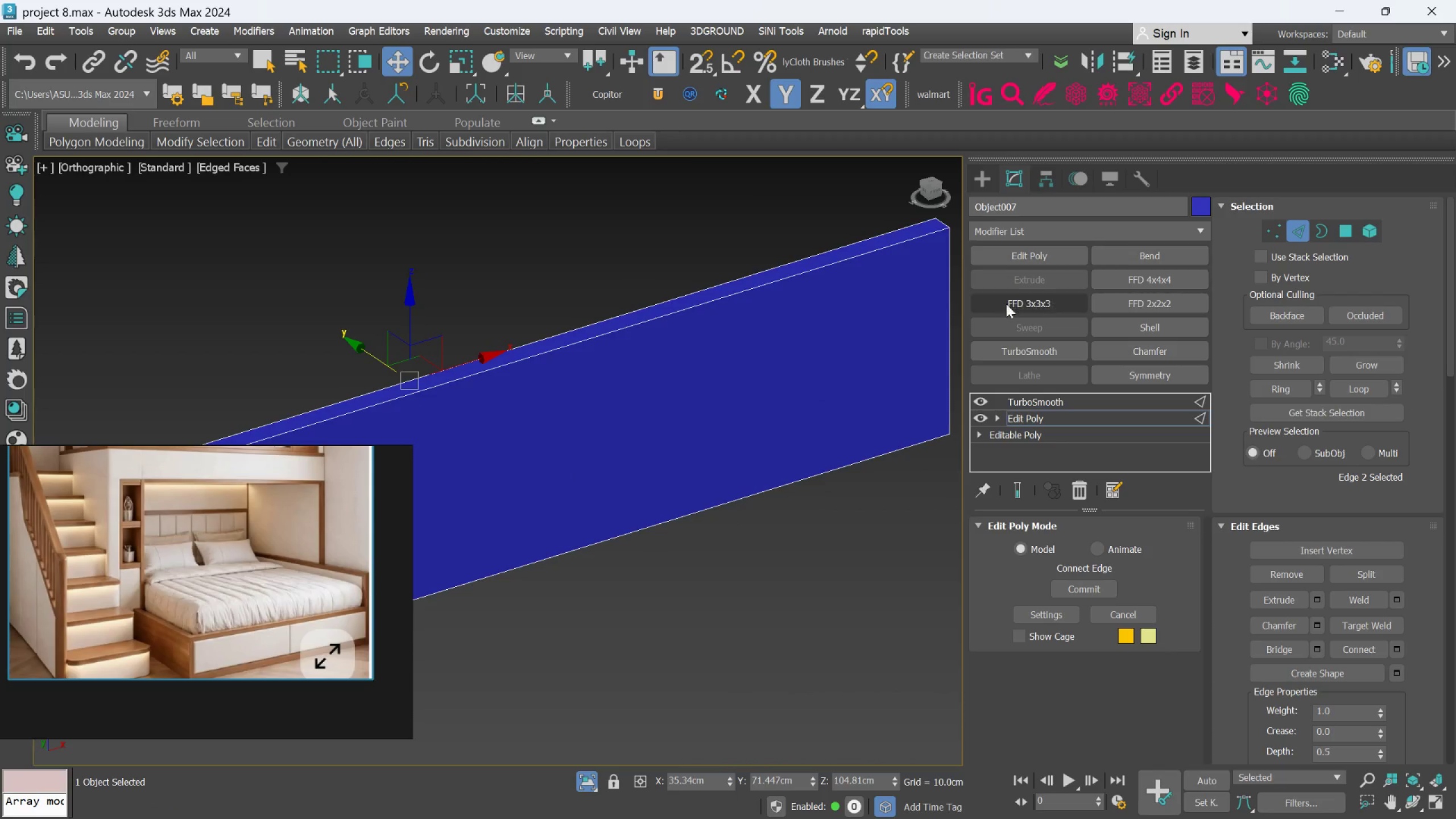 
key(Control+Z)
 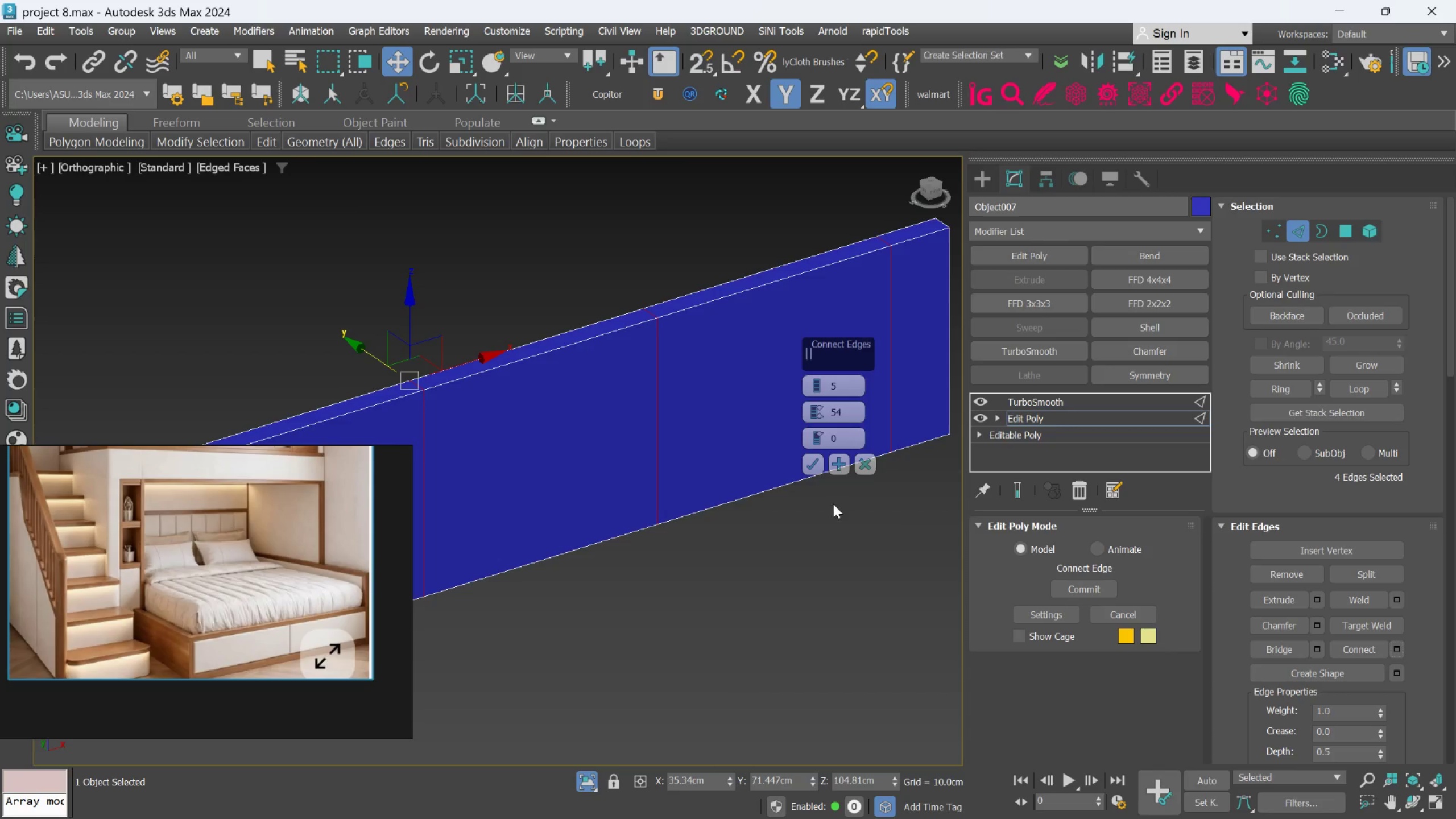 
left_click([804, 460])
 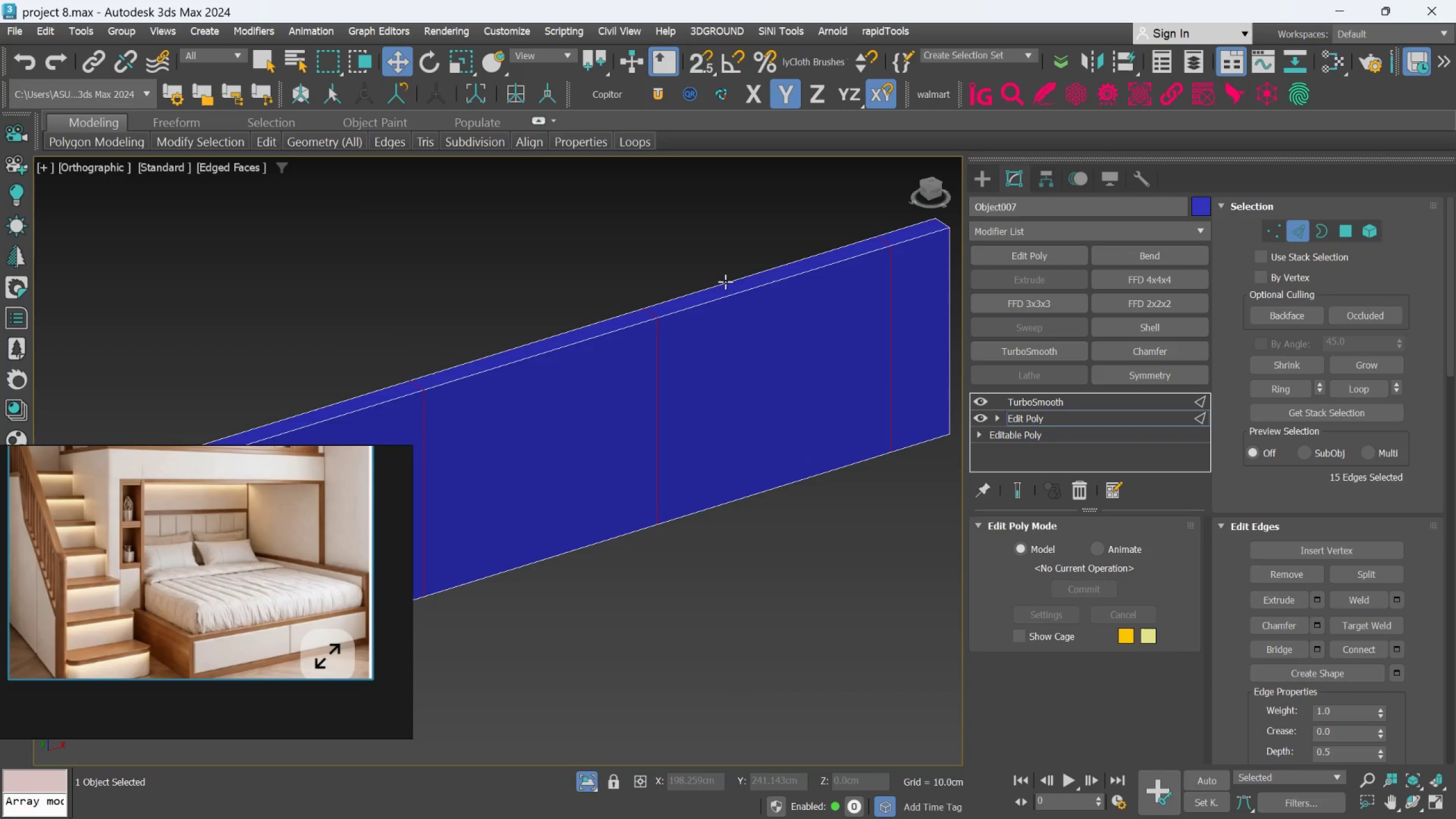 
left_click([758, 432])
 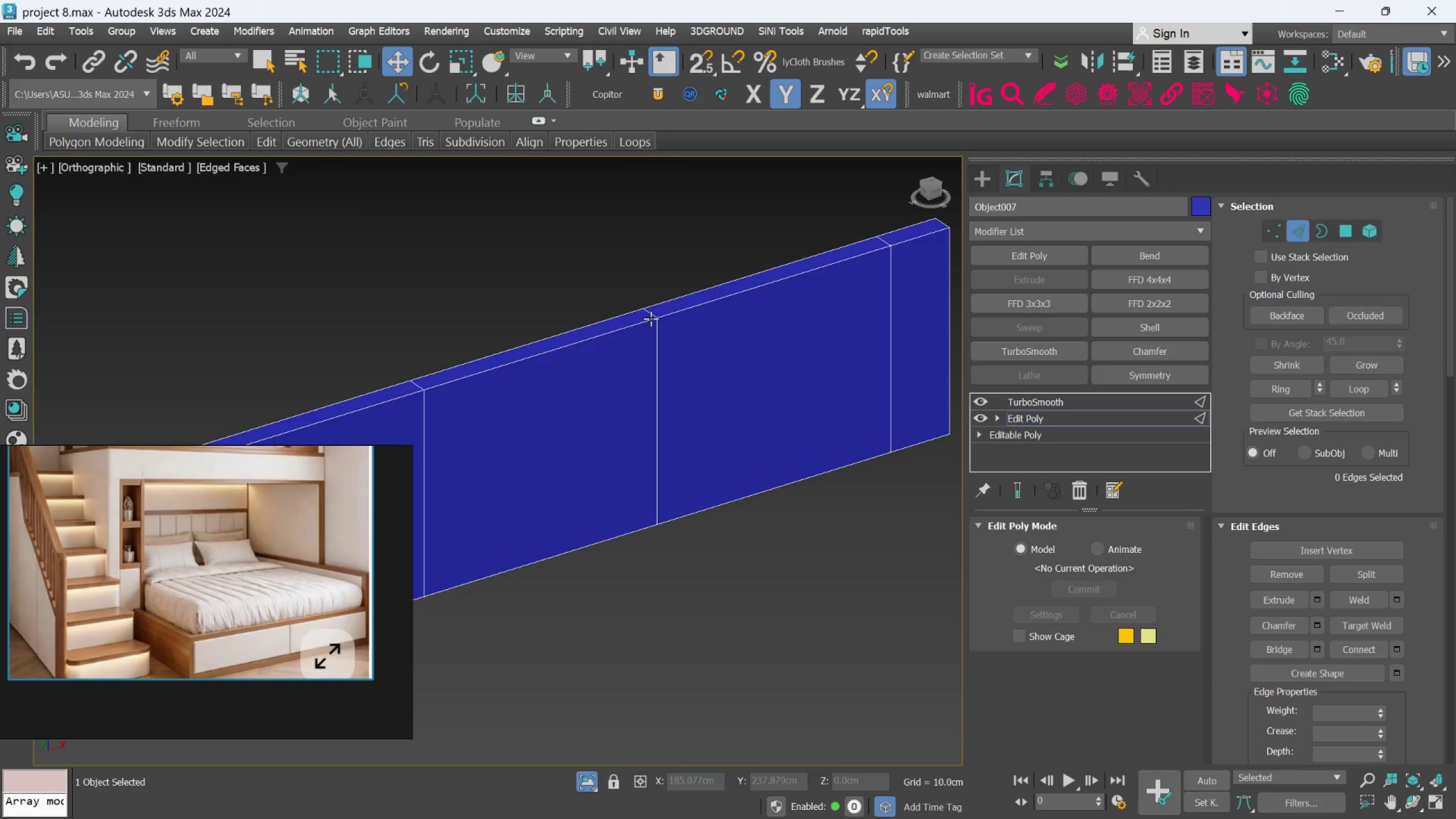 
left_click([650, 311])
 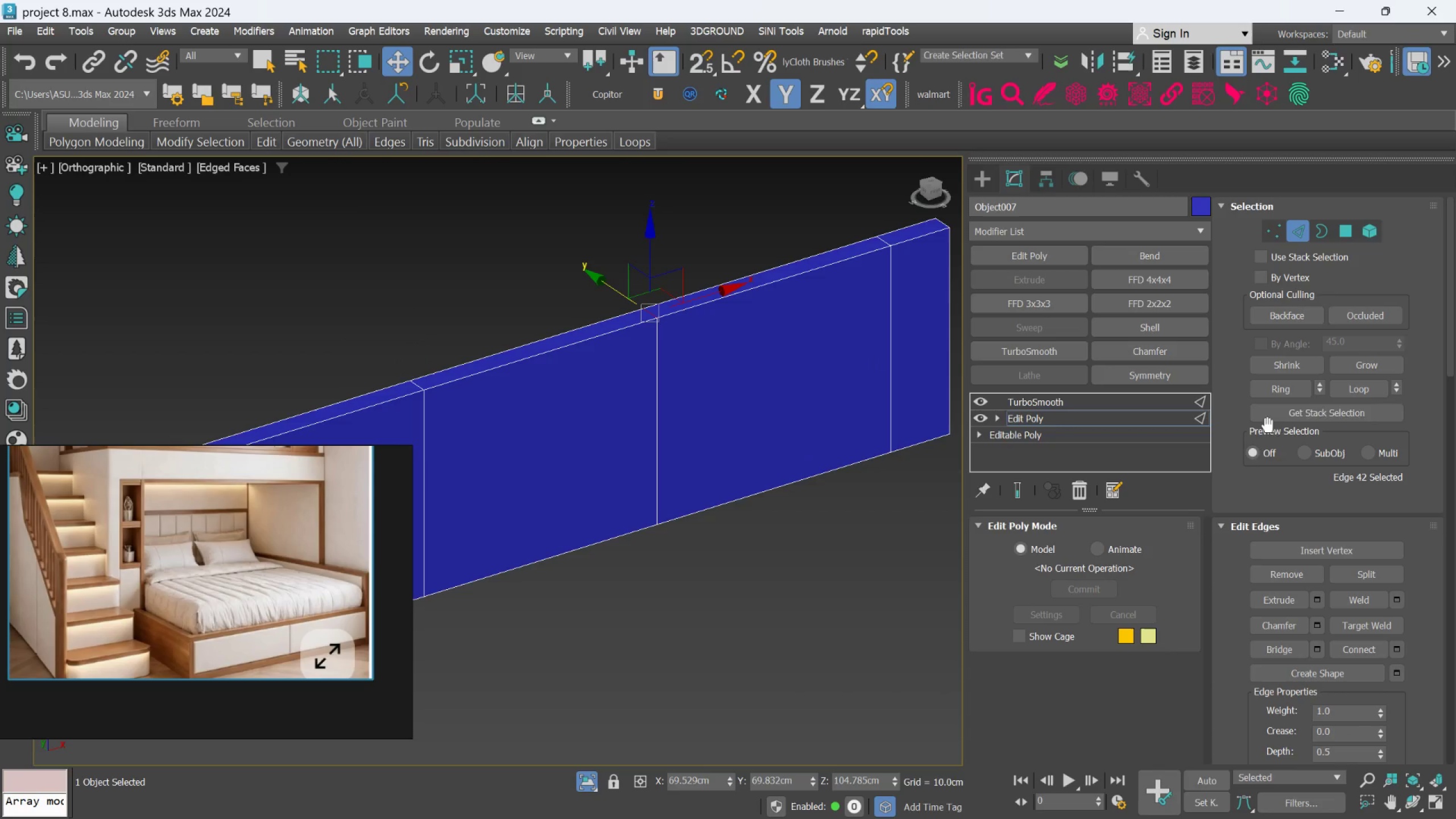 
left_click([1276, 394])
 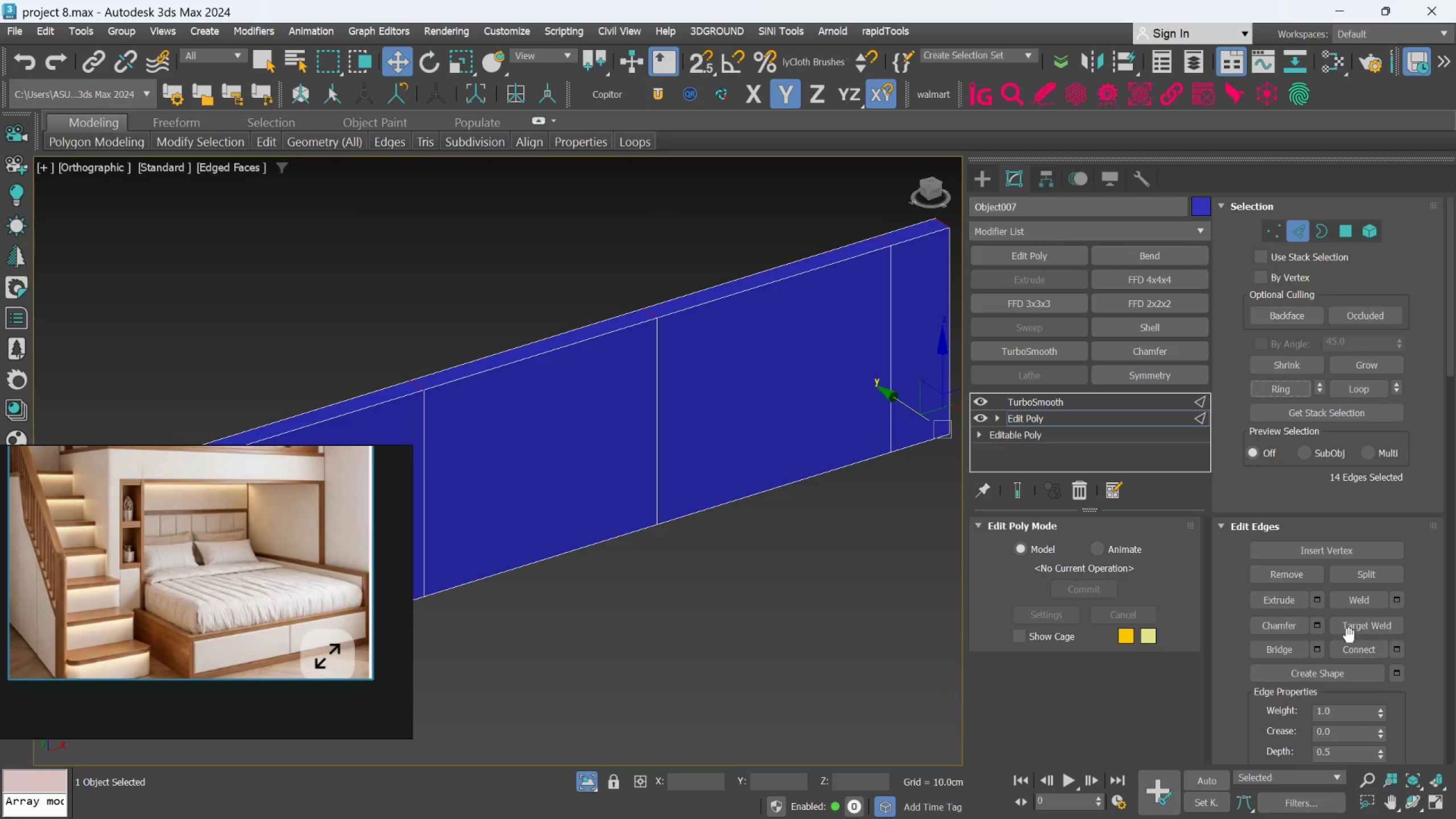 
left_click([1347, 647])
 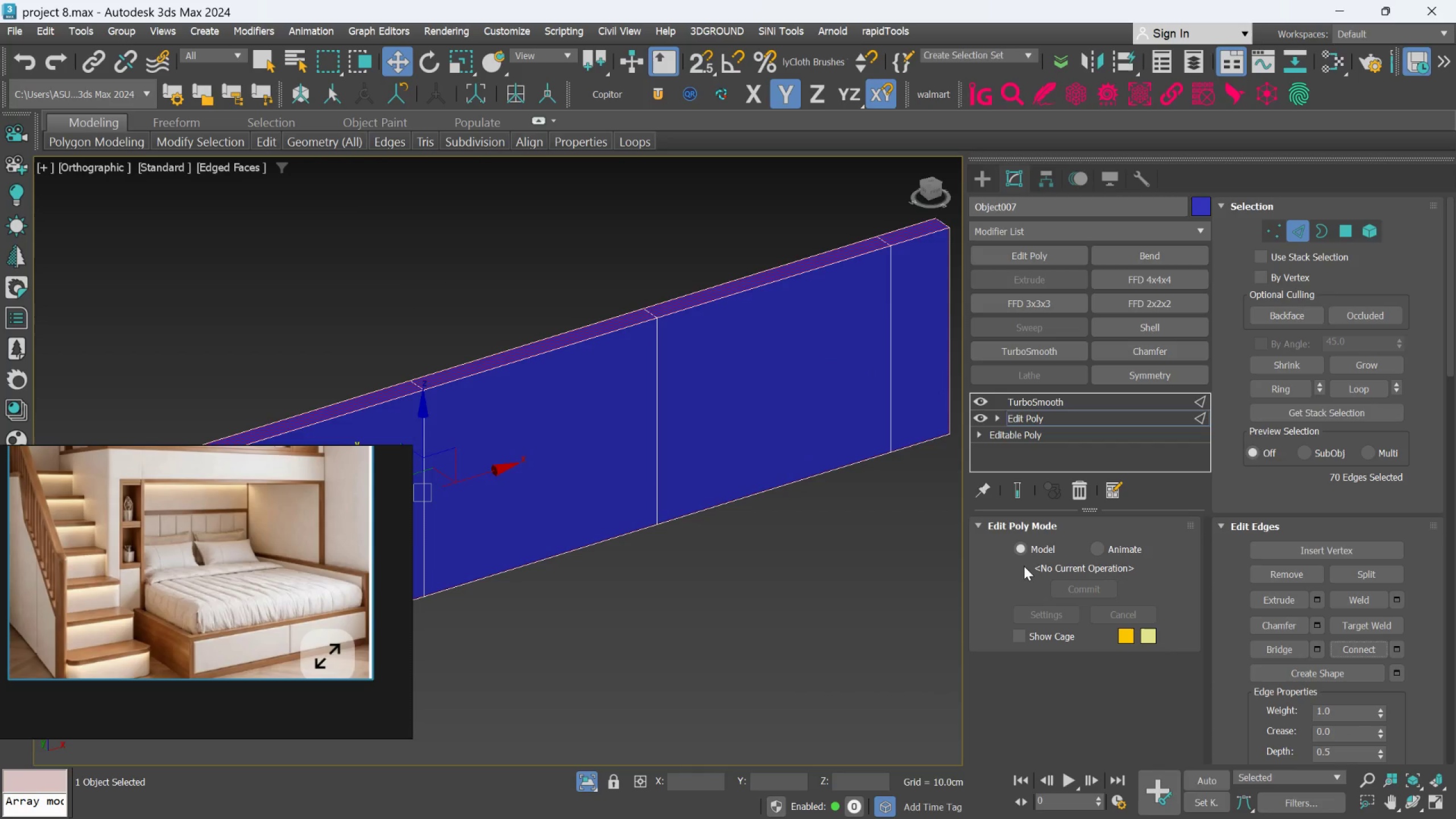 
key(Control+Z)
 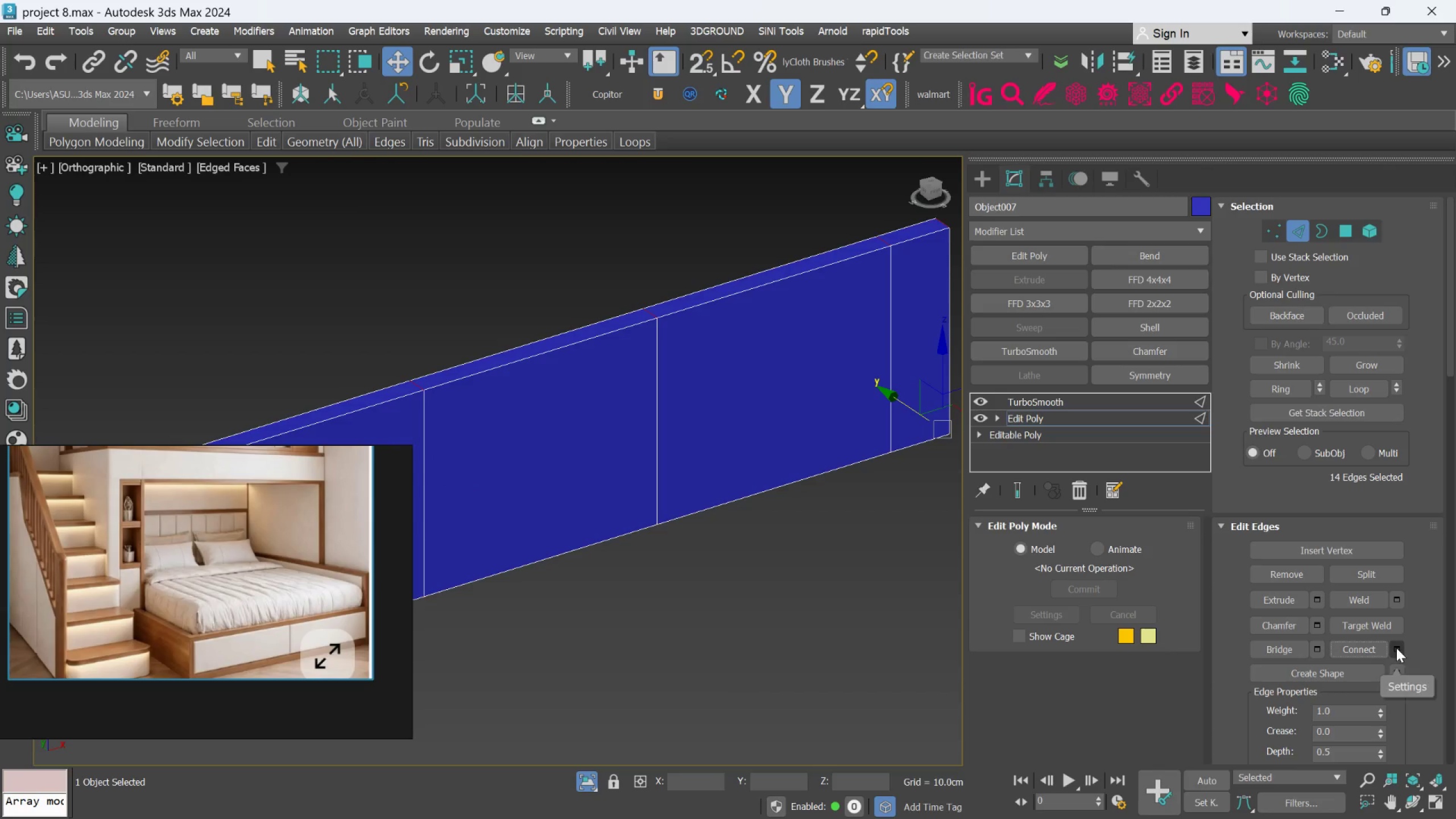 
left_click([1396, 648])
 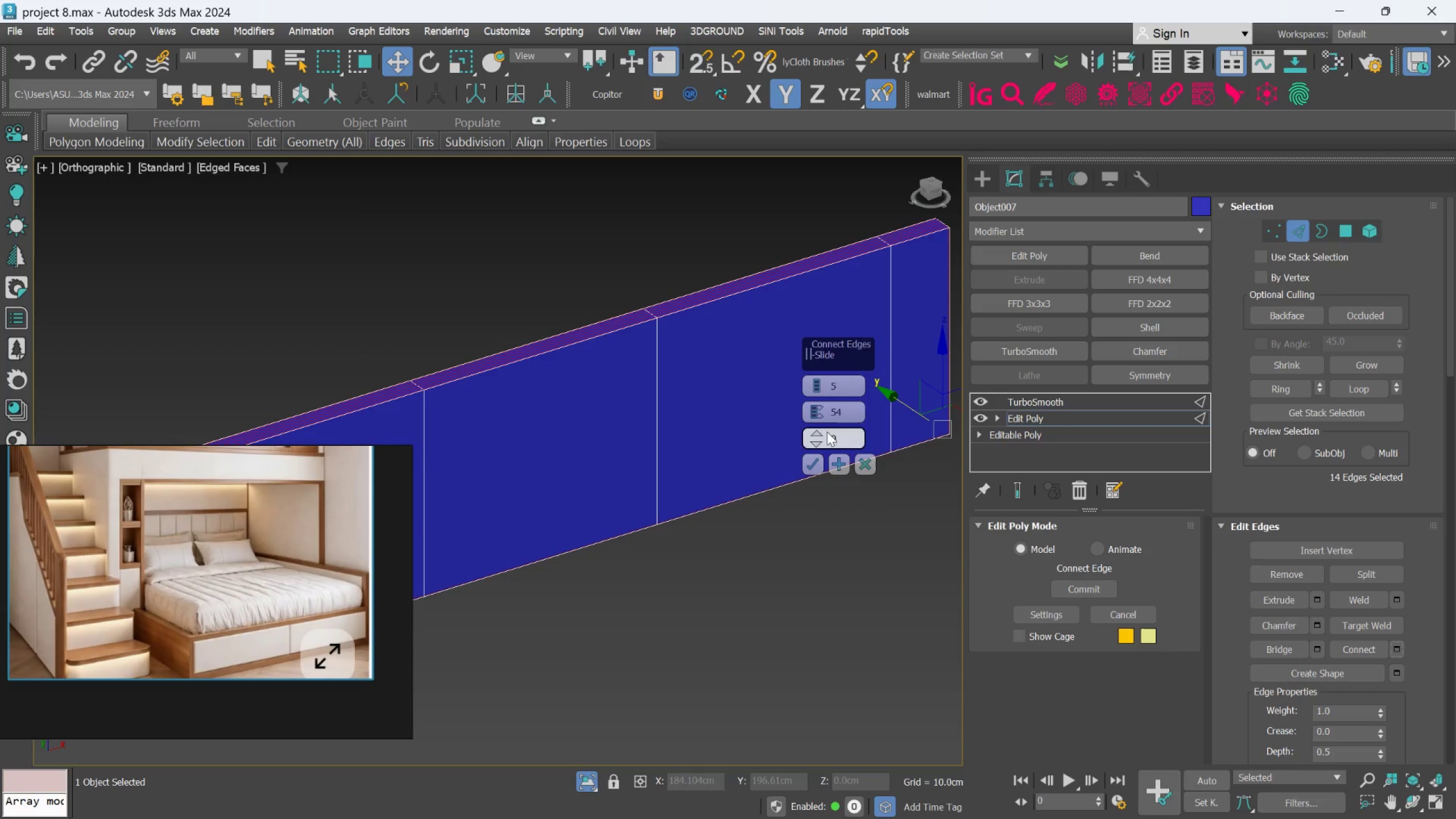 
right_click([818, 415])
 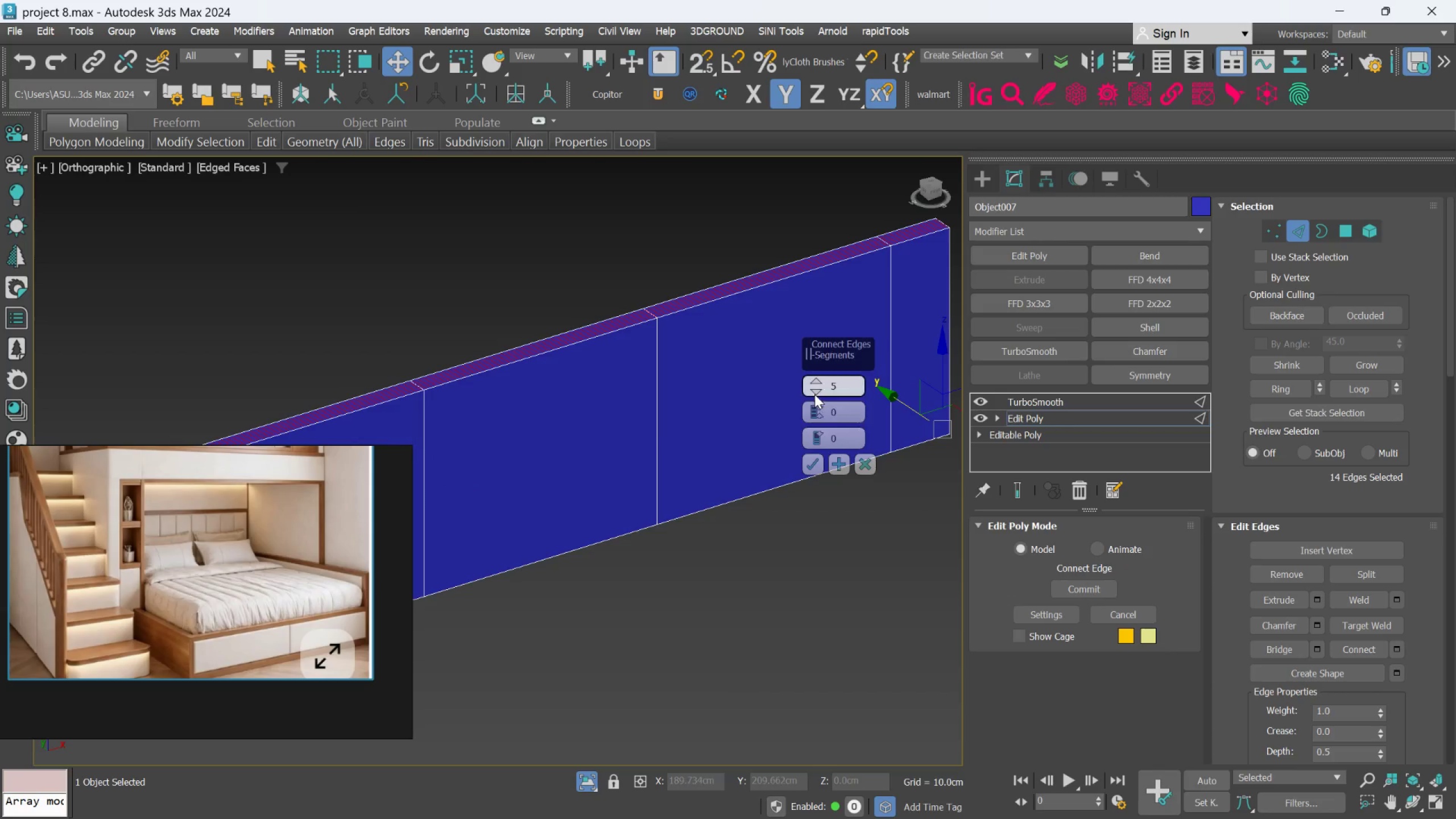 
right_click([814, 391])
 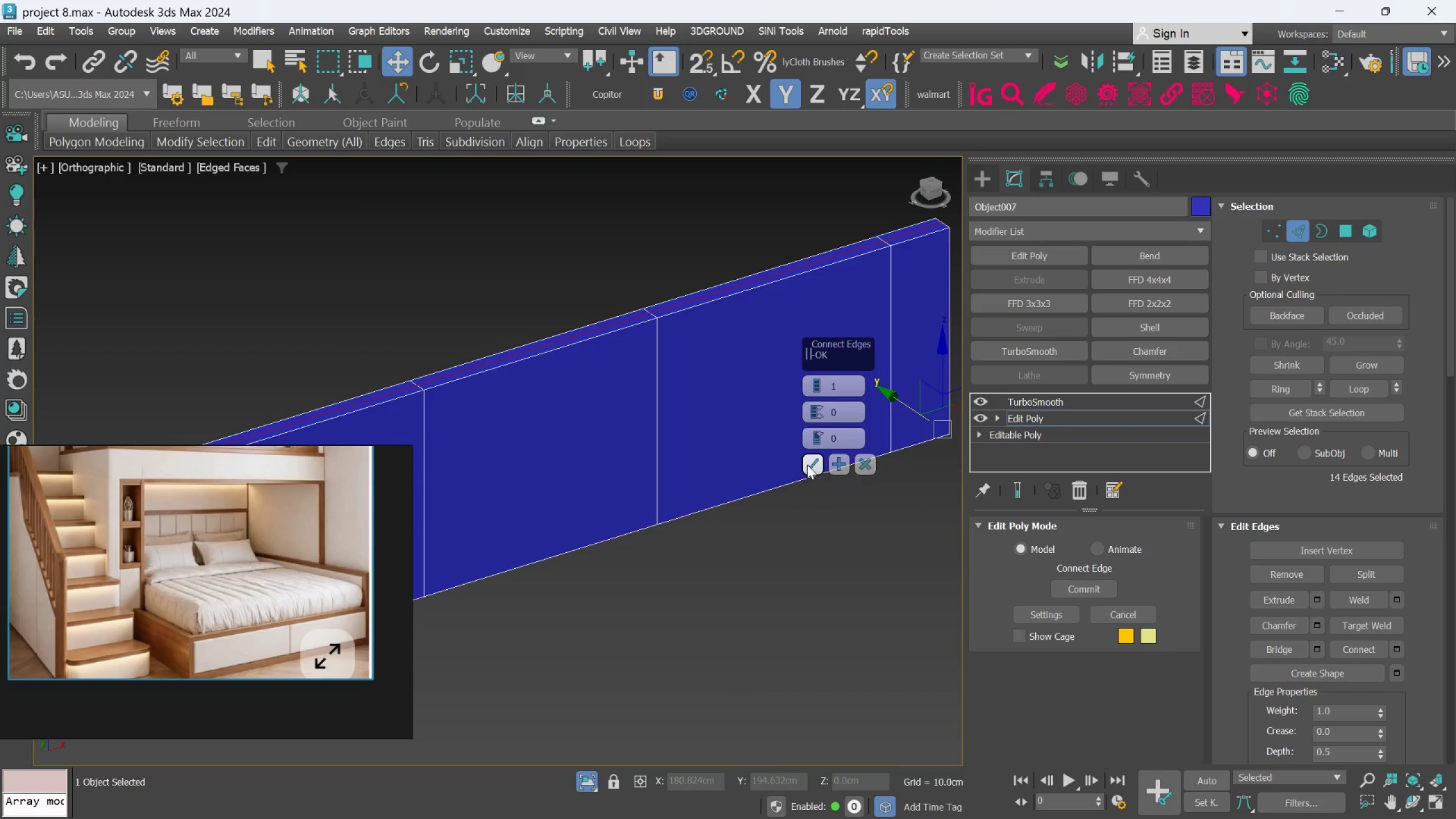 
left_click([806, 462])
 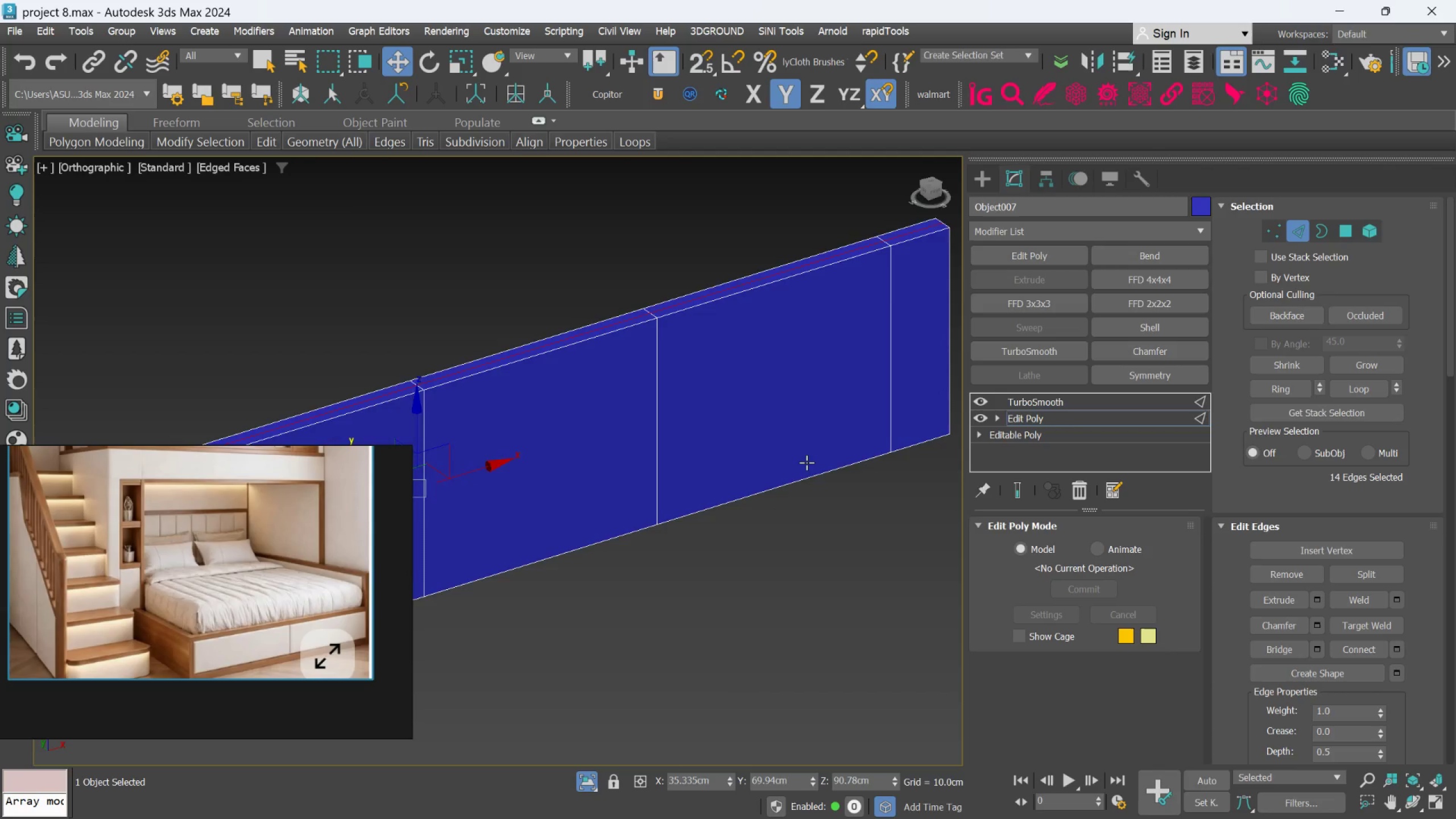 
hold_key(key=AltLeft, duration=0.41)
scroll: coordinate [795, 465], scroll_direction: down, amount: 2.0
 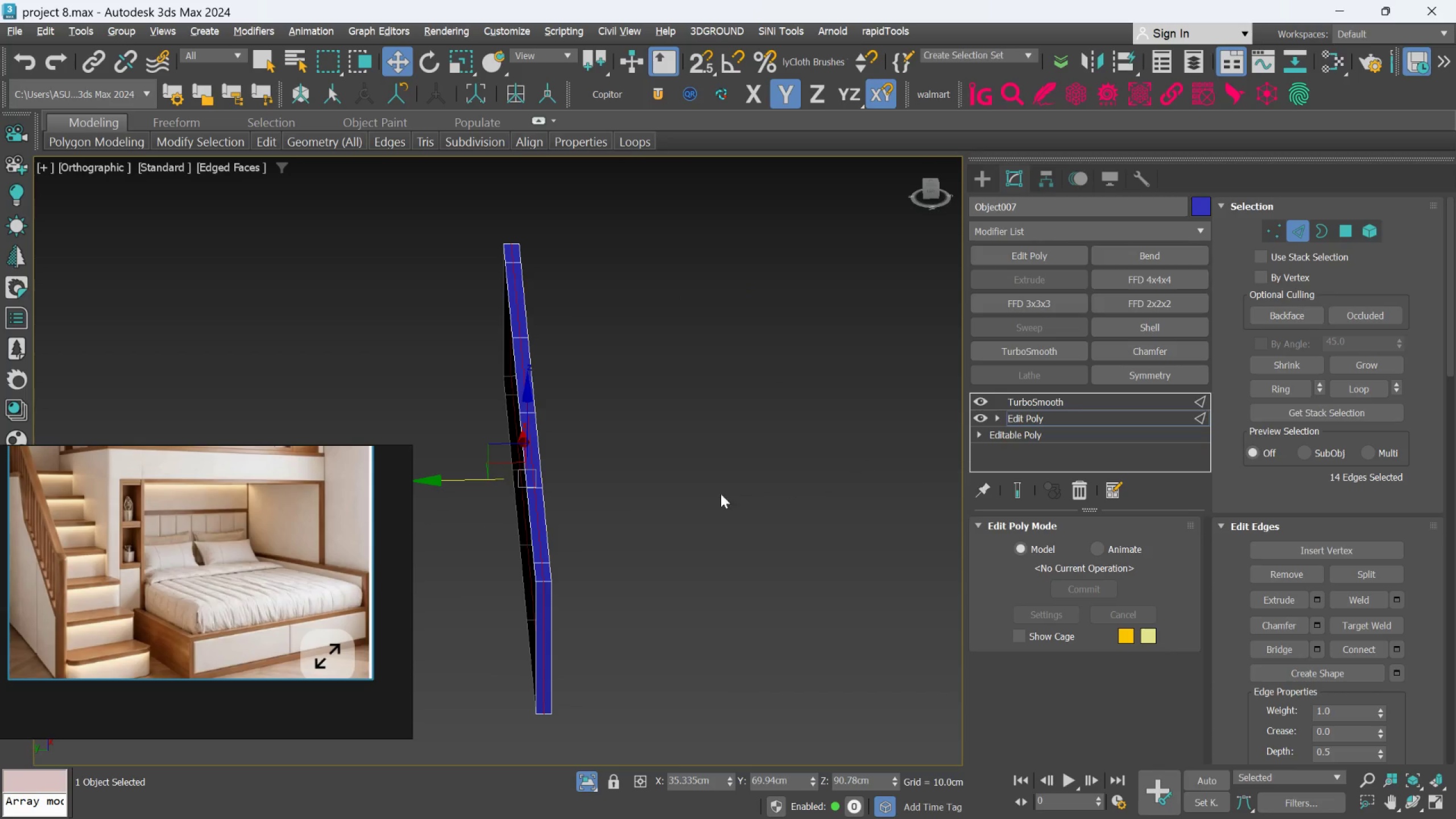 
hold_key(key=AltLeft, duration=0.54)
 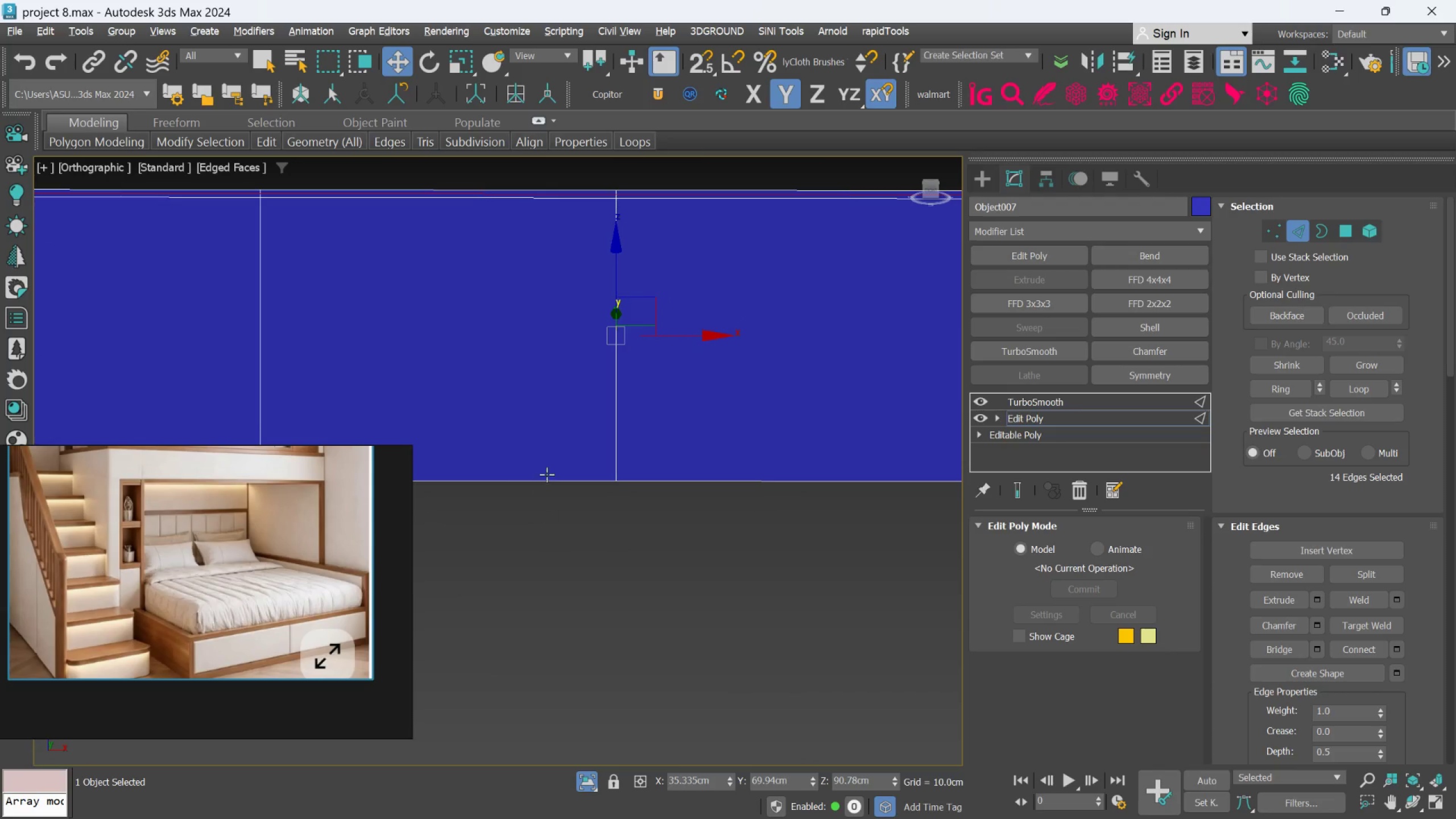 
scroll: coordinate [609, 537], scroll_direction: up, amount: 2.0
 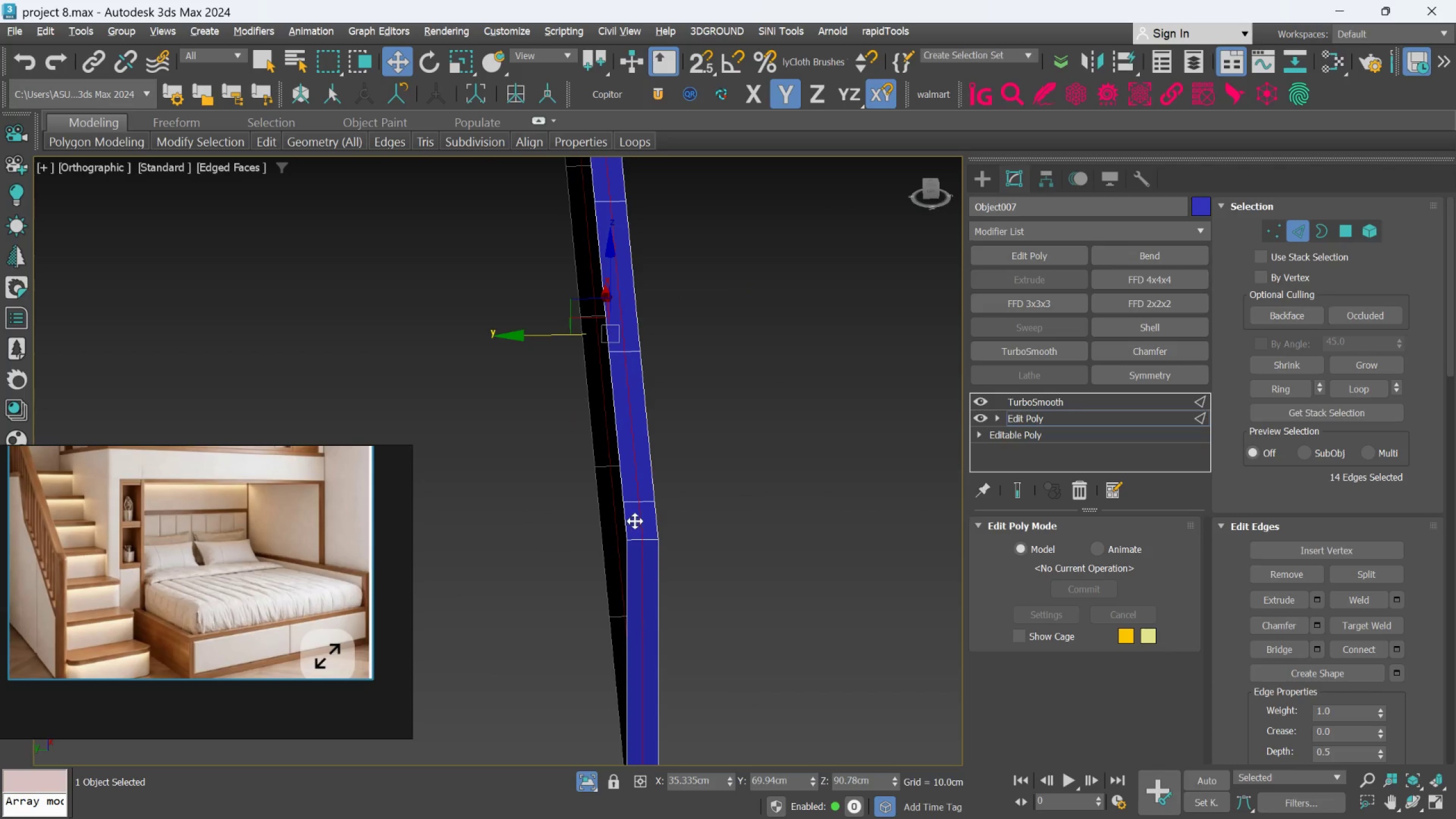 
hold_key(key=AltLeft, duration=0.65)
 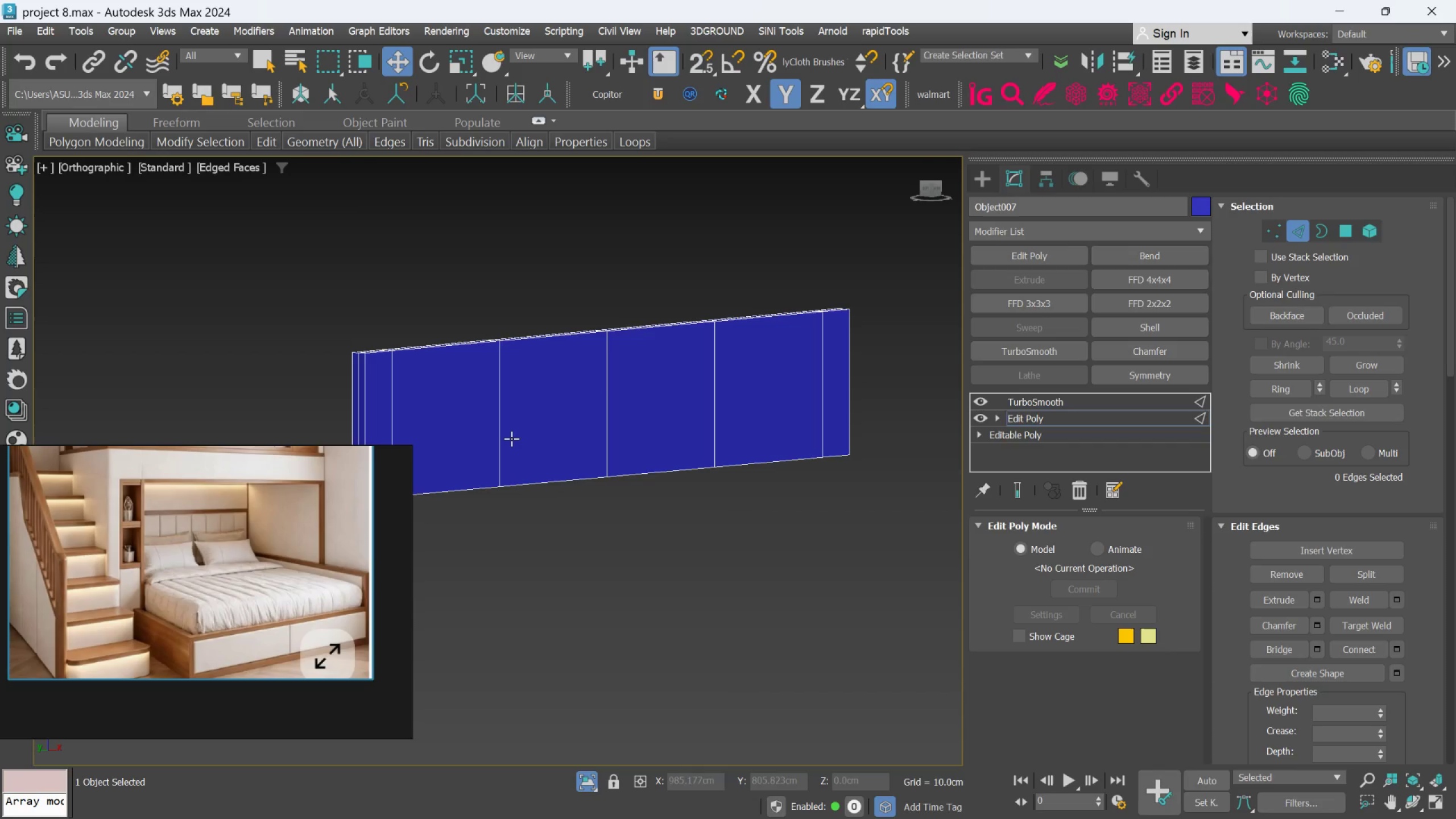 
scroll: coordinate [547, 473], scroll_direction: down, amount: 2.0
 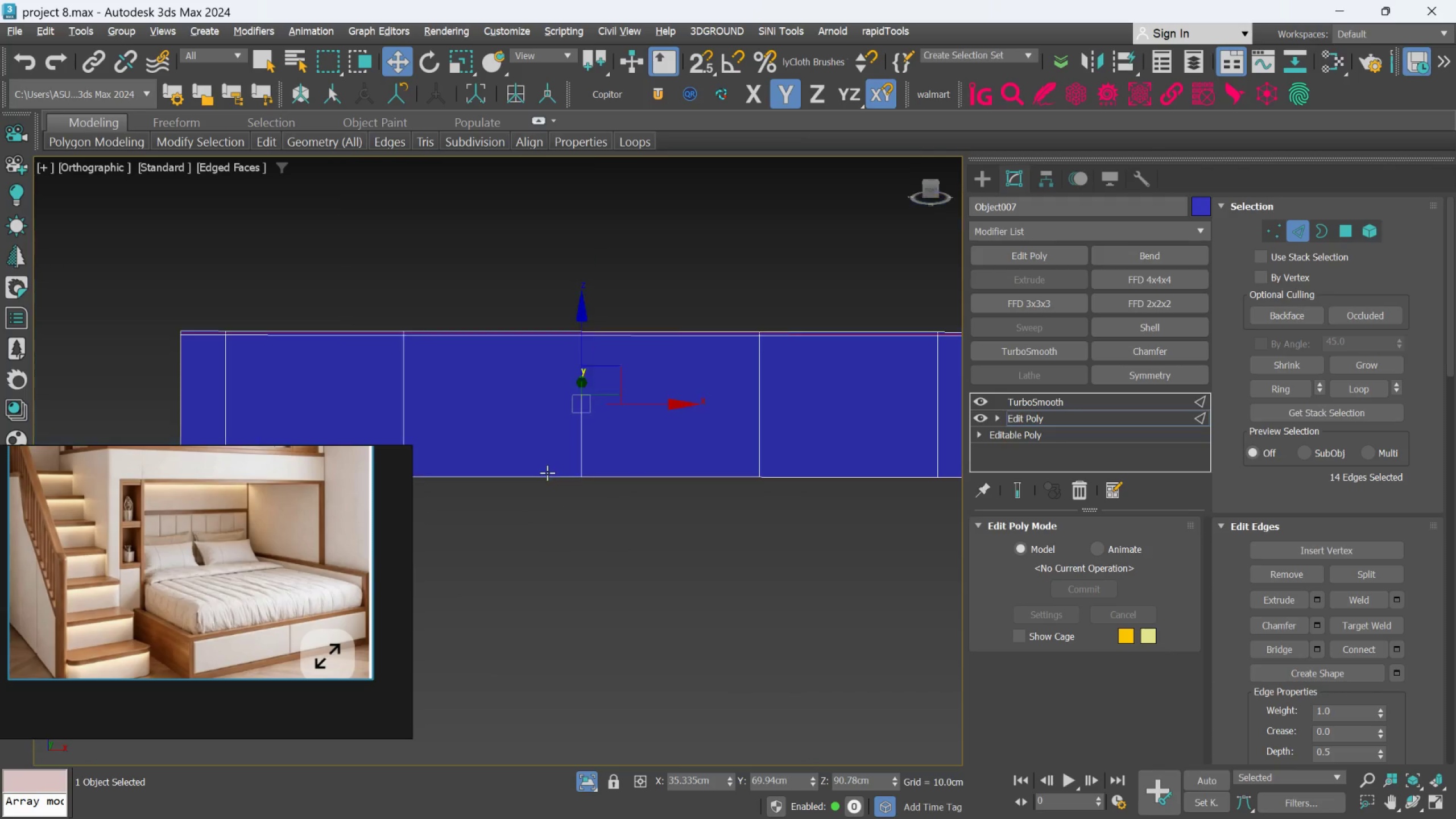 
left_click([498, 440])
 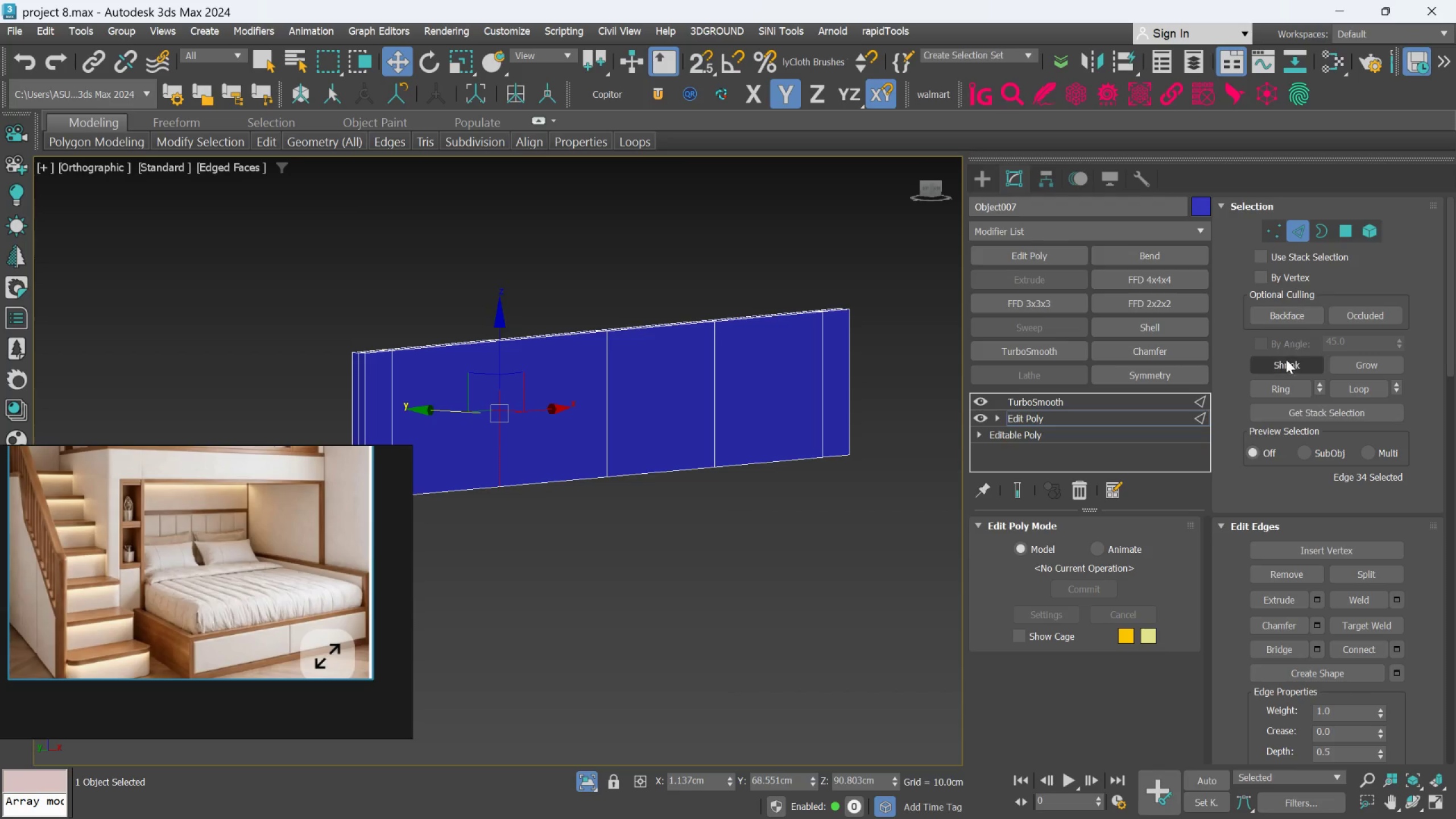 
left_click([1279, 387])
 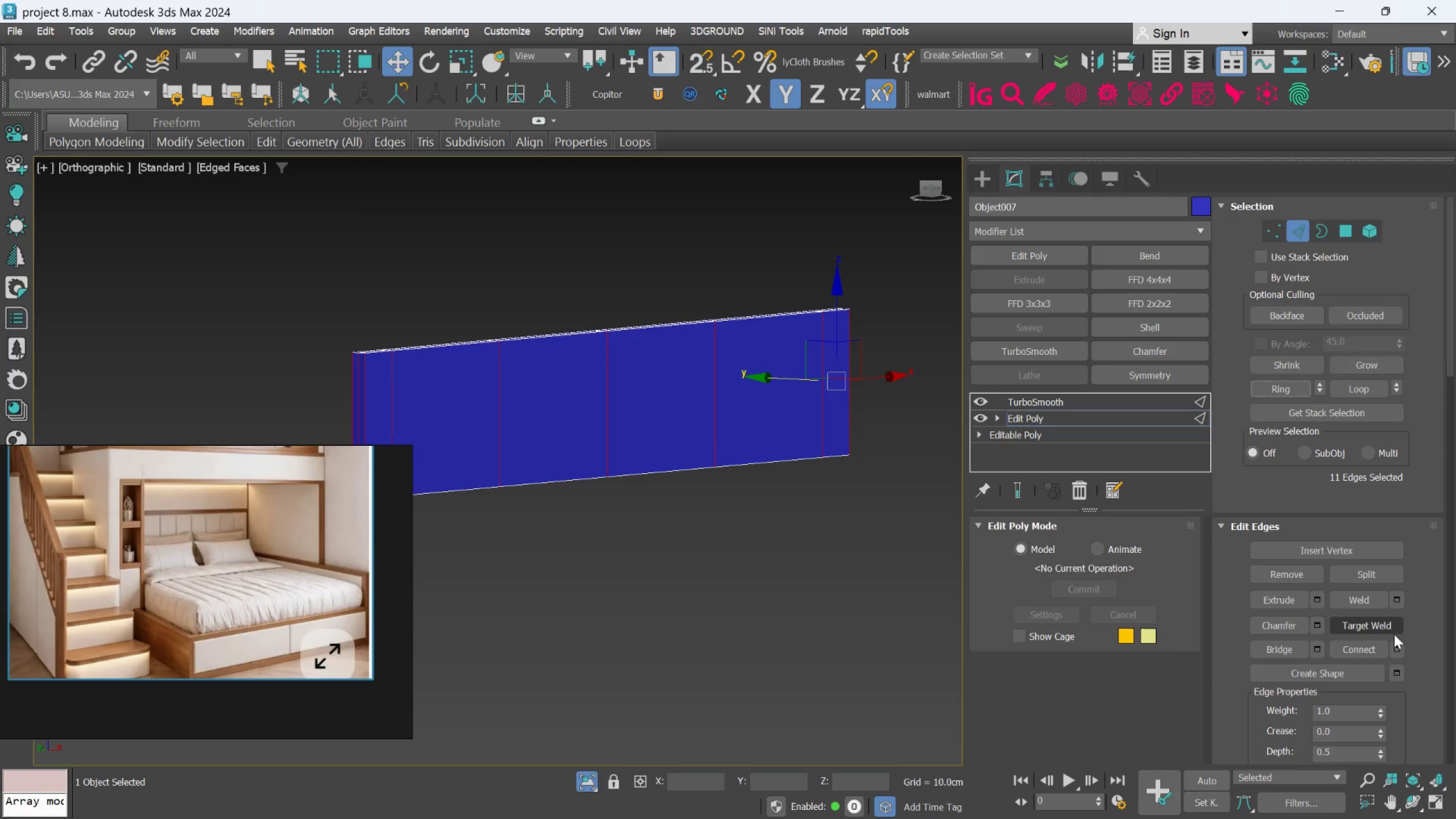 
left_click([1396, 646])
 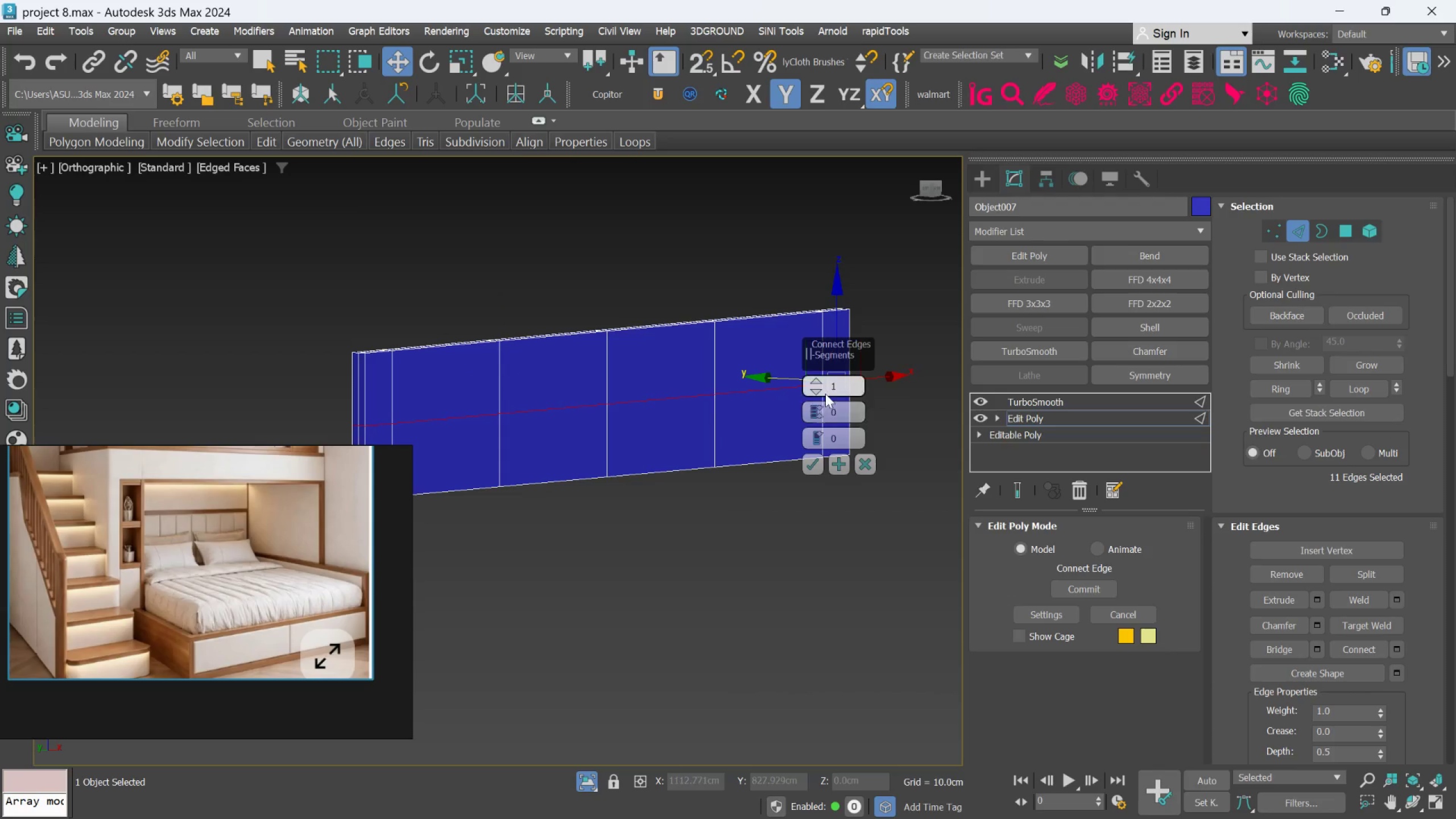 
left_click([821, 379])
 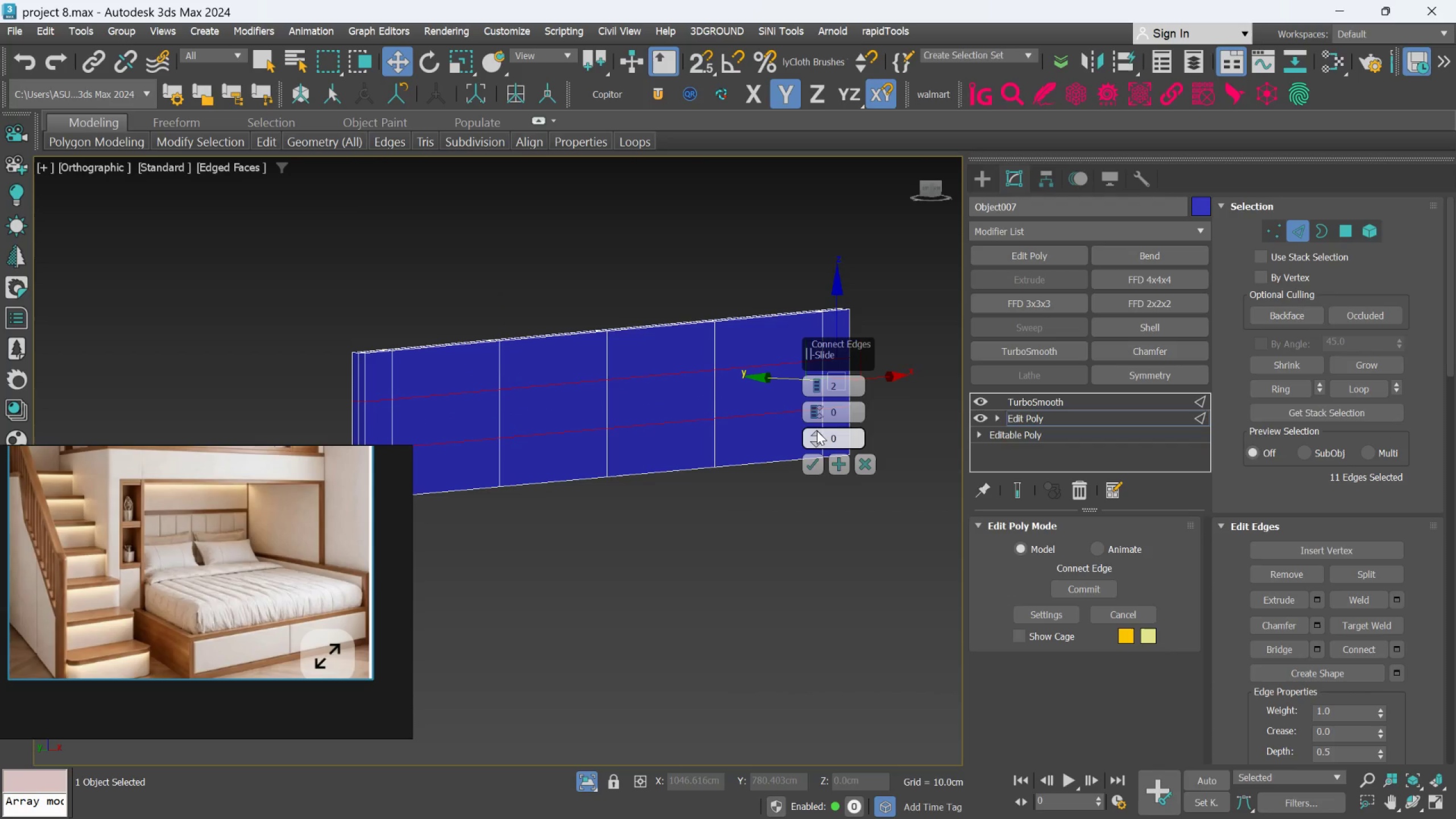 
left_click_drag(start_coordinate=[818, 407], to_coordinate=[820, 240])
 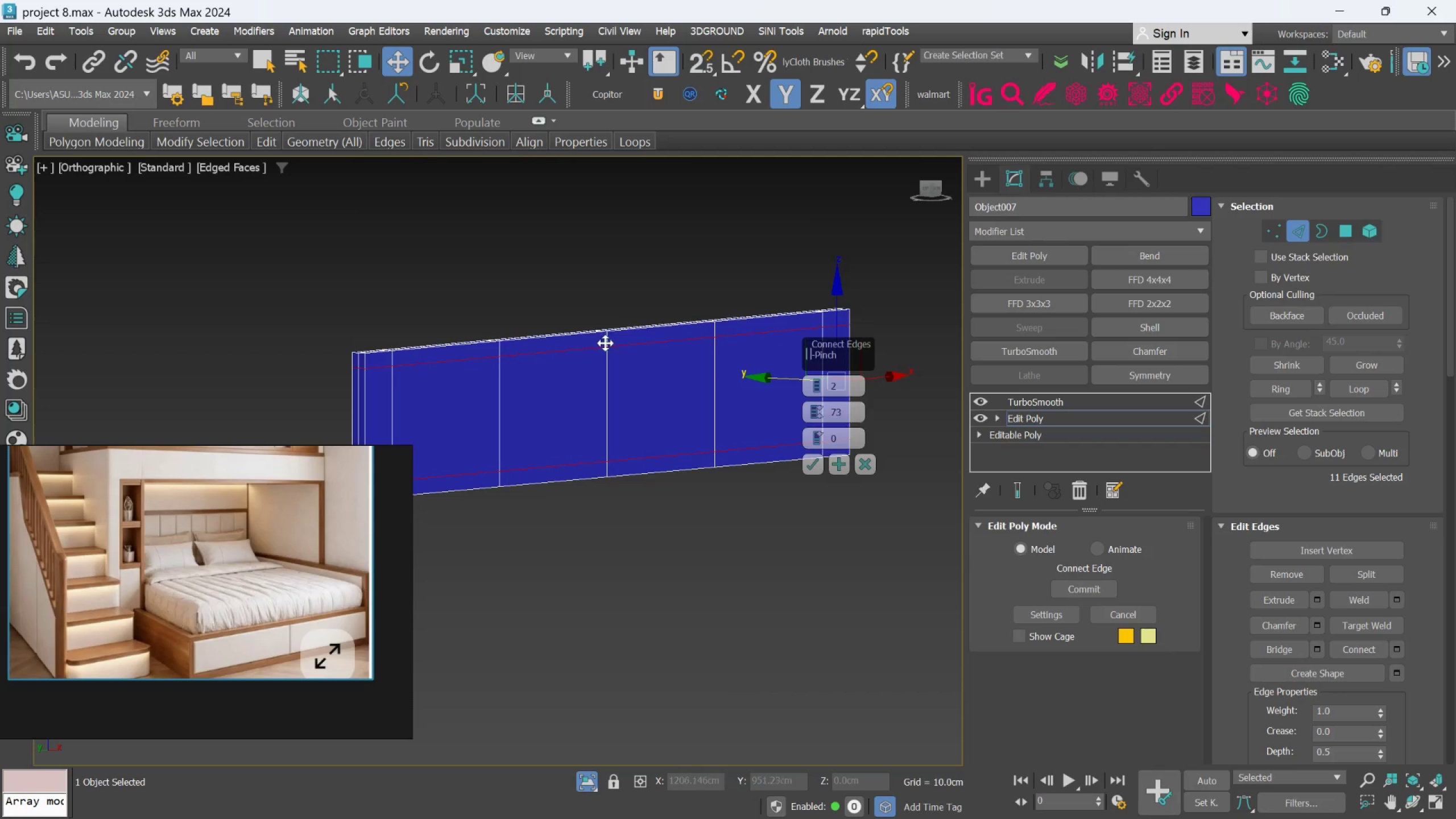 
hold_key(key=AltLeft, duration=0.49)
 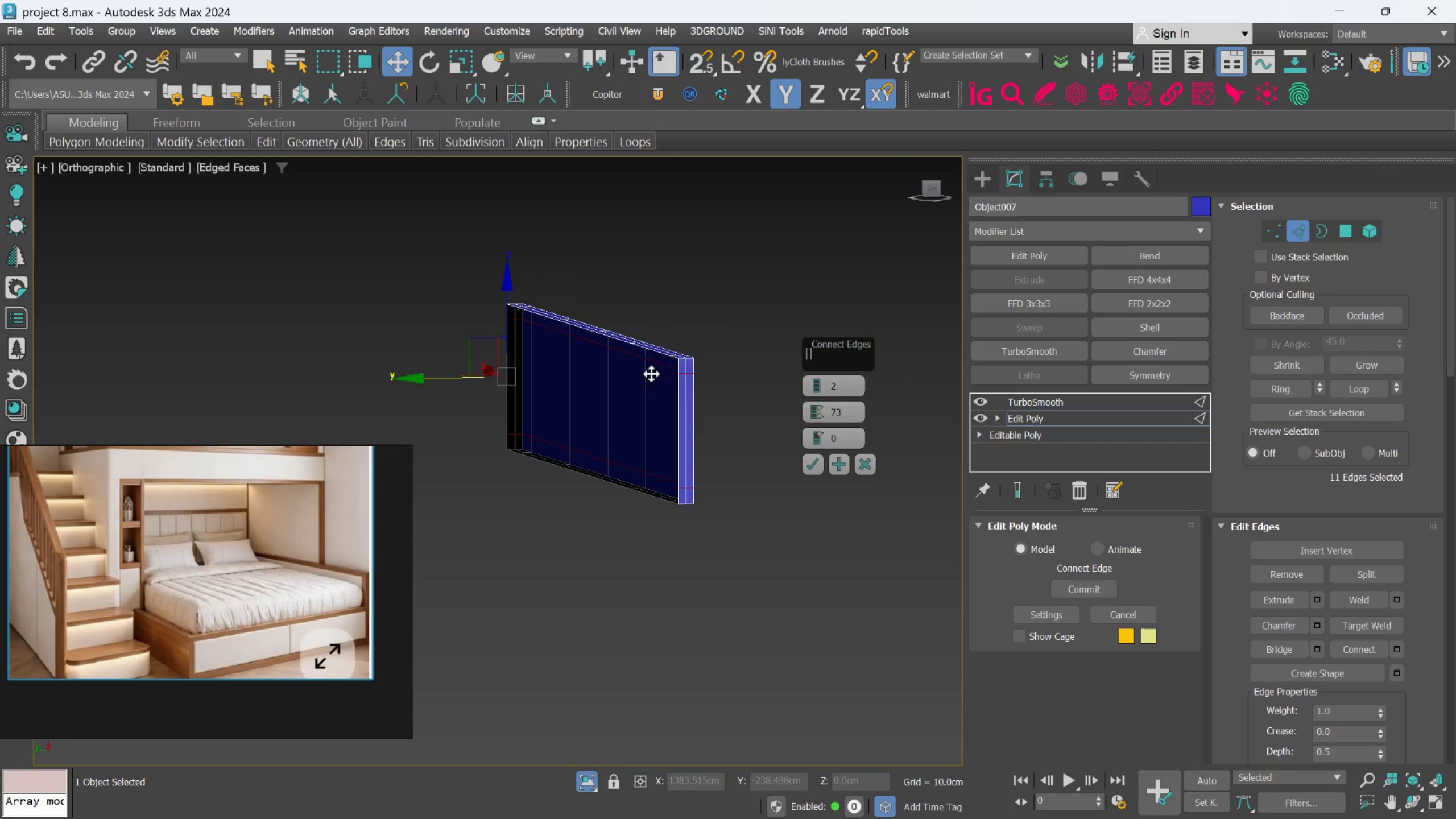 
hold_key(key=AltLeft, duration=0.49)
 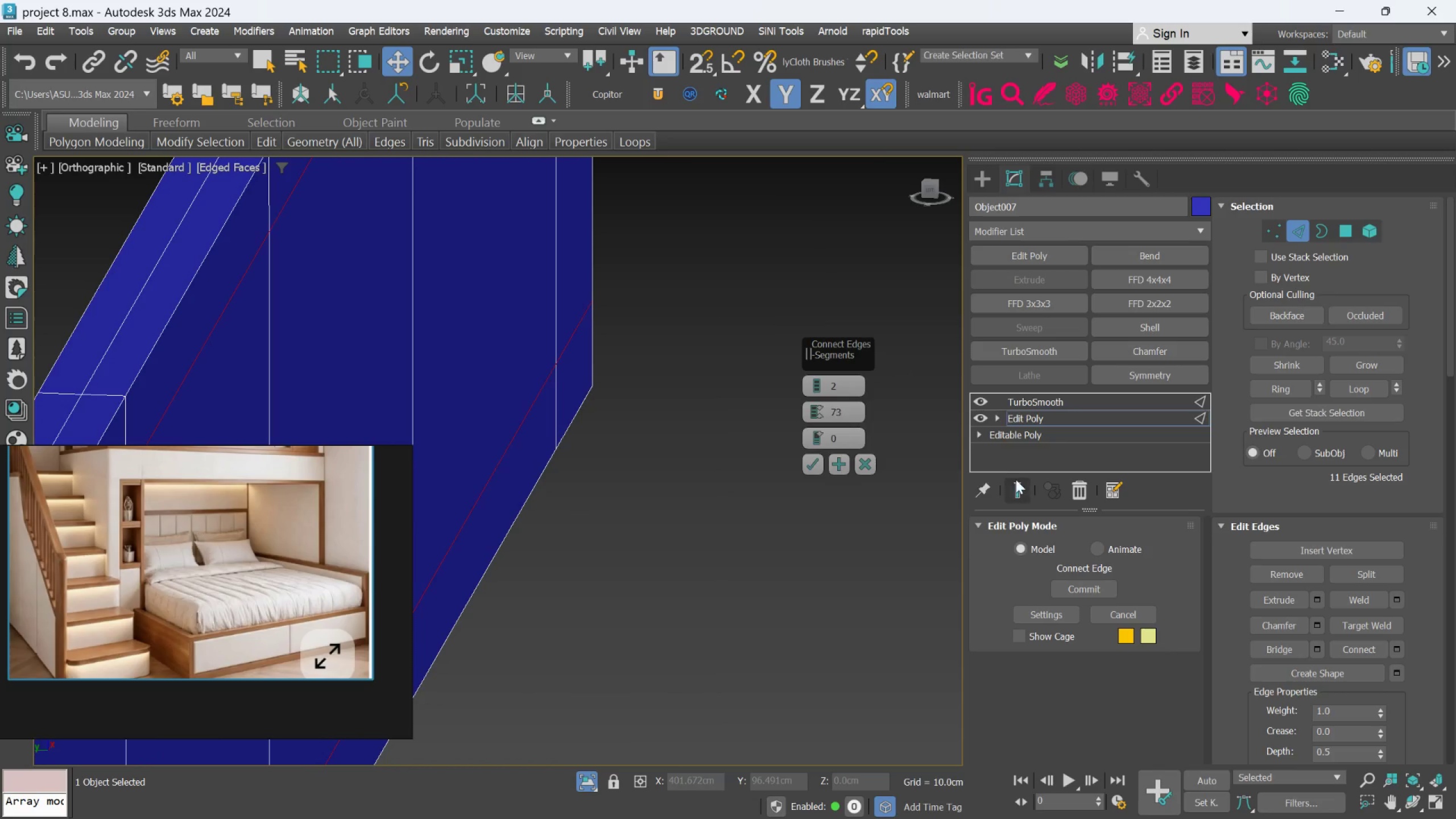 
scroll: coordinate [692, 358], scroll_direction: up, amount: 5.0
 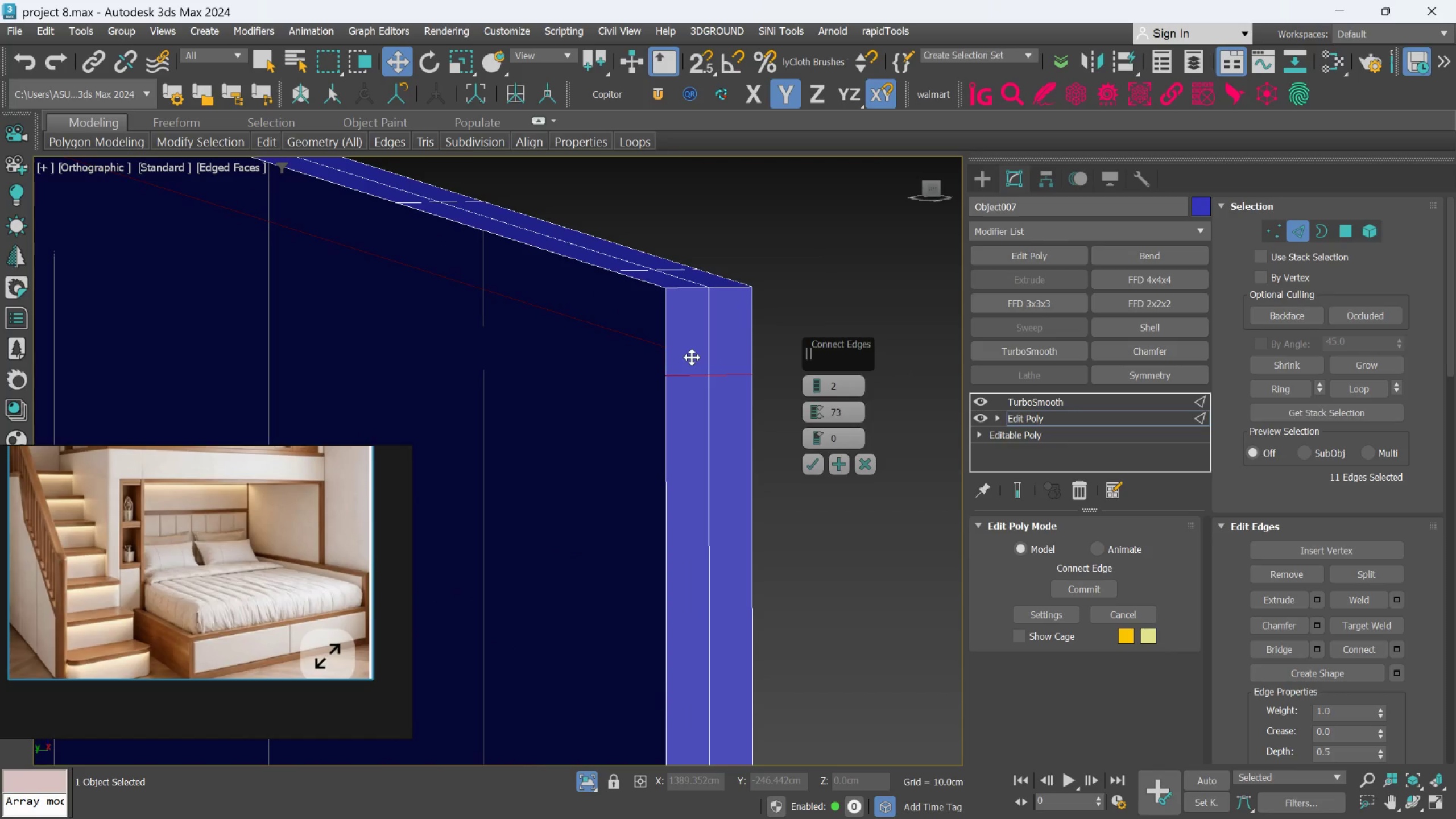 
left_click([1016, 485])
 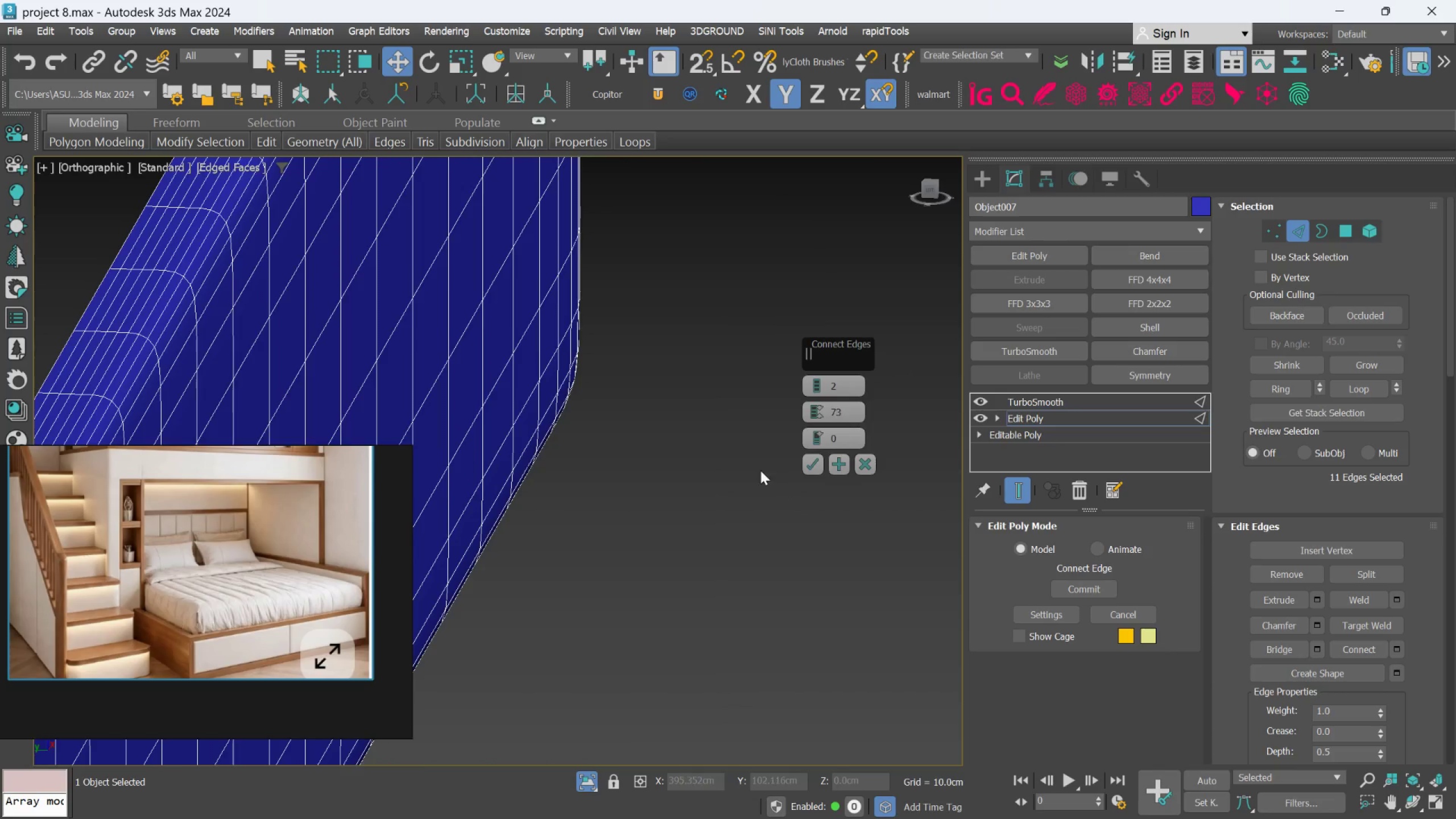 
hold_key(key=AltLeft, duration=0.37)
 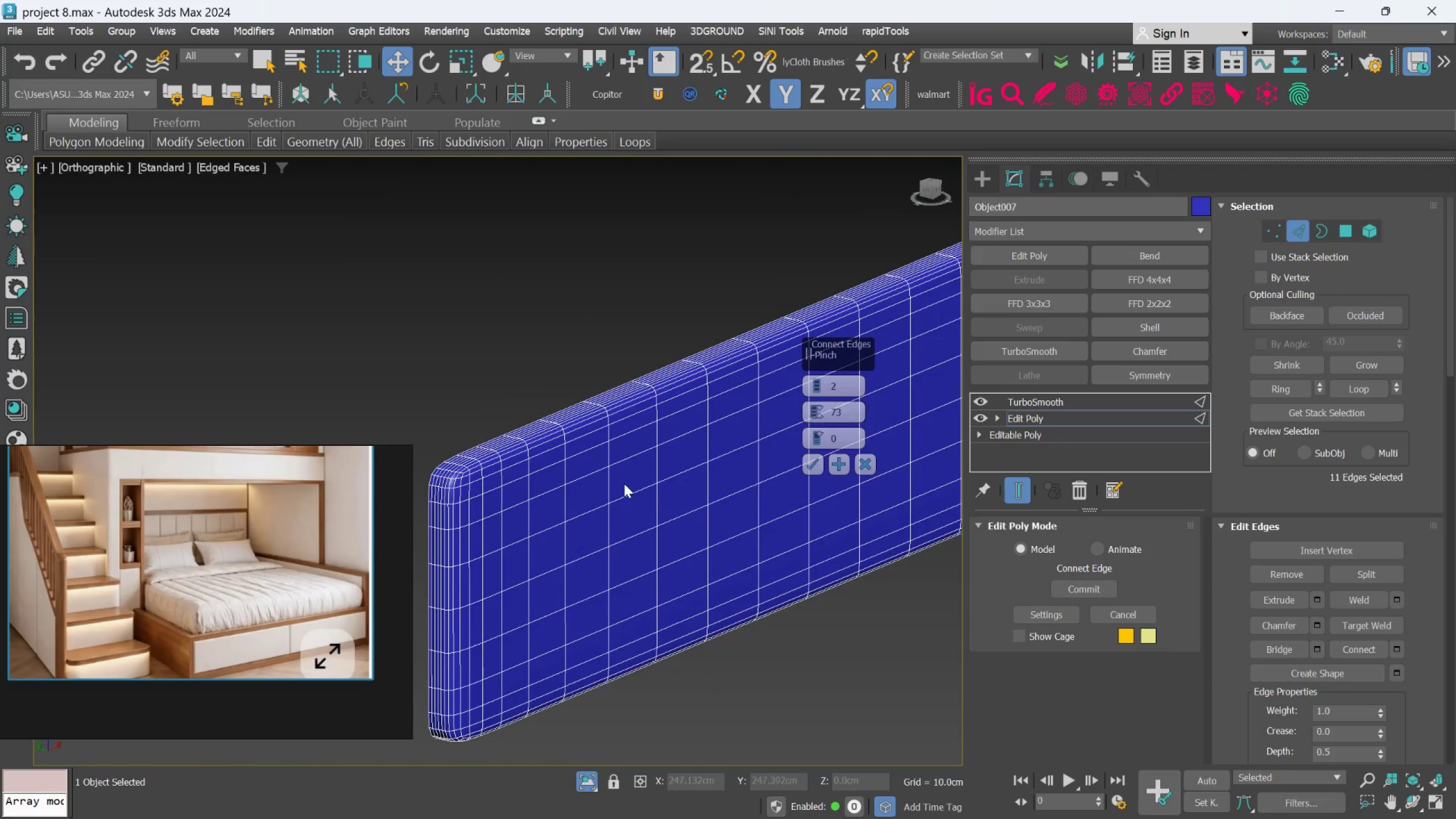 
scroll: coordinate [754, 466], scroll_direction: down, amount: 3.0
 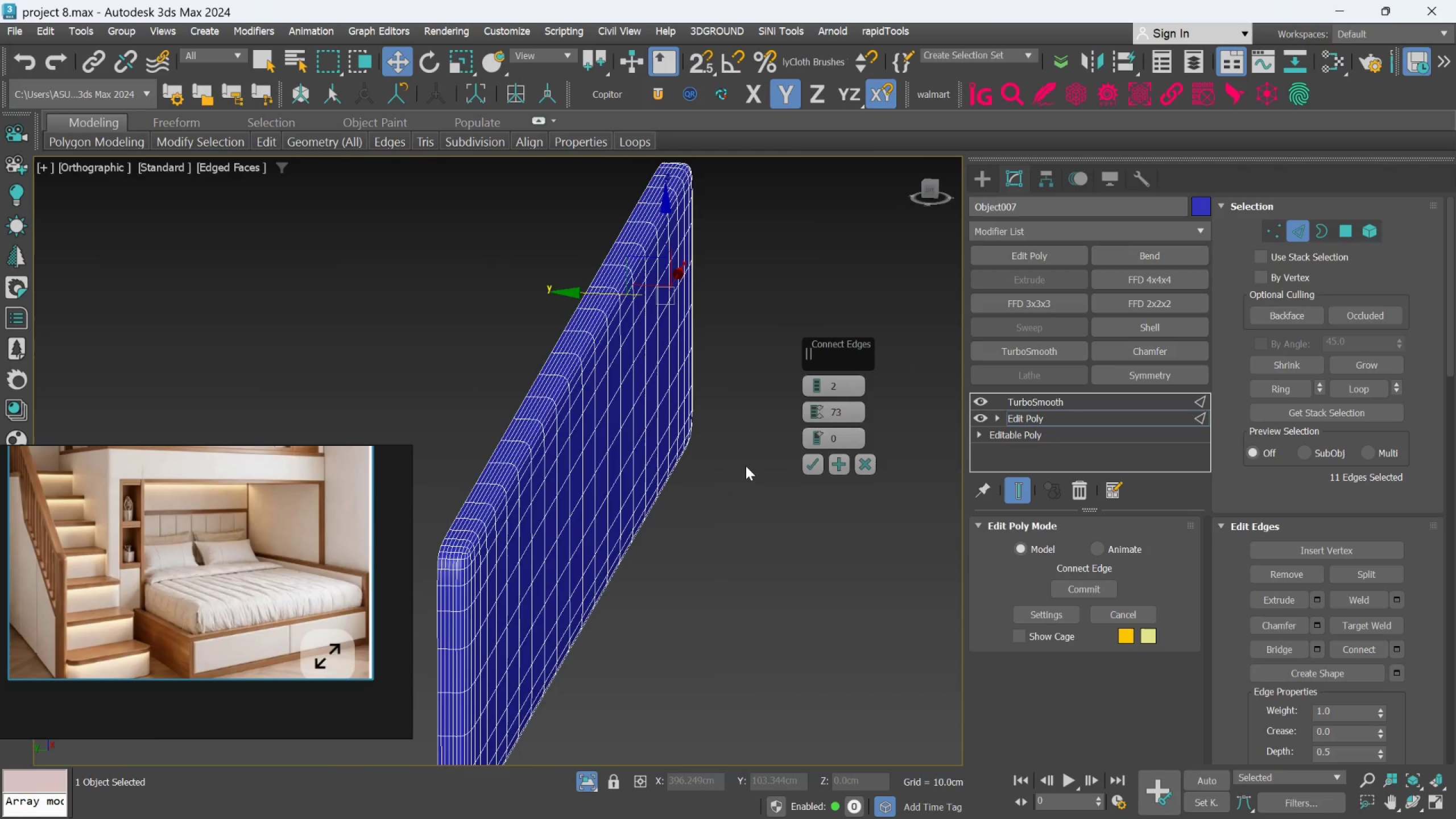 
scroll: coordinate [515, 477], scroll_direction: up, amount: 2.0
 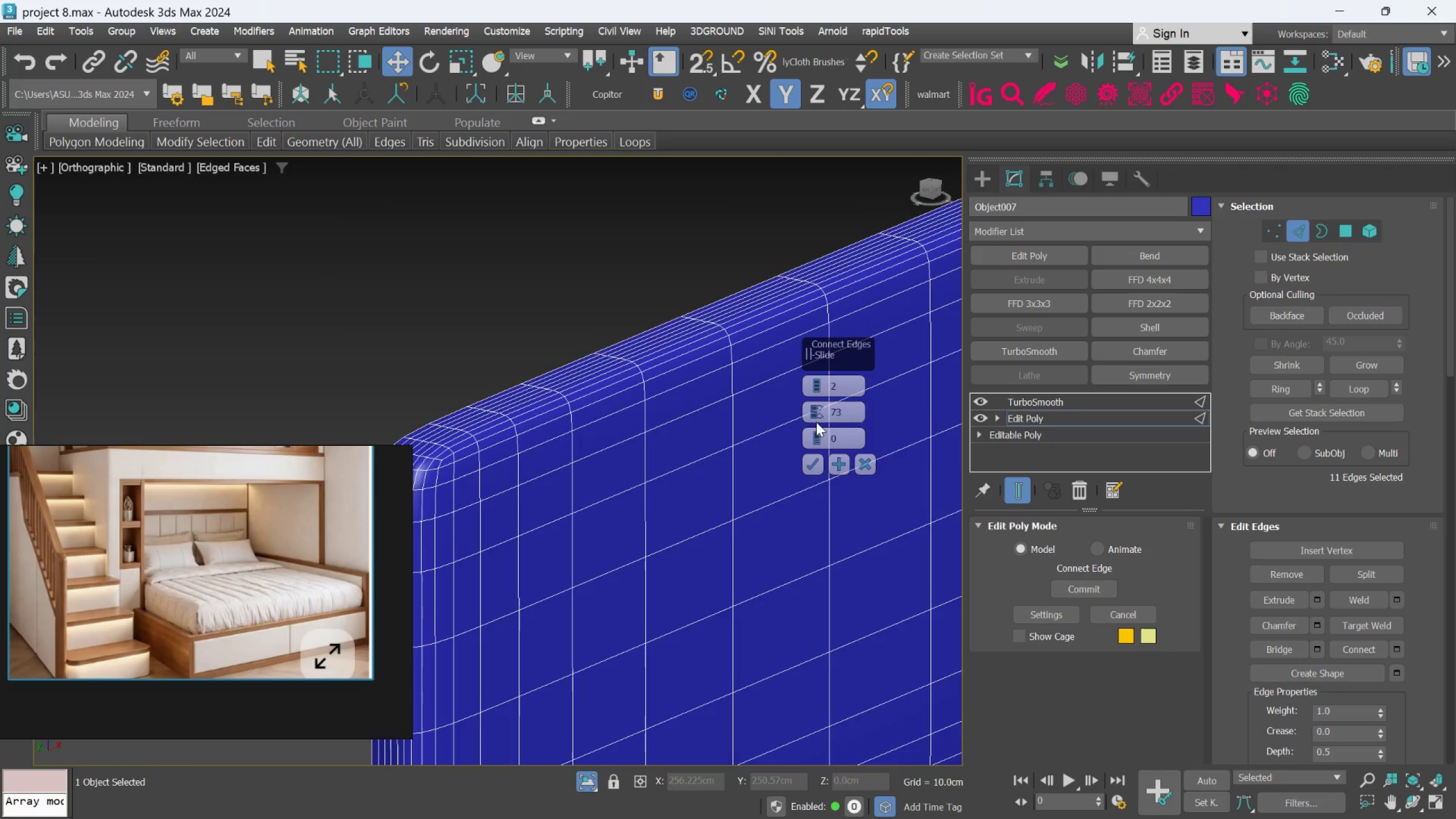 
left_click([839, 416])
 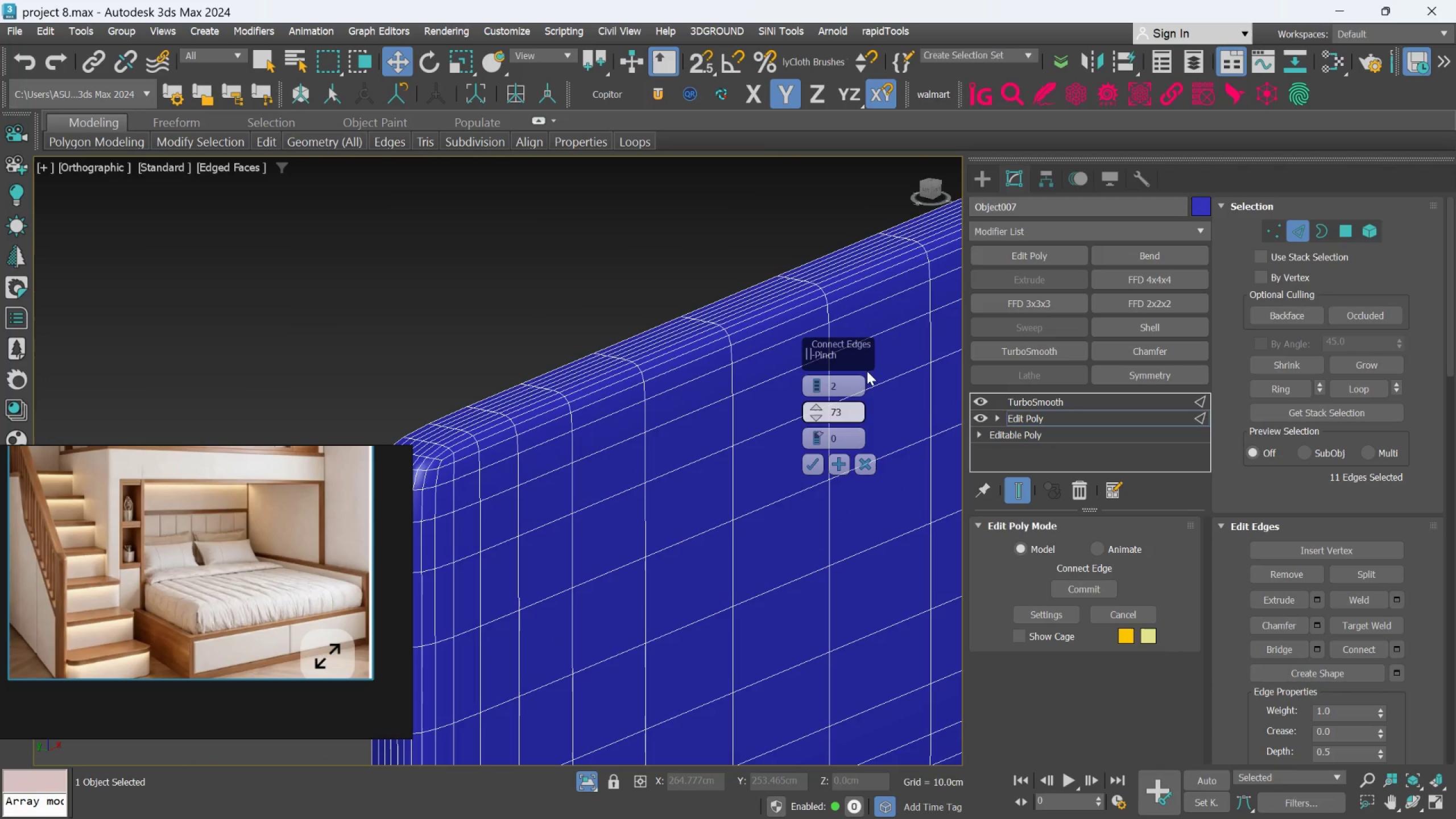 
key(Backspace)
 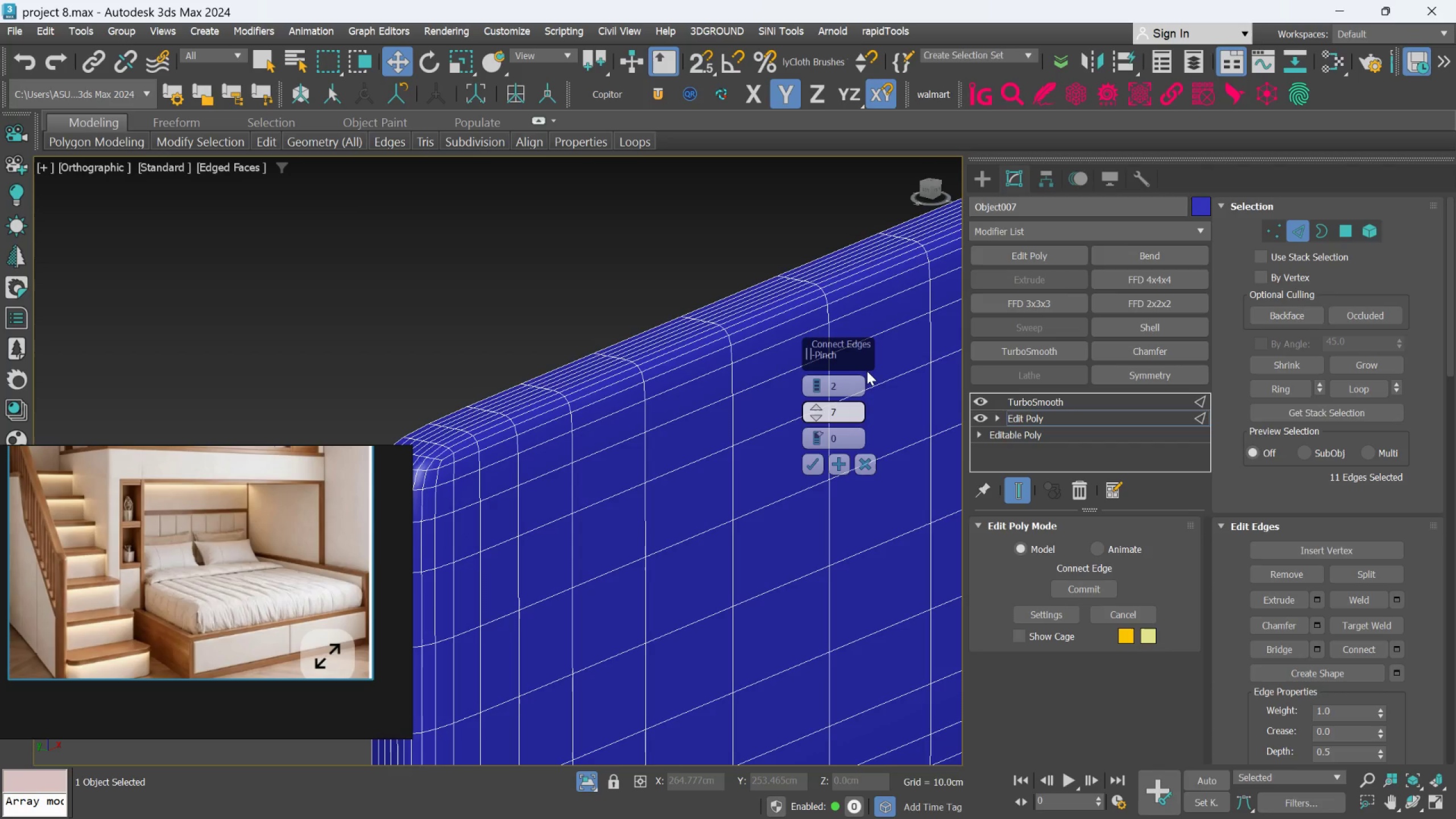 
key(5)
 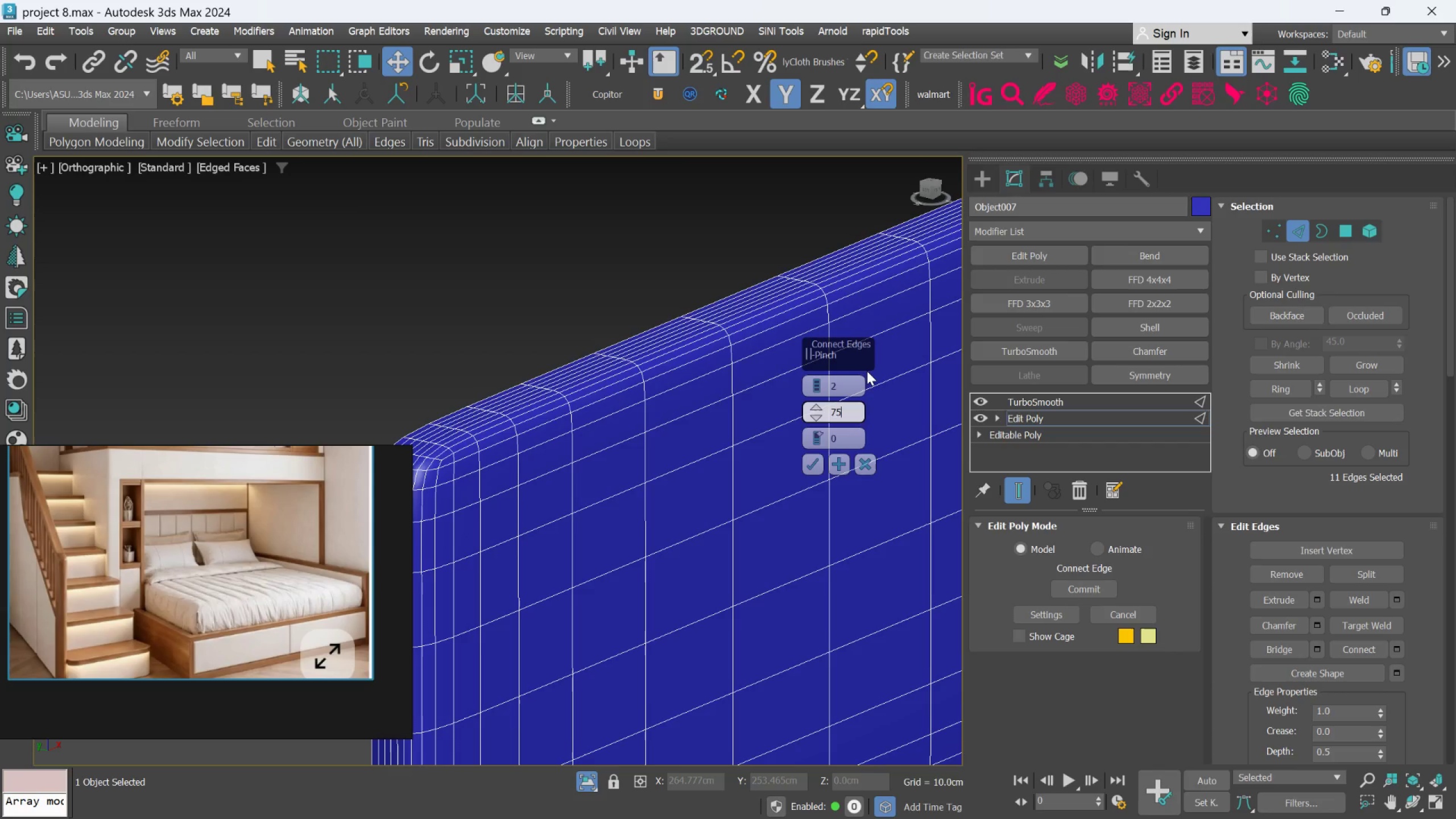 
key(Enter)
 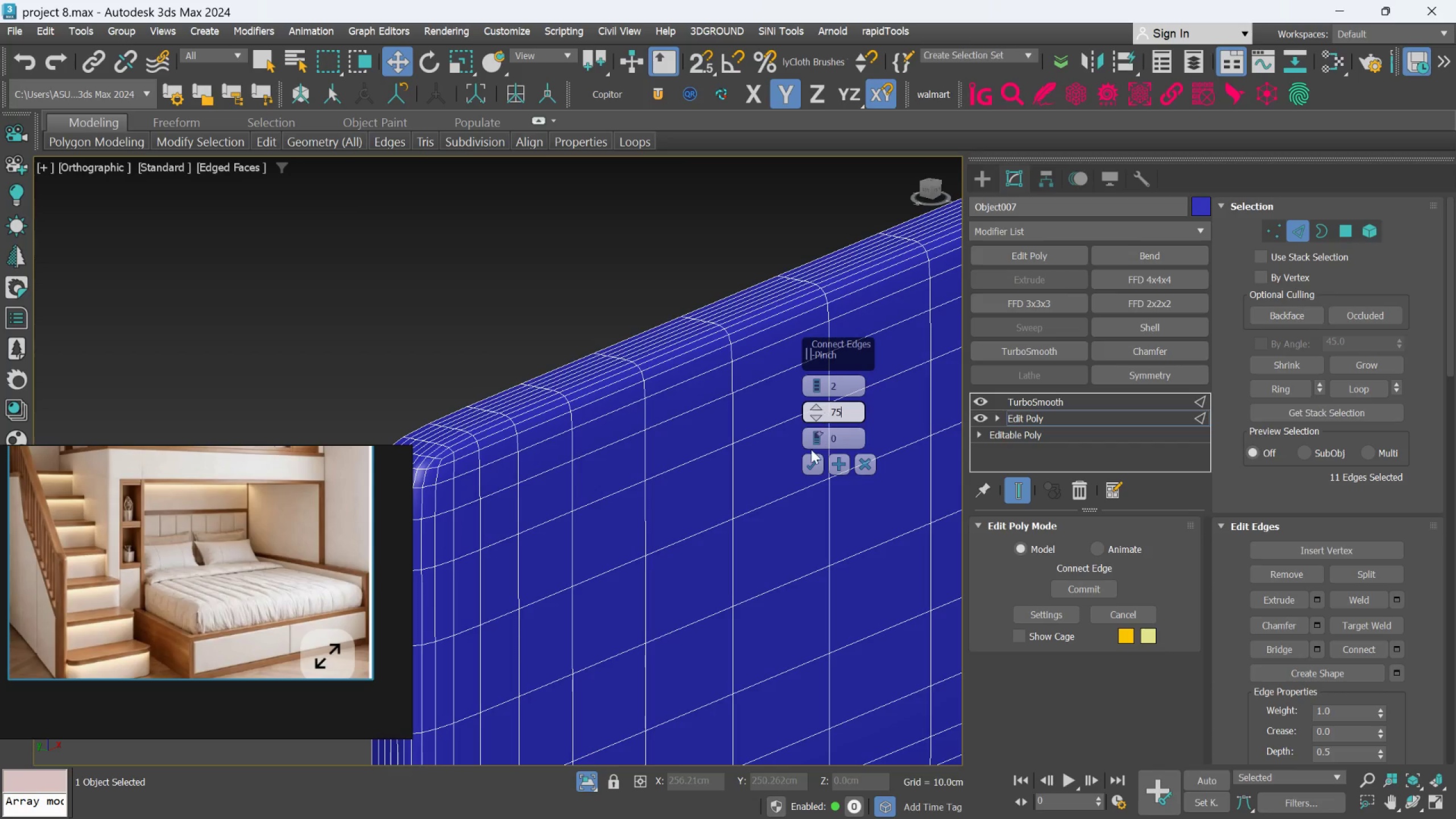 
left_click([806, 466])
 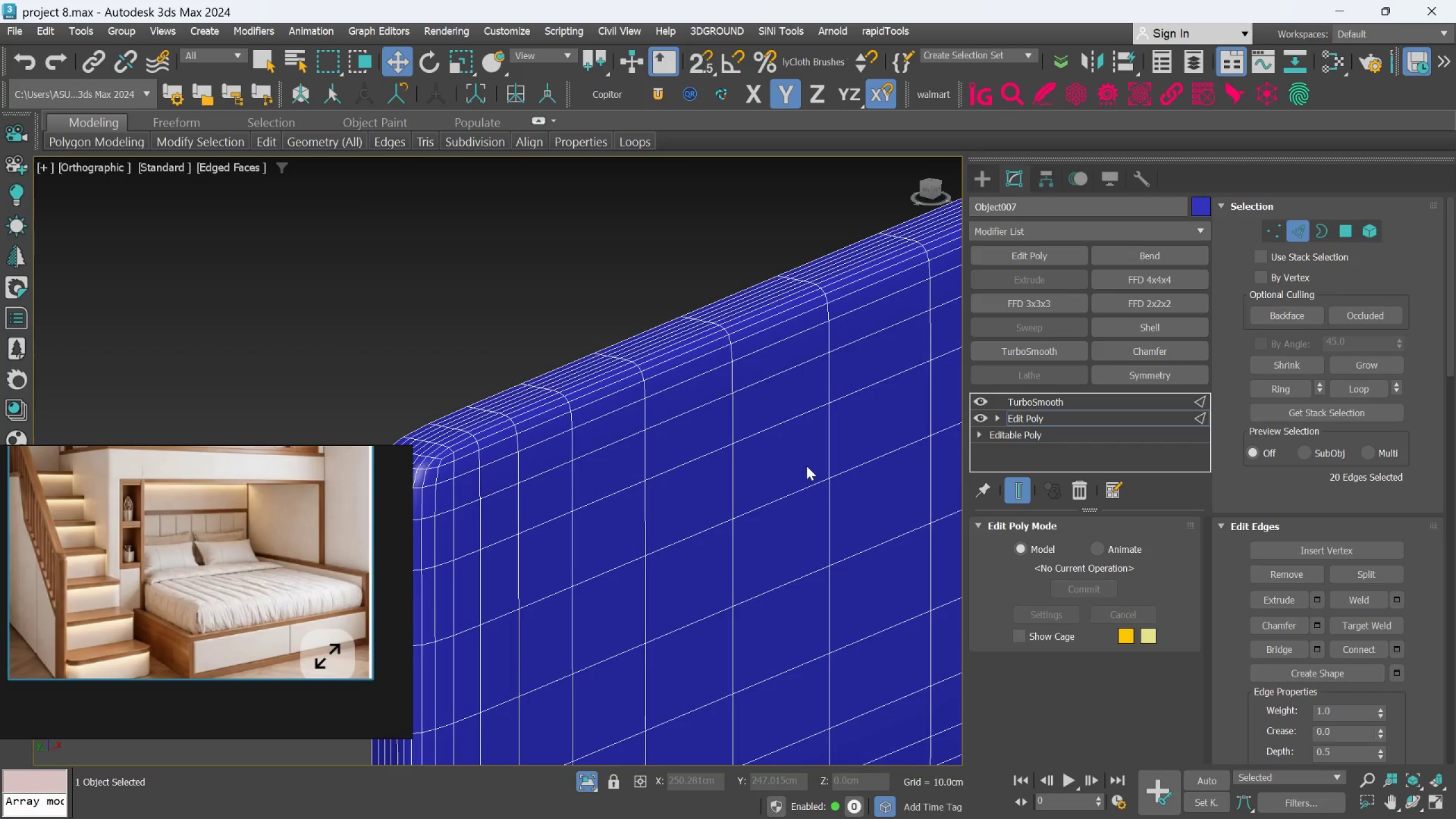 
middle_click([777, 504])
 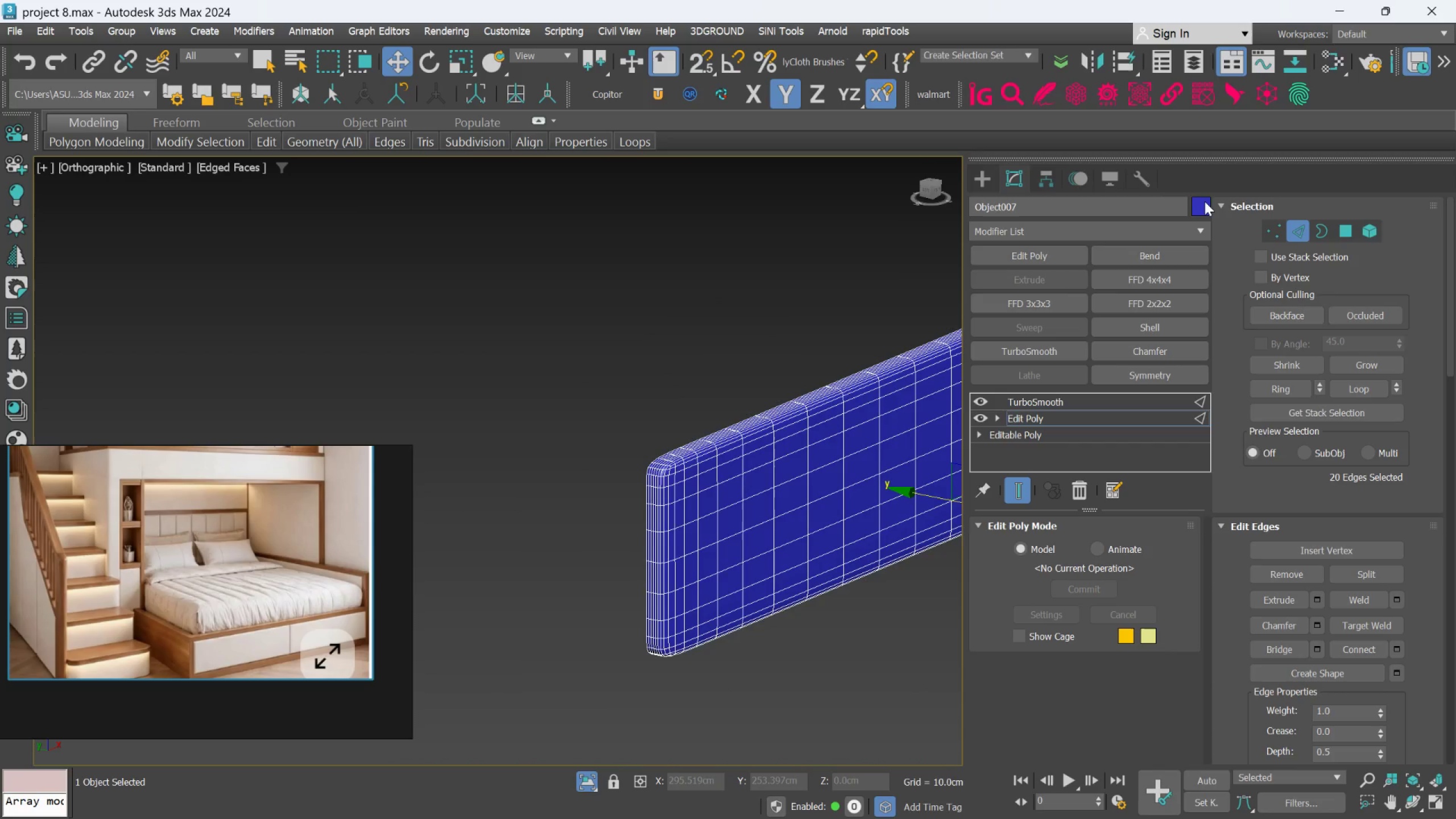 
scroll: coordinate [796, 470], scroll_direction: down, amount: 3.0
 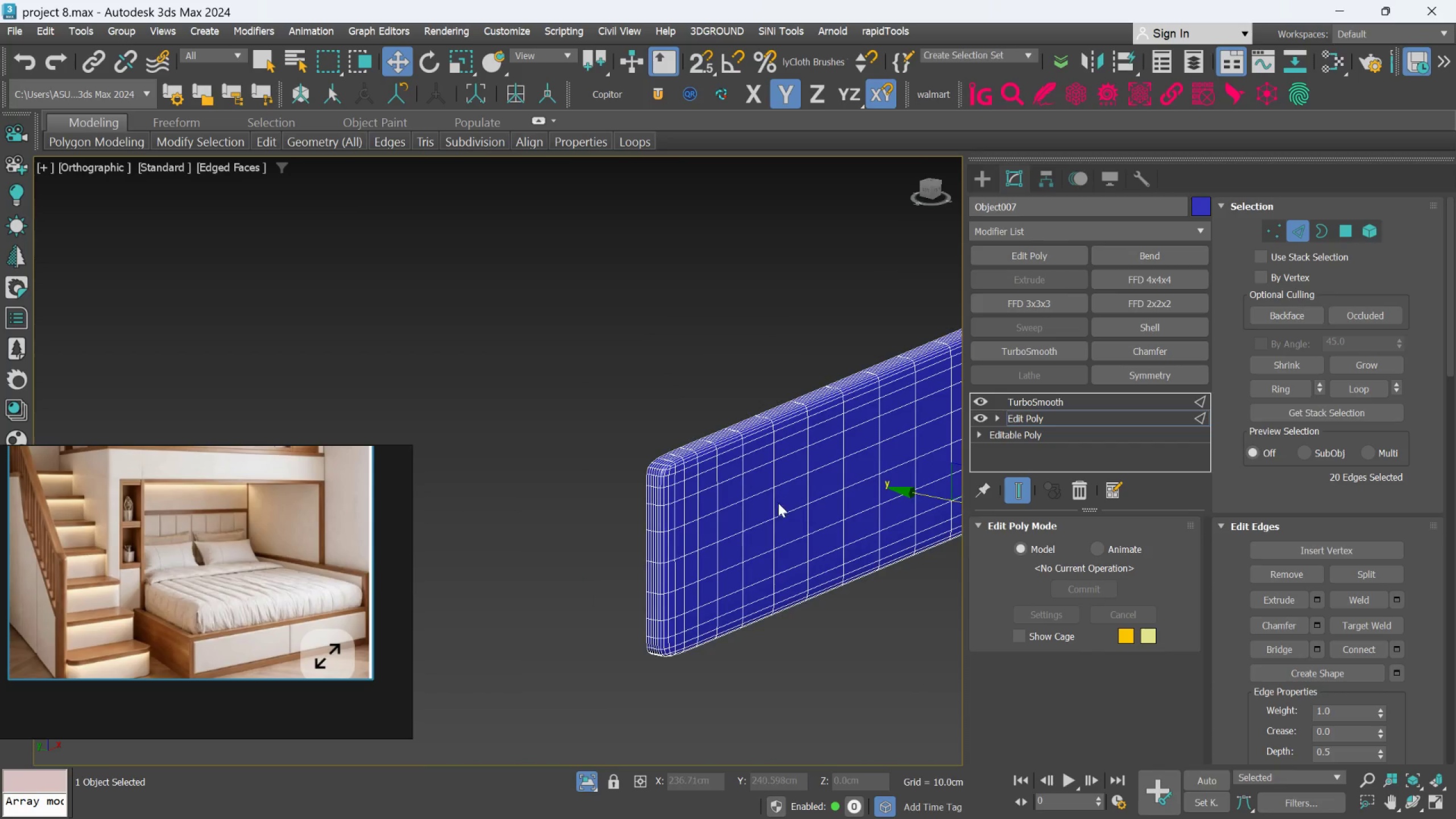 
left_click([1205, 201])
 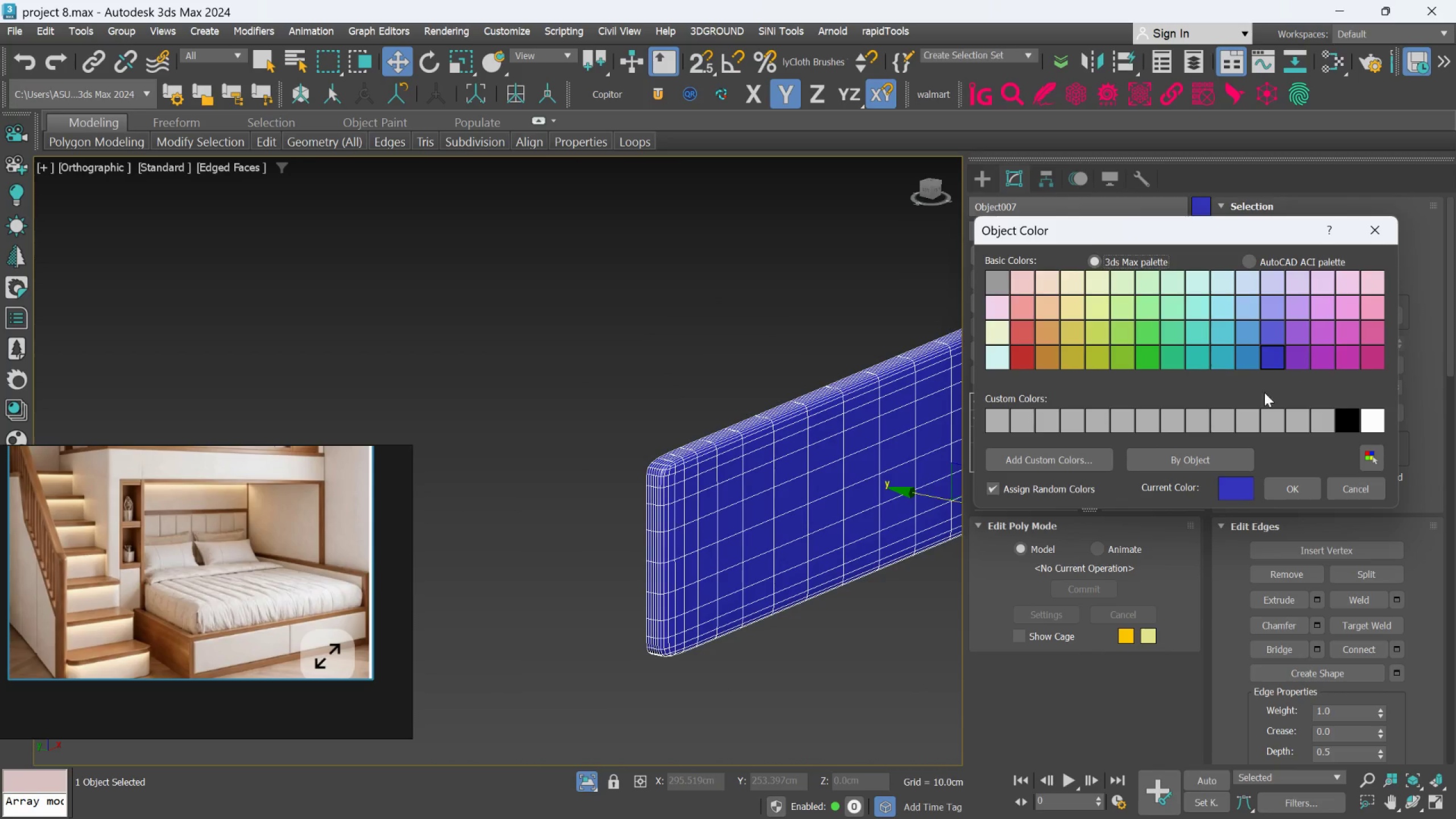 
double_click([1305, 487])
 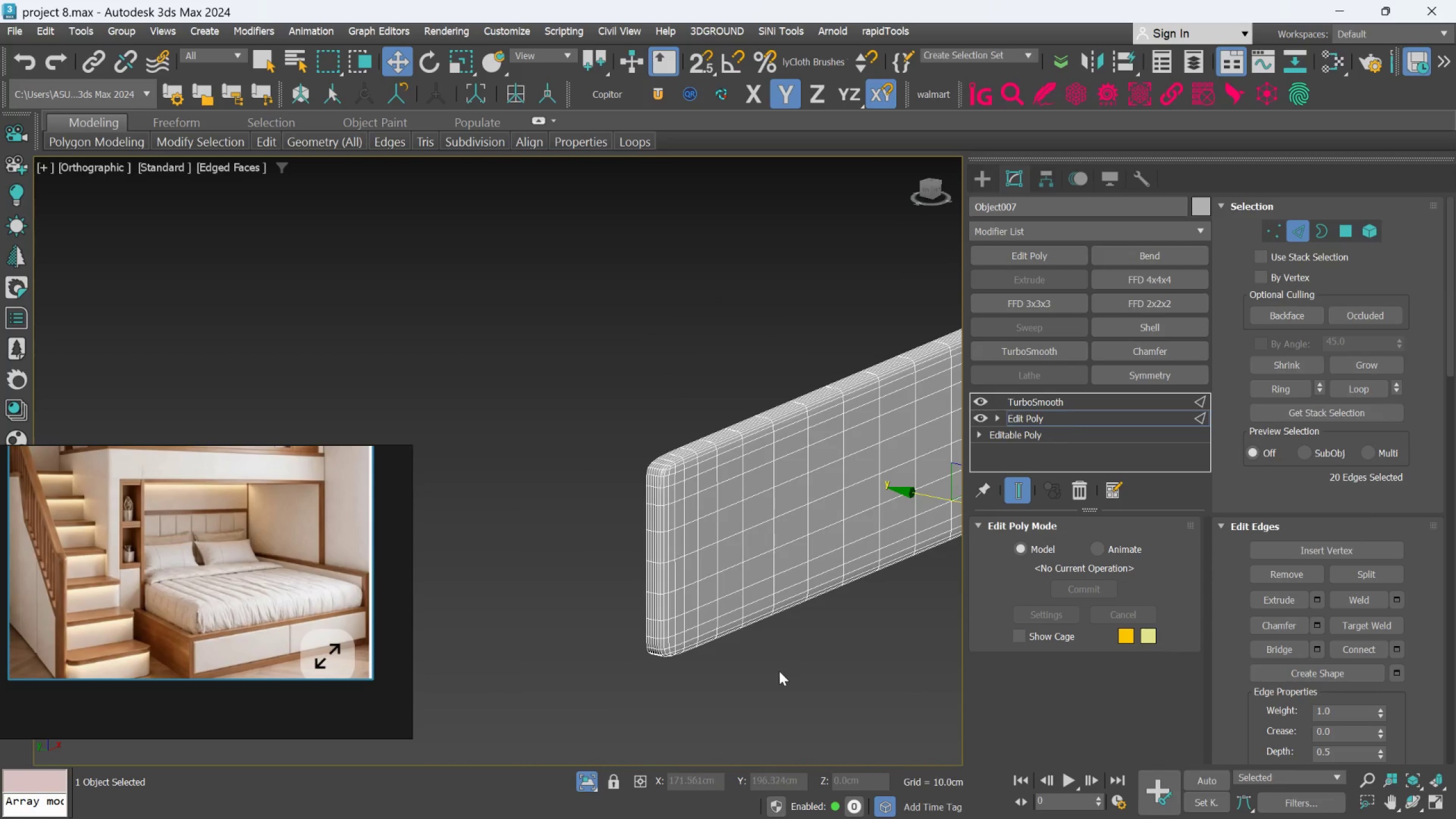 
left_click([781, 675])
 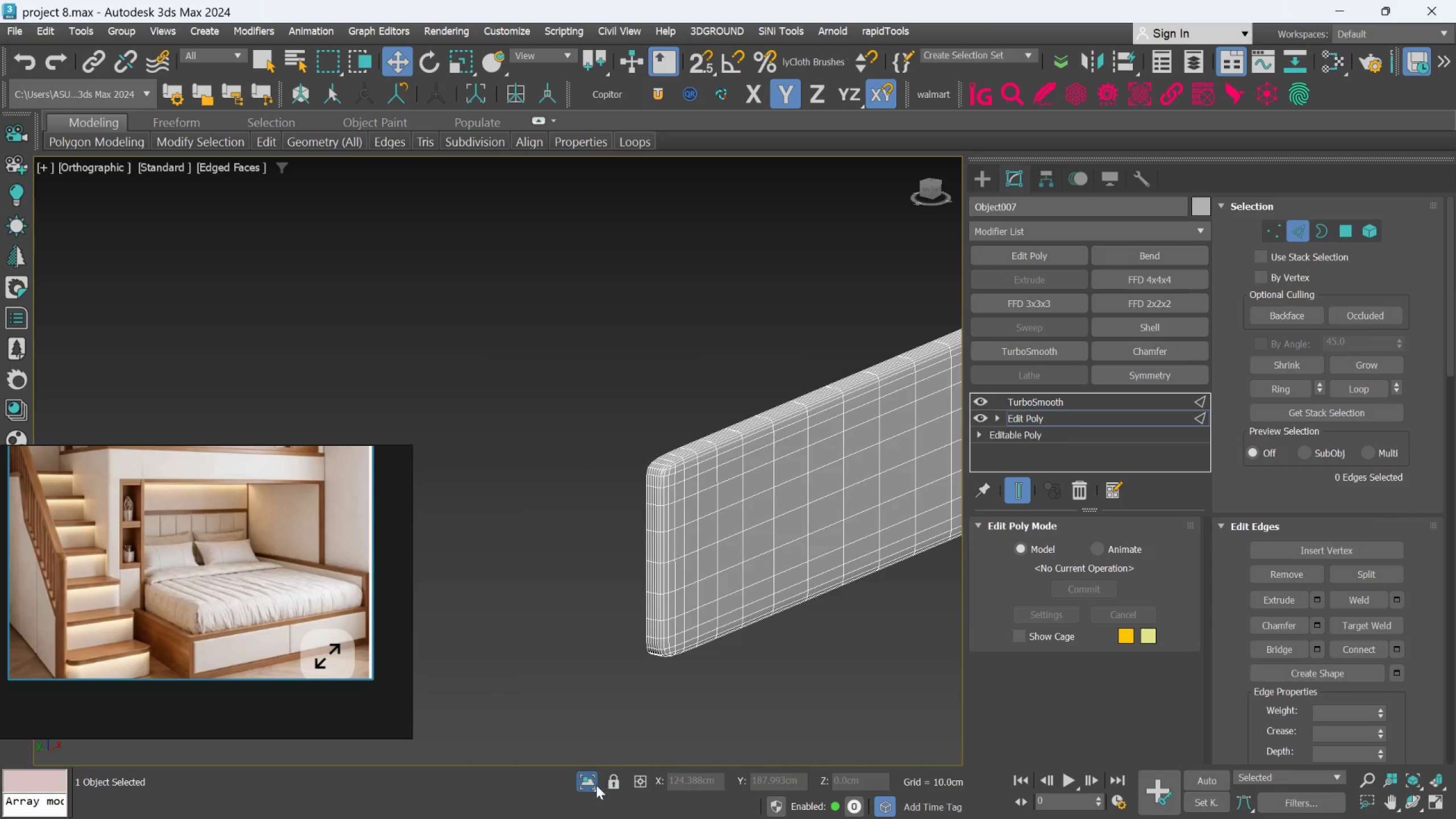 
left_click([584, 788])
 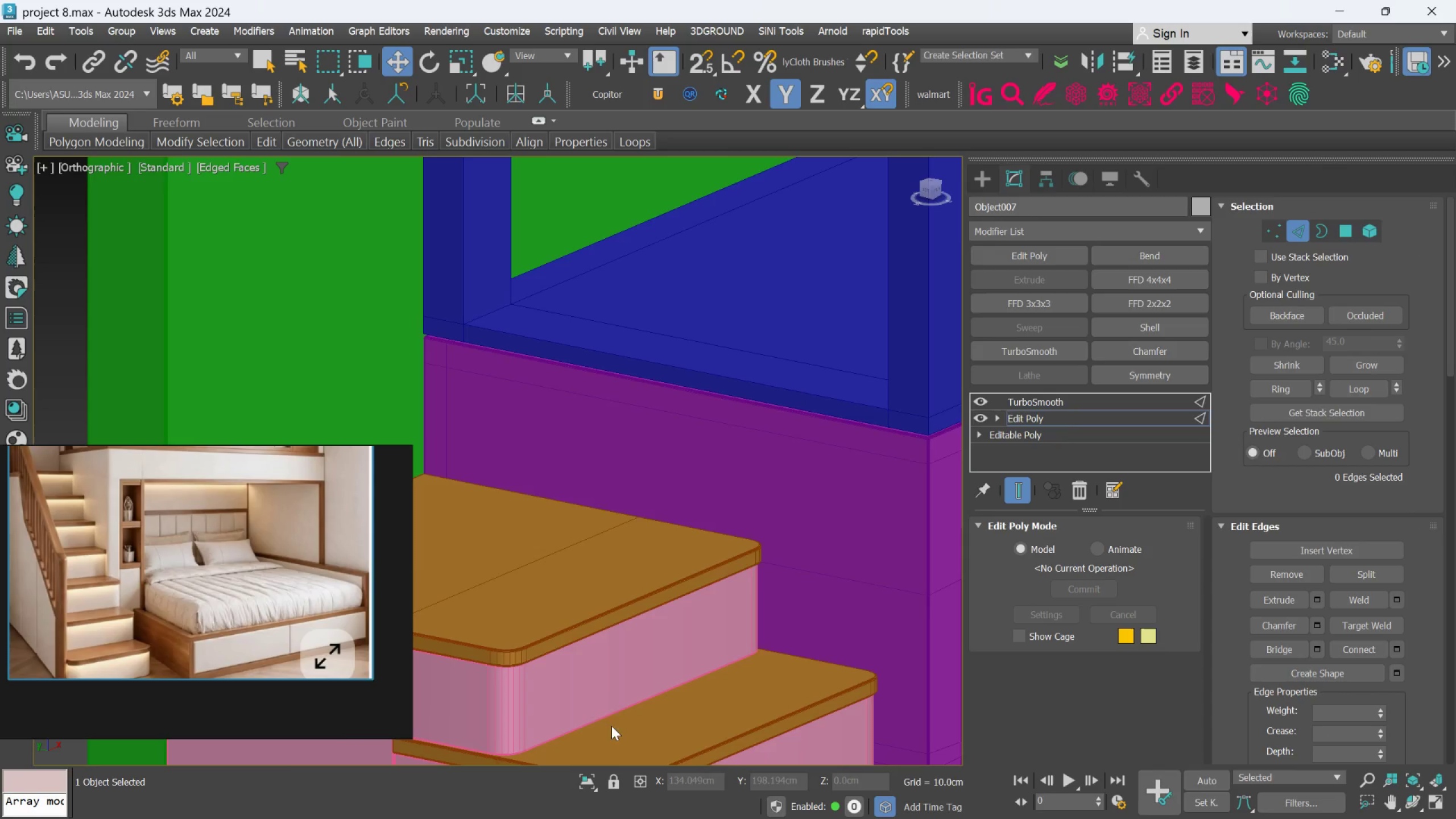 
hold_key(key=AltLeft, duration=0.93)
 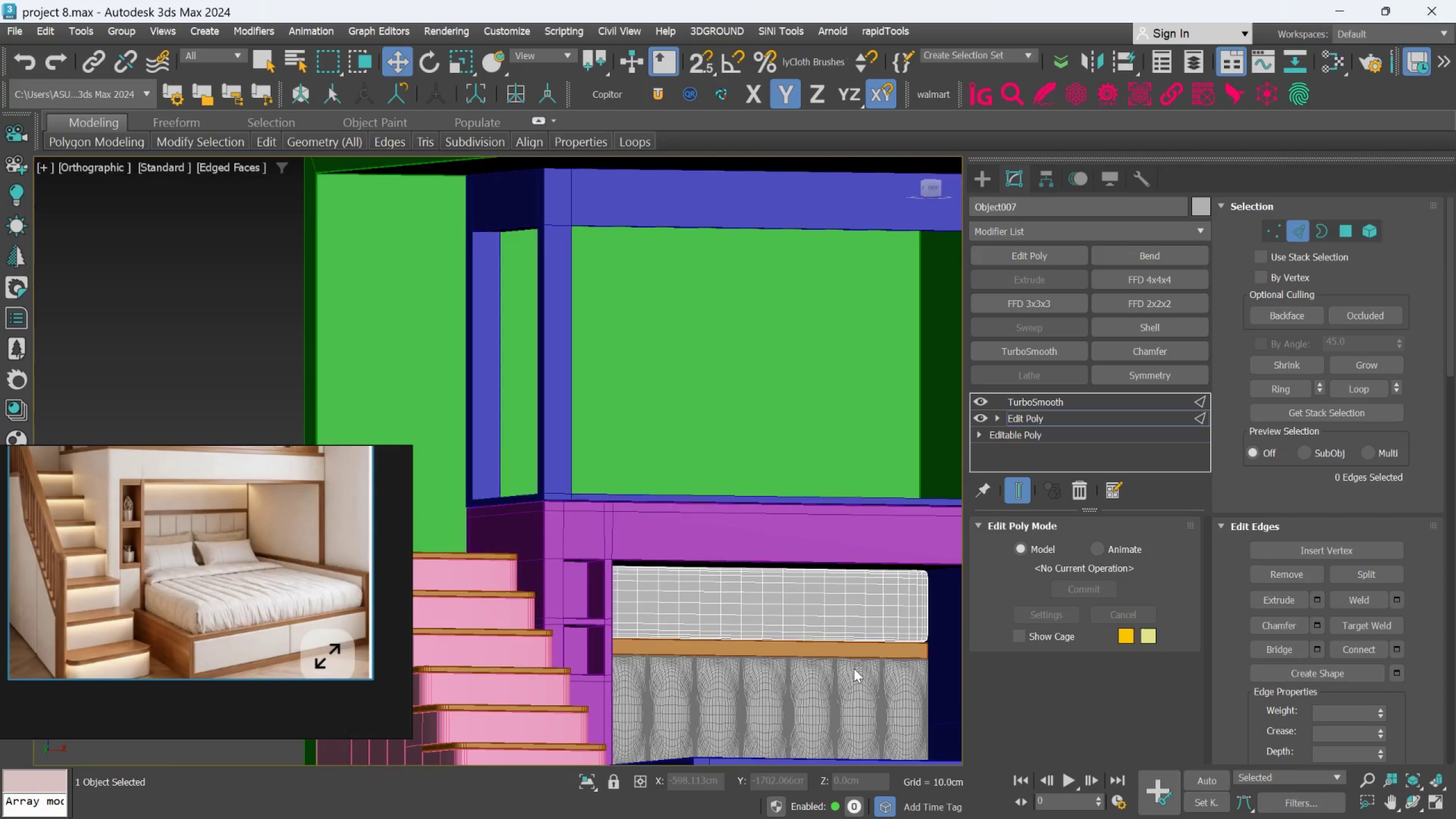 
scroll: coordinate [610, 700], scroll_direction: down, amount: 3.0
 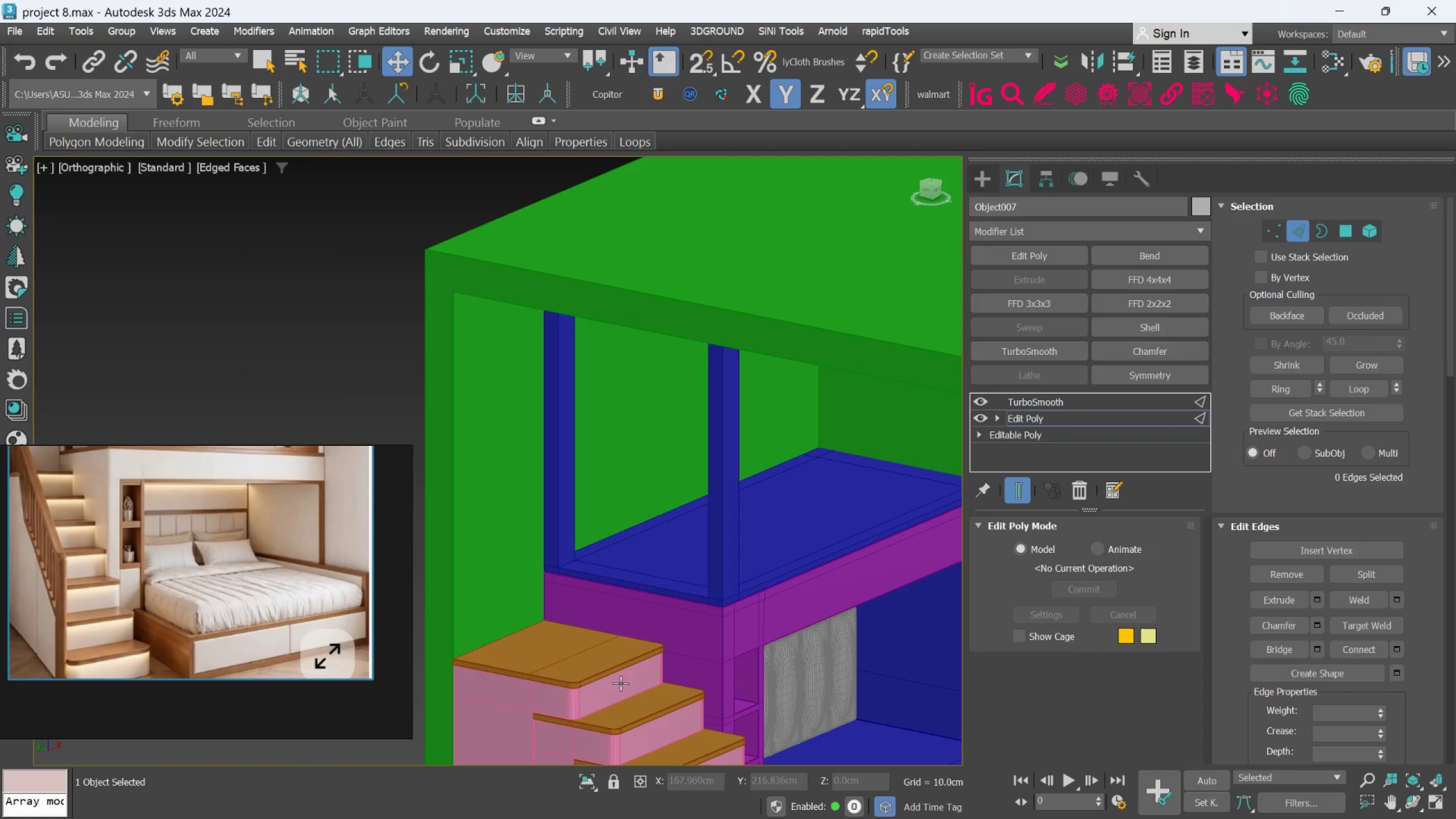 
scroll: coordinate [809, 568], scroll_direction: up, amount: 7.0
 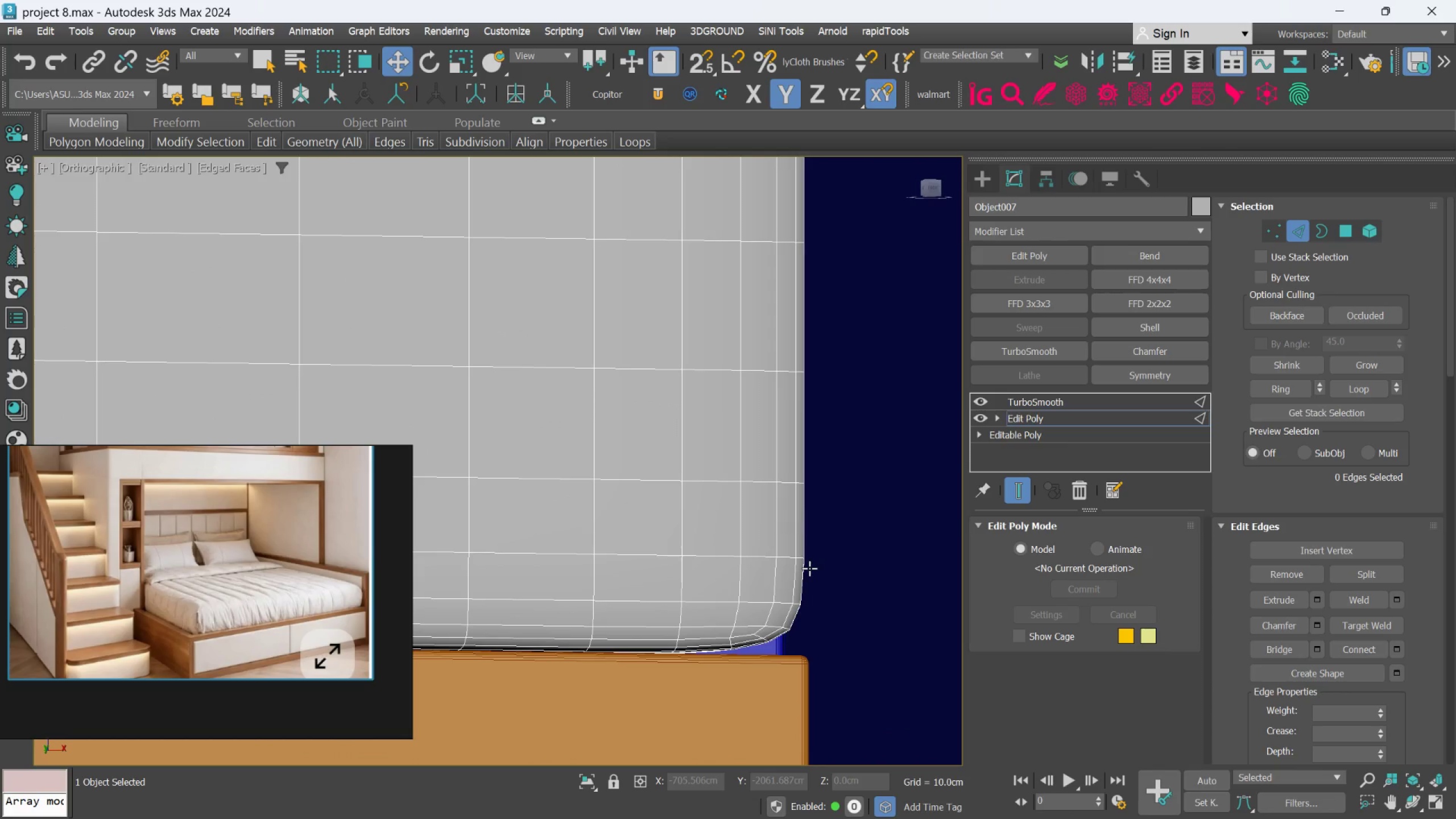 
hold_key(key=AltLeft, duration=1.02)
 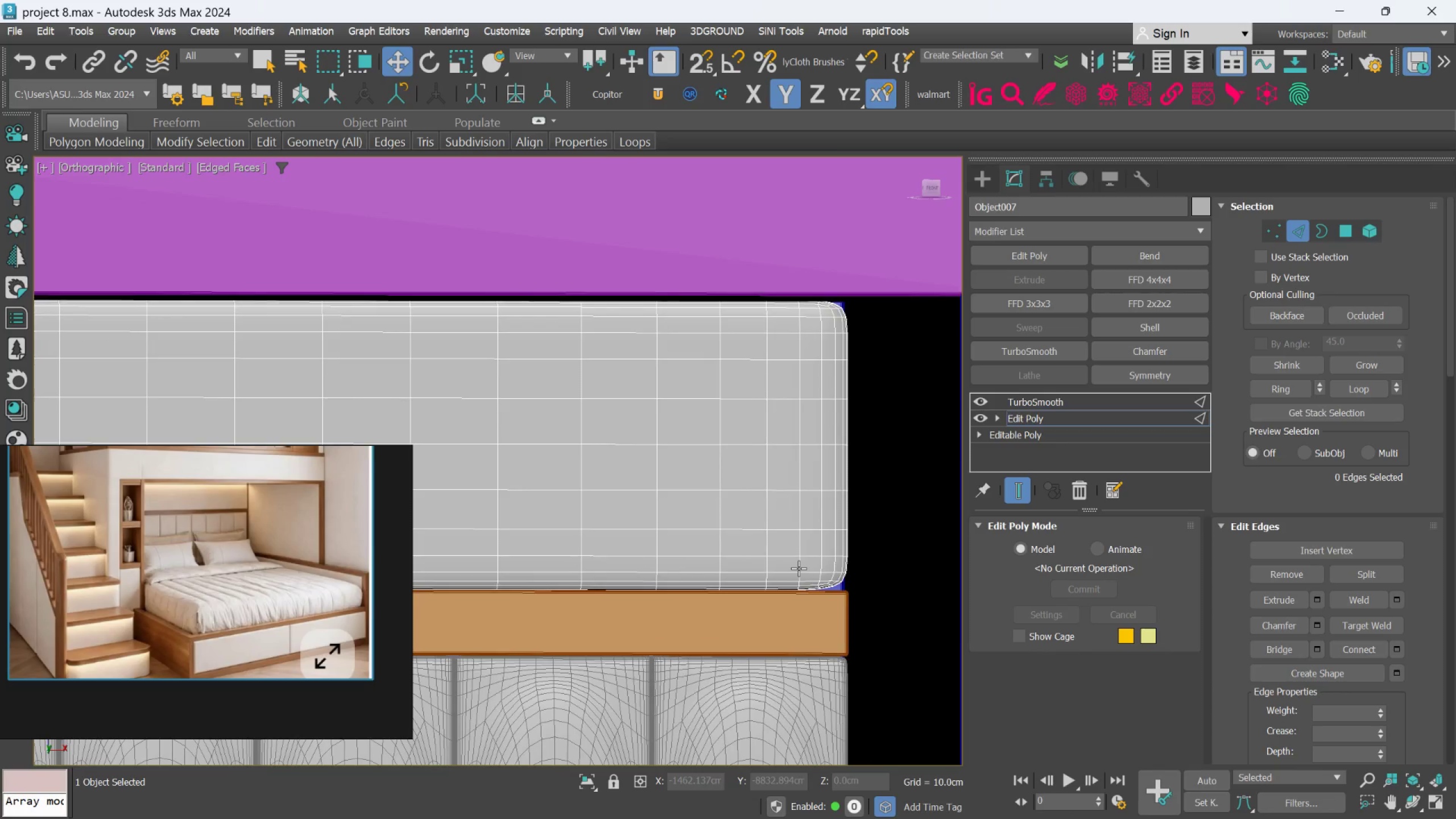 
scroll: coordinate [809, 568], scroll_direction: down, amount: 3.0
 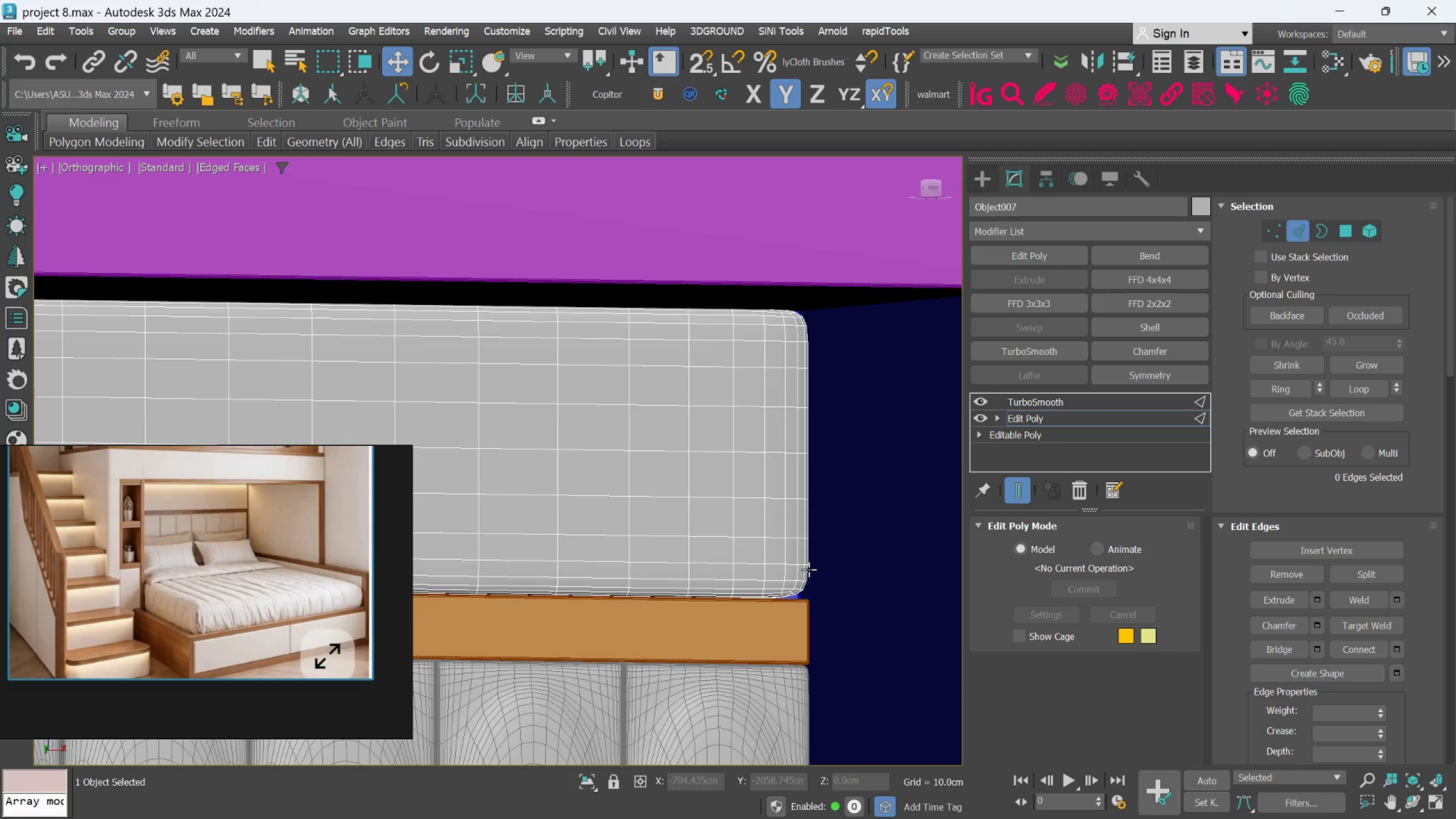 
hold_key(key=AltLeft, duration=0.84)
 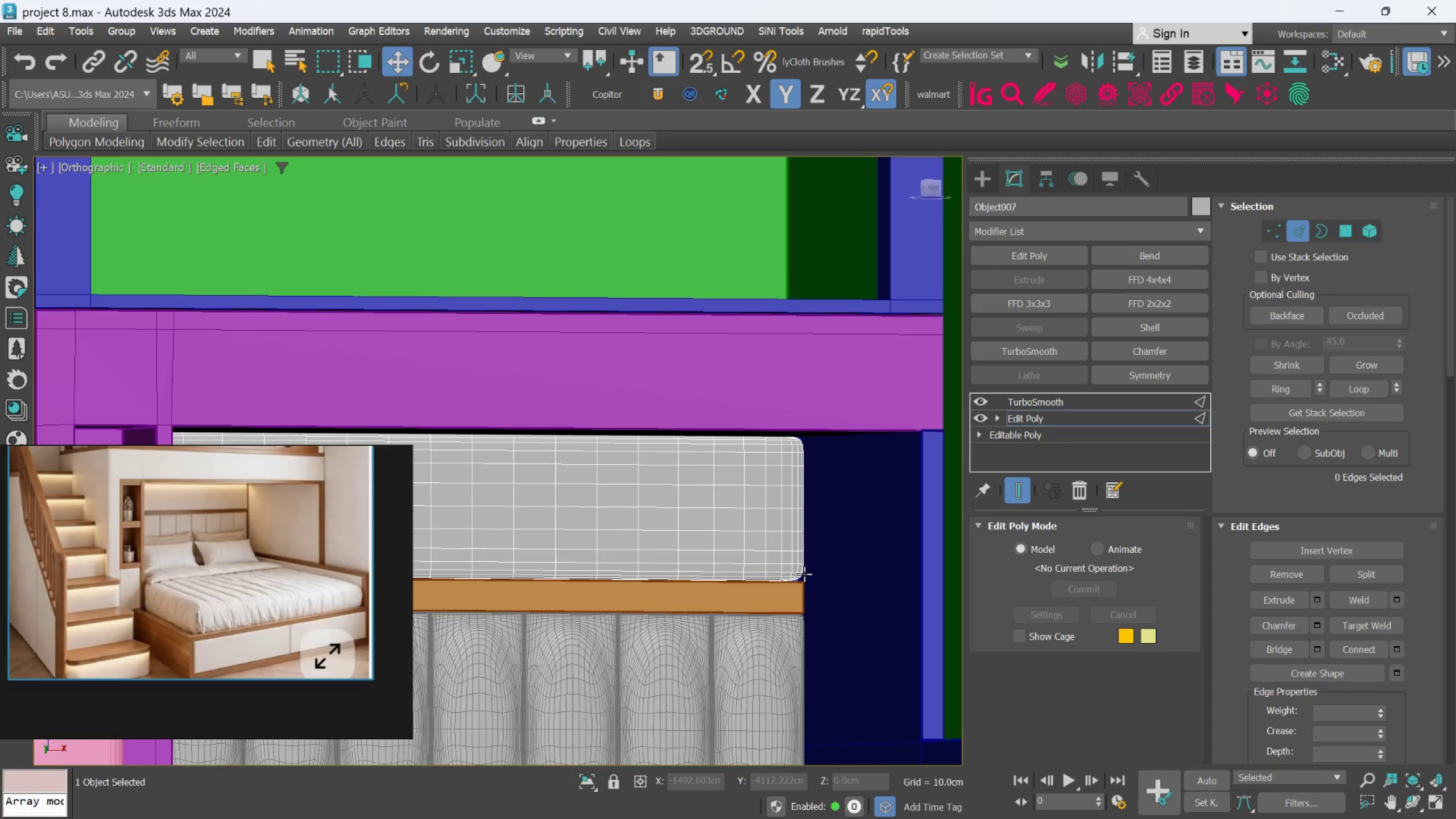 
scroll: coordinate [799, 568], scroll_direction: down, amount: 2.0
 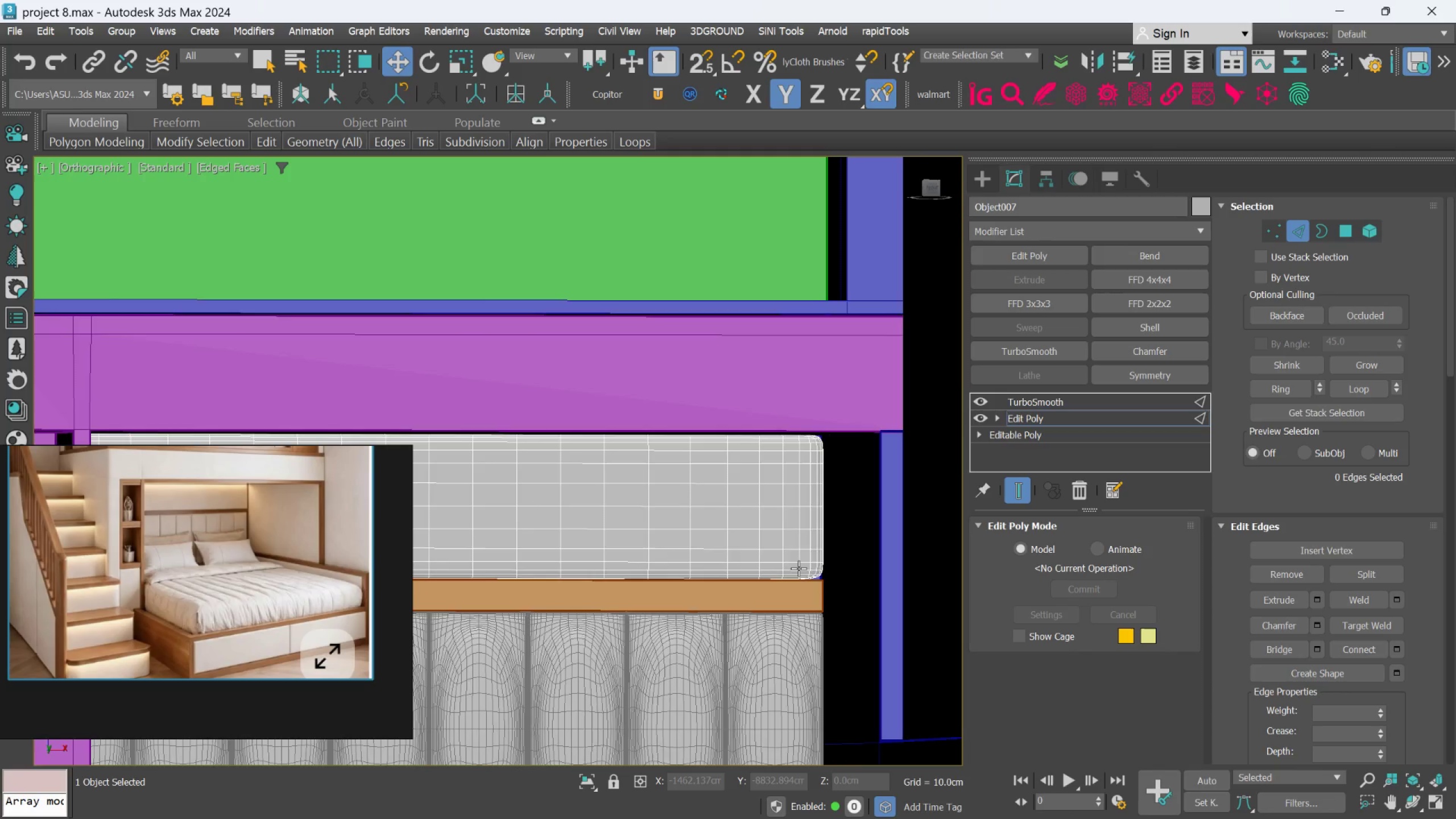 
scroll: coordinate [795, 579], scroll_direction: up, amount: 7.0
 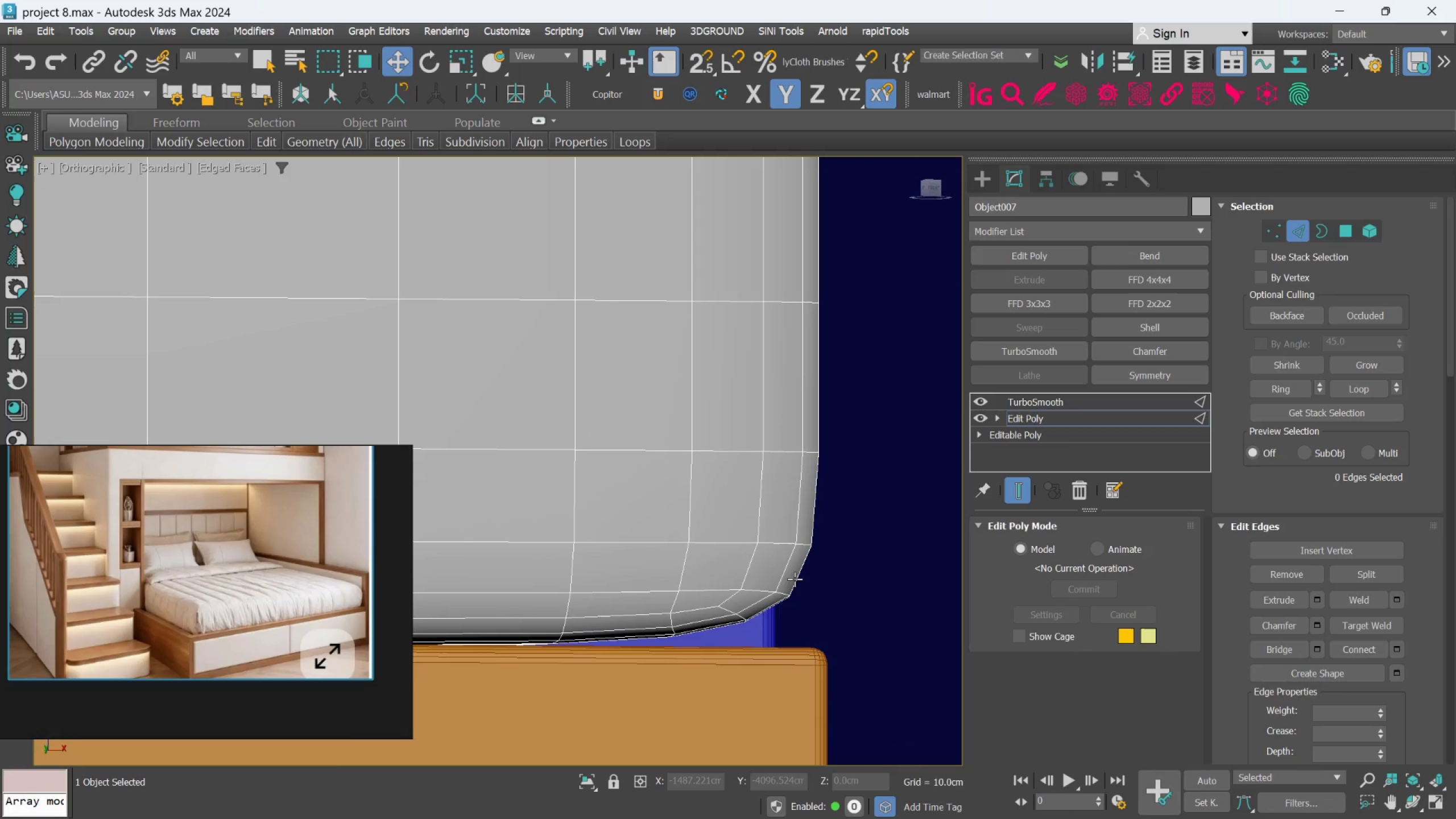 
scroll: coordinate [728, 547], scroll_direction: down, amount: 5.0
 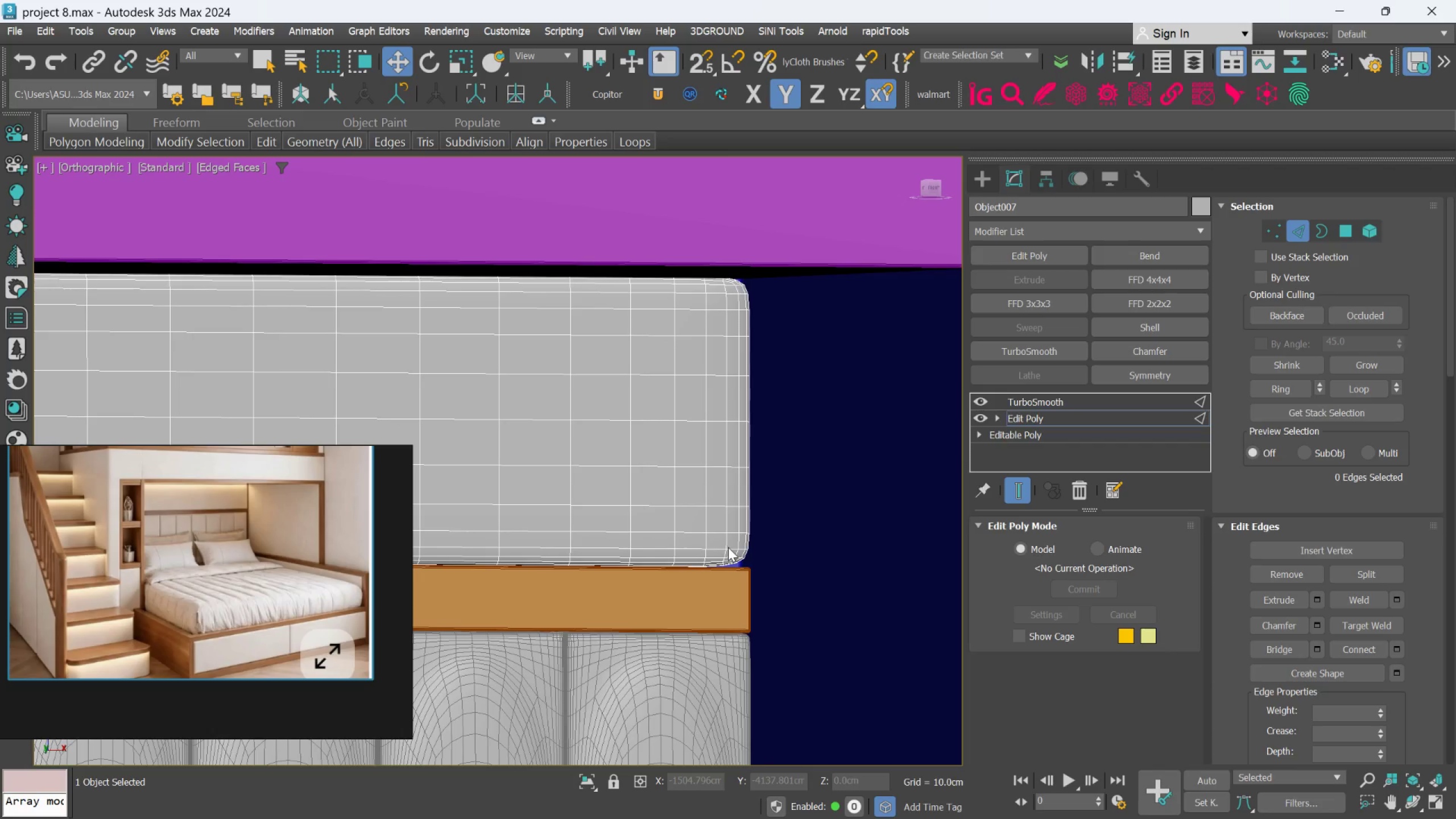 
hold_key(key=AltLeft, duration=1.35)
 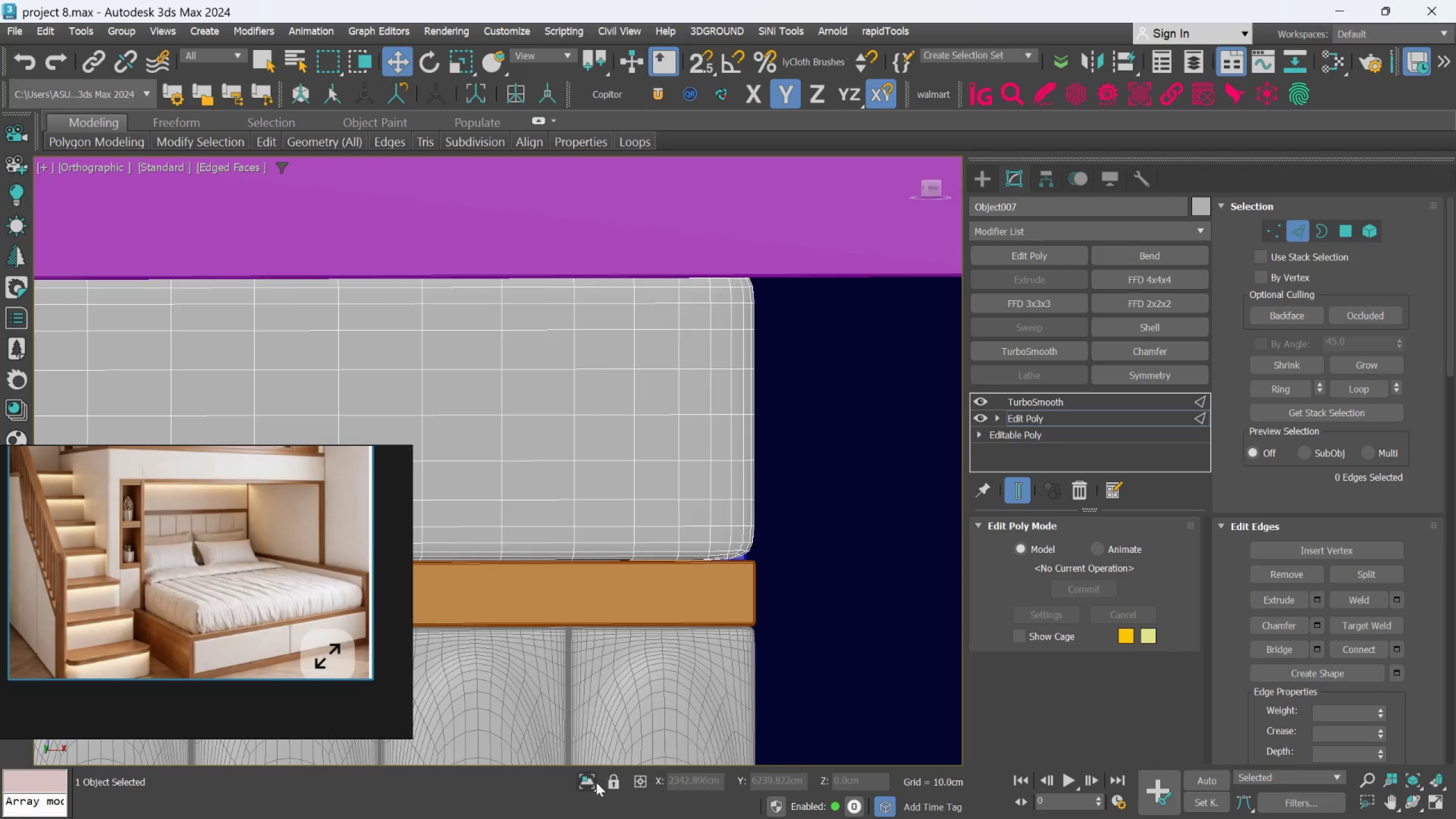 
left_click([591, 787])
 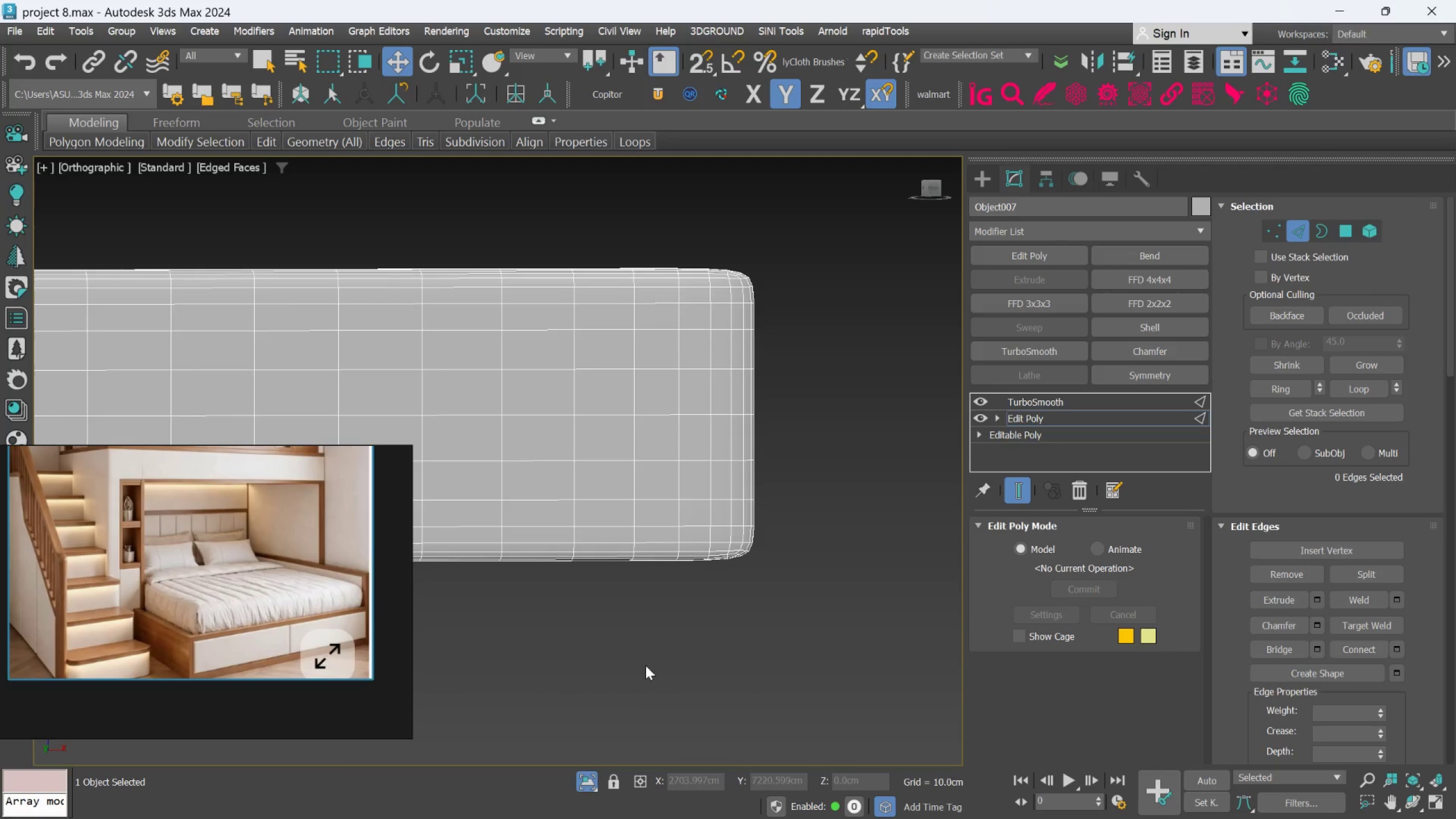 
key(Alt+AltLeft)
 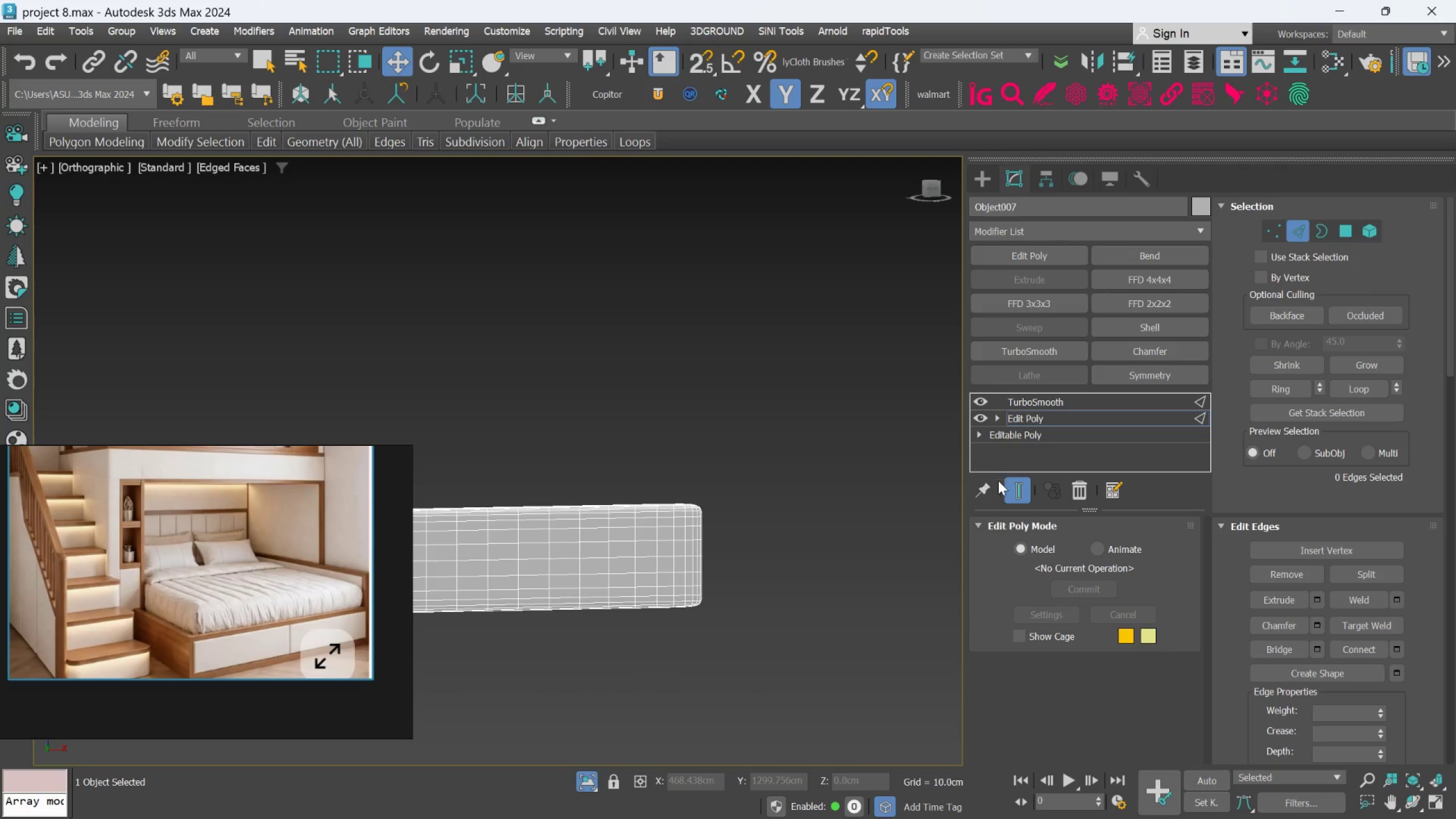 
scroll: coordinate [658, 639], scroll_direction: down, amount: 3.0
 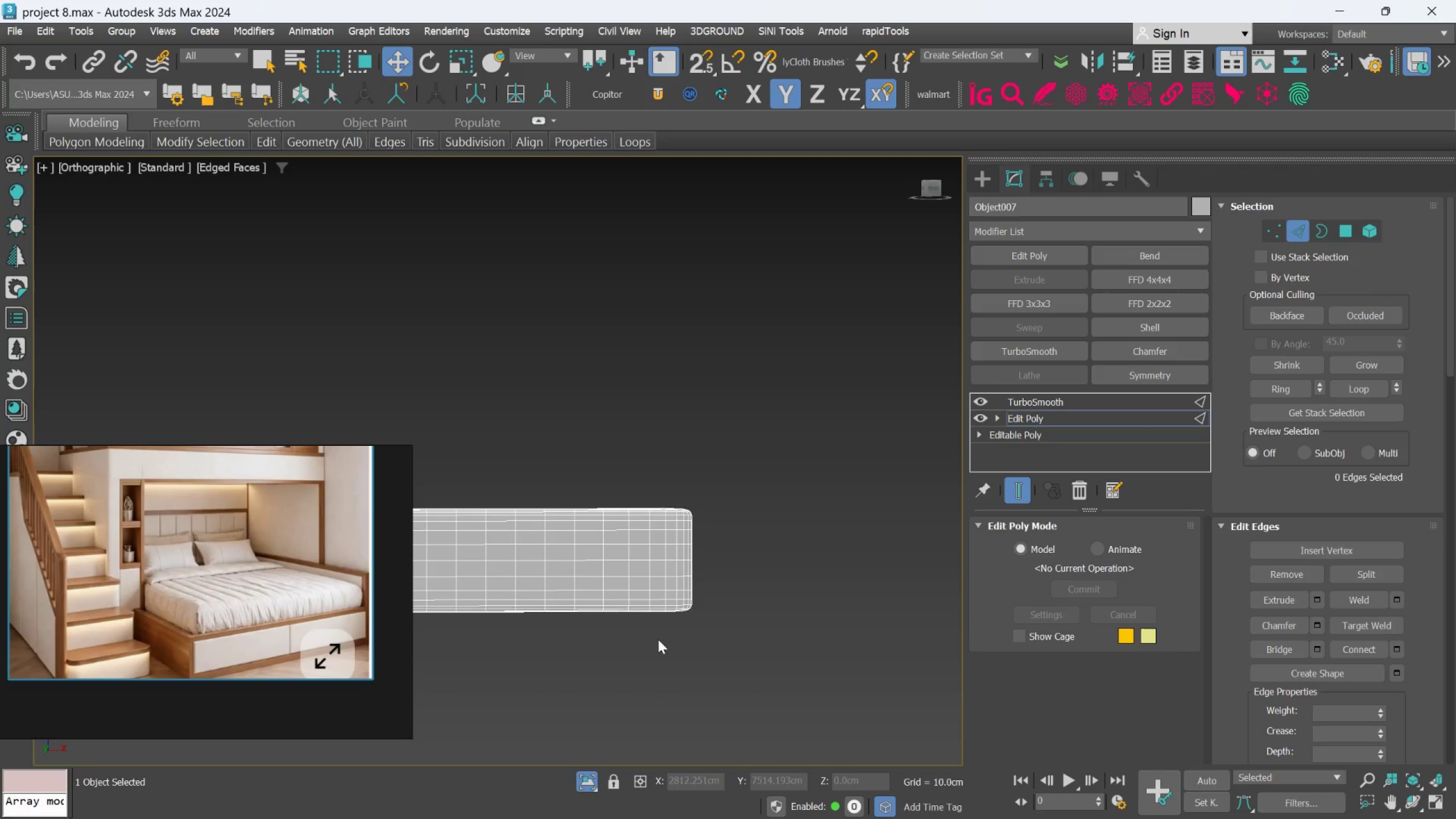 
left_click([1016, 487])
 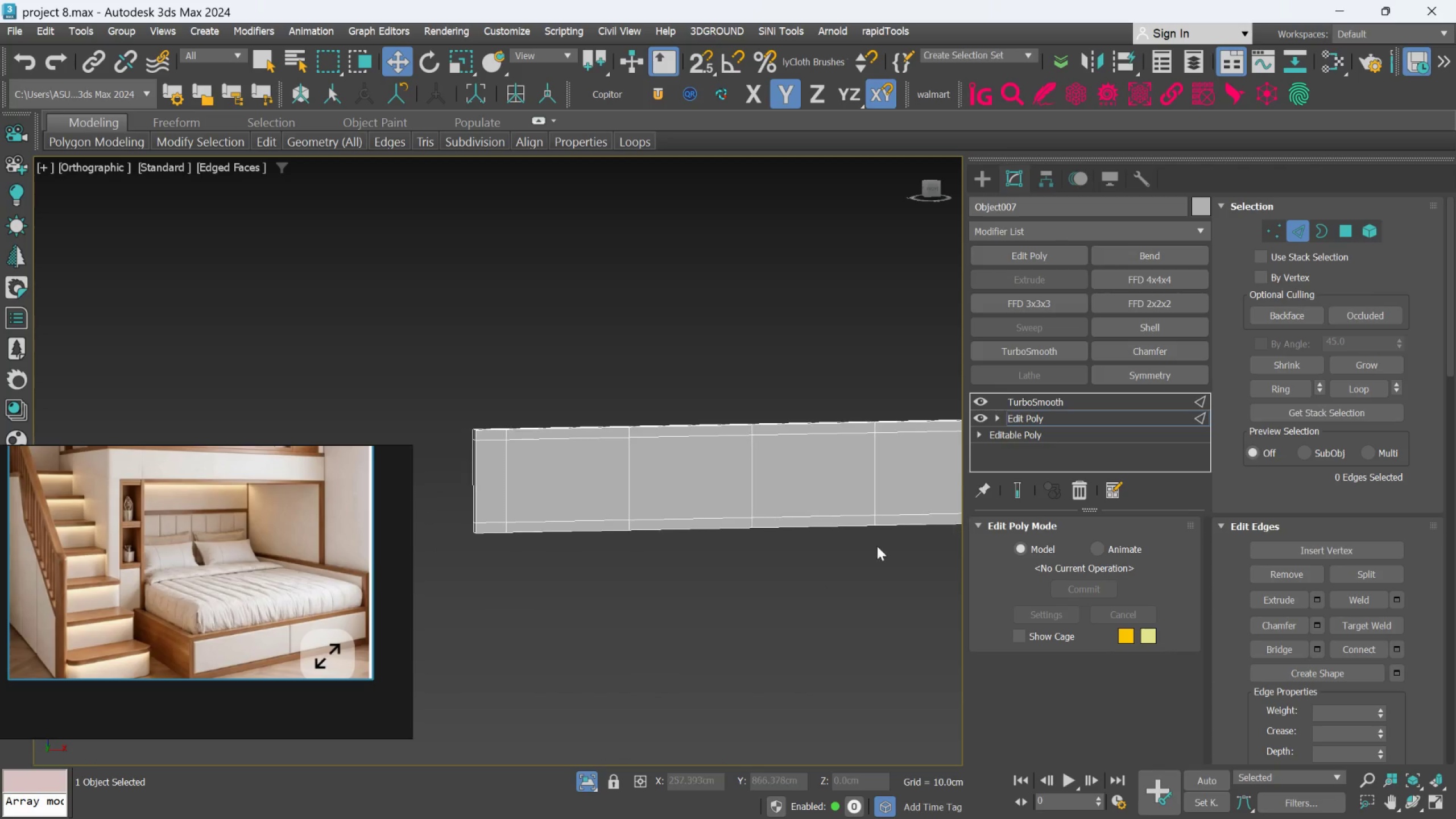 
scroll: coordinate [603, 512], scroll_direction: up, amount: 1.0
 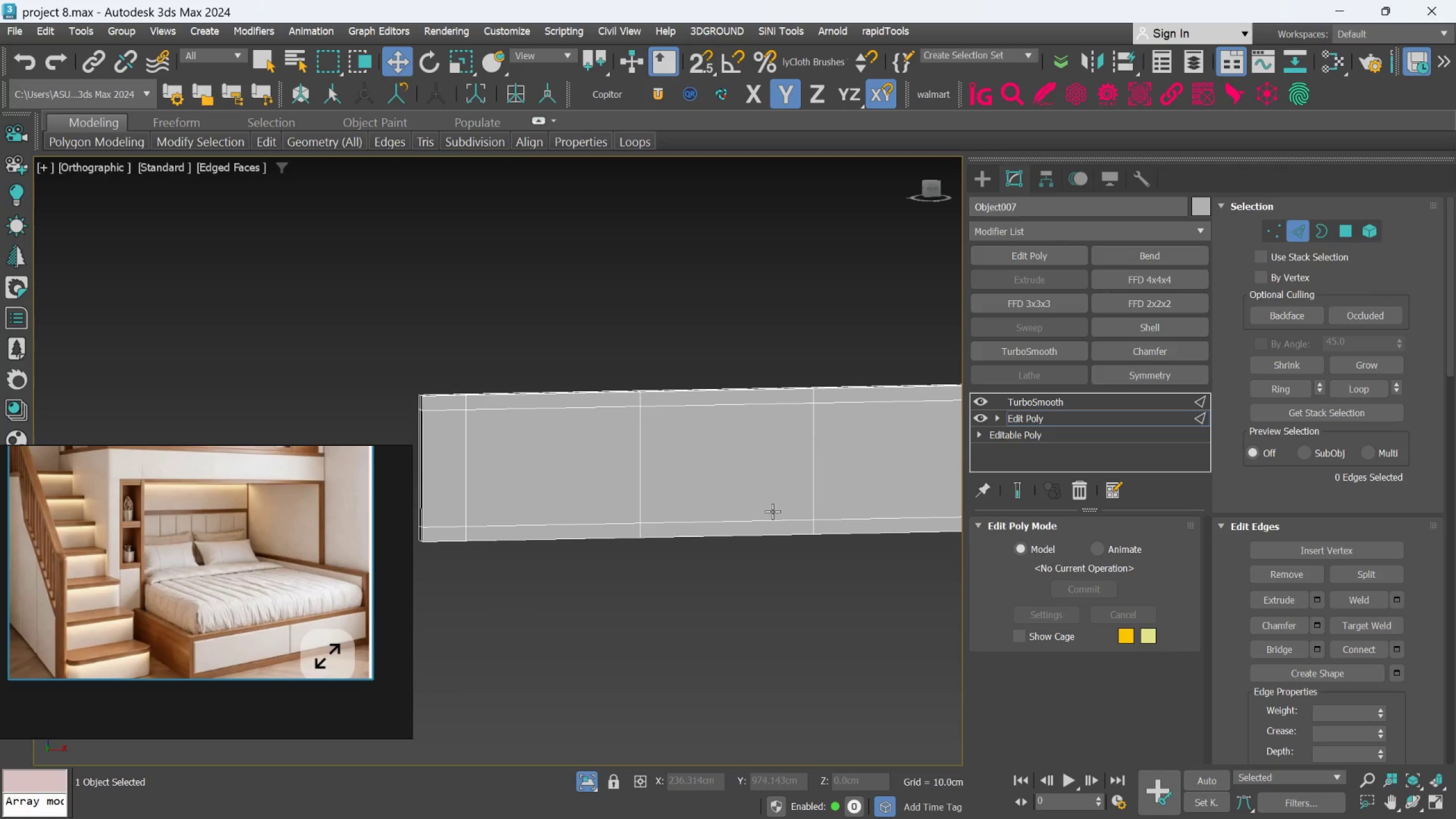 
double_click([769, 515])
 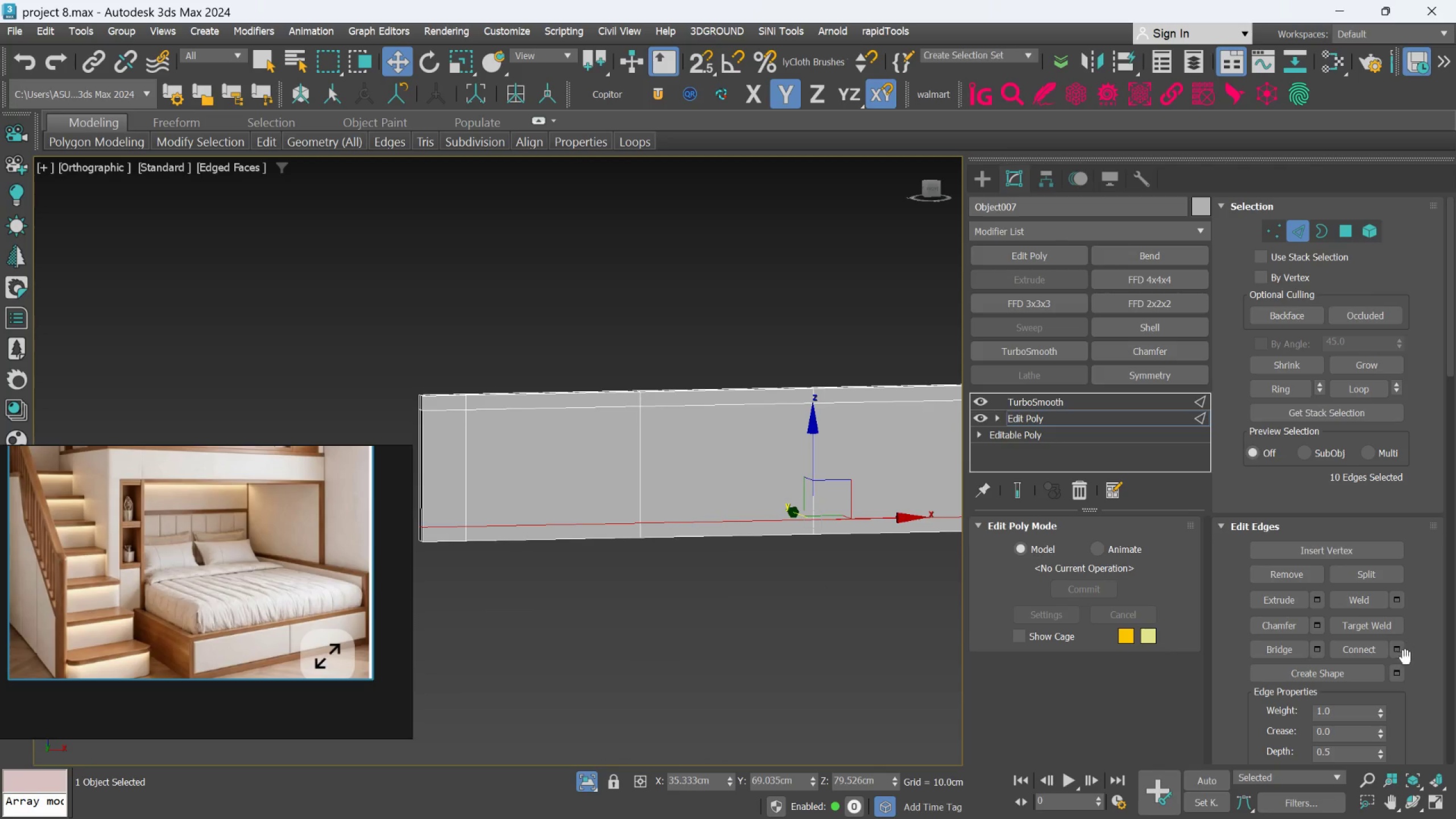 
scroll: coordinate [1371, 712], scroll_direction: down, amount: 43.0
 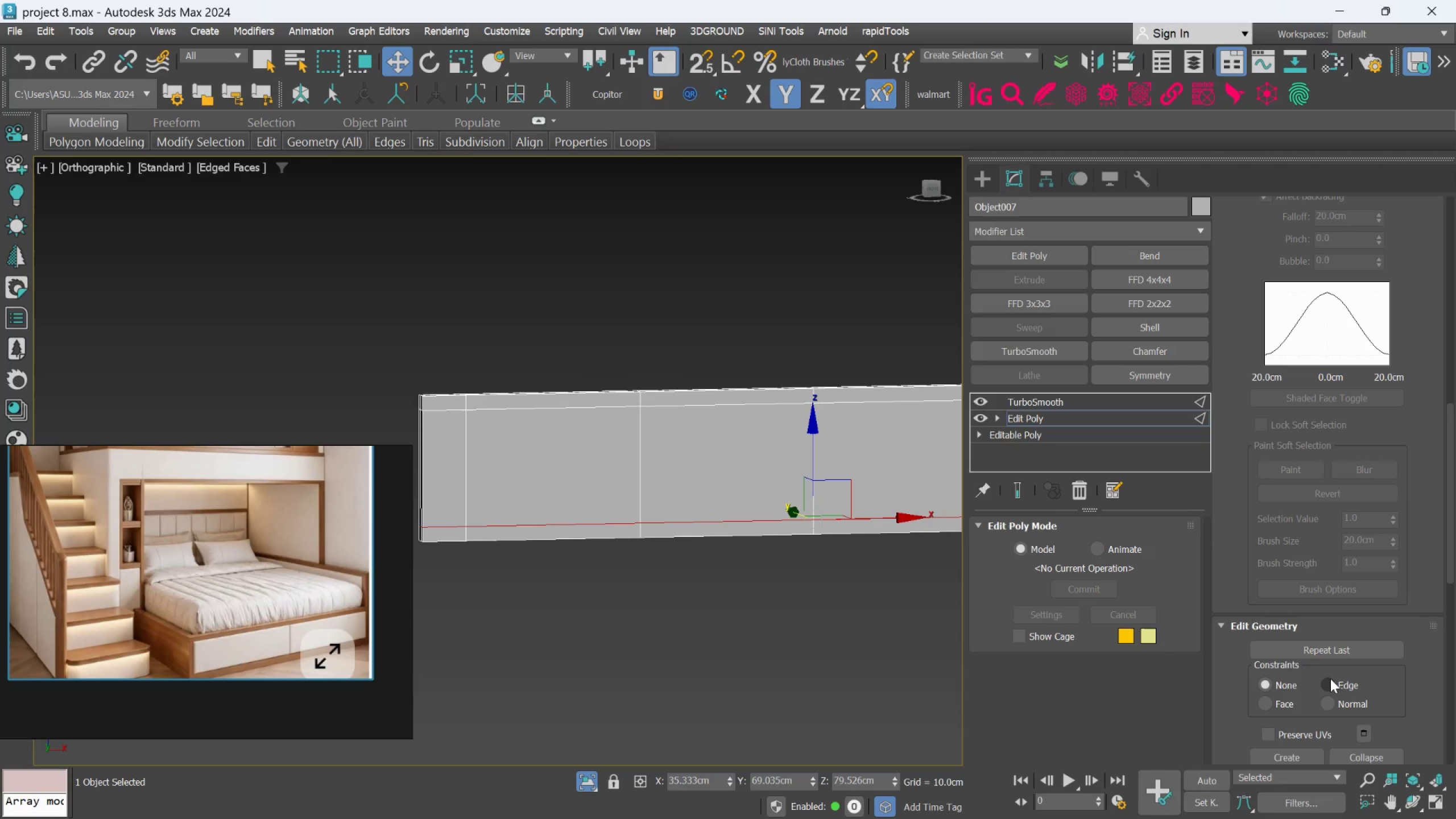 
left_click([1330, 679])
 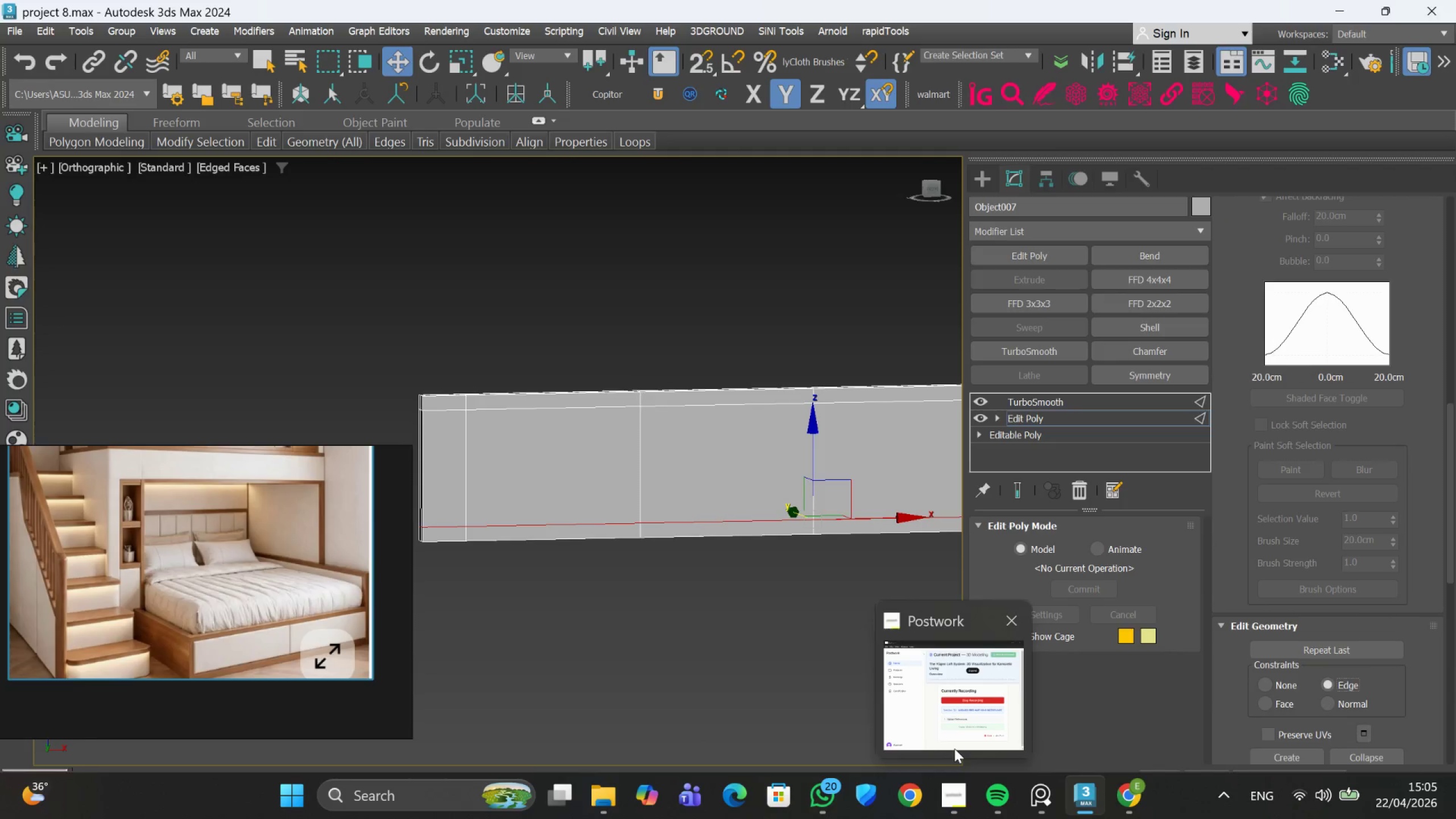 
left_click([952, 747])
 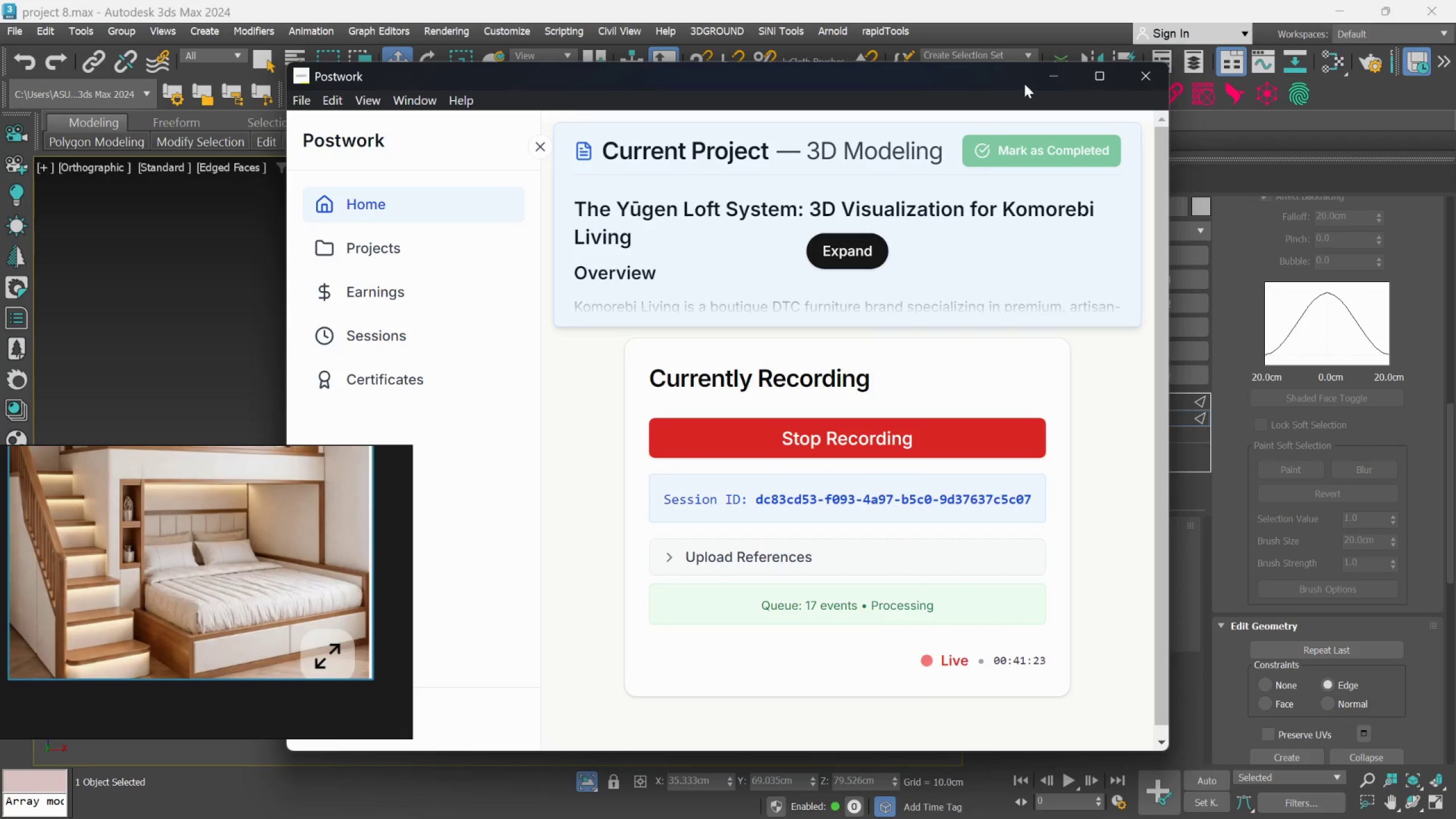 
left_click([1060, 77])
 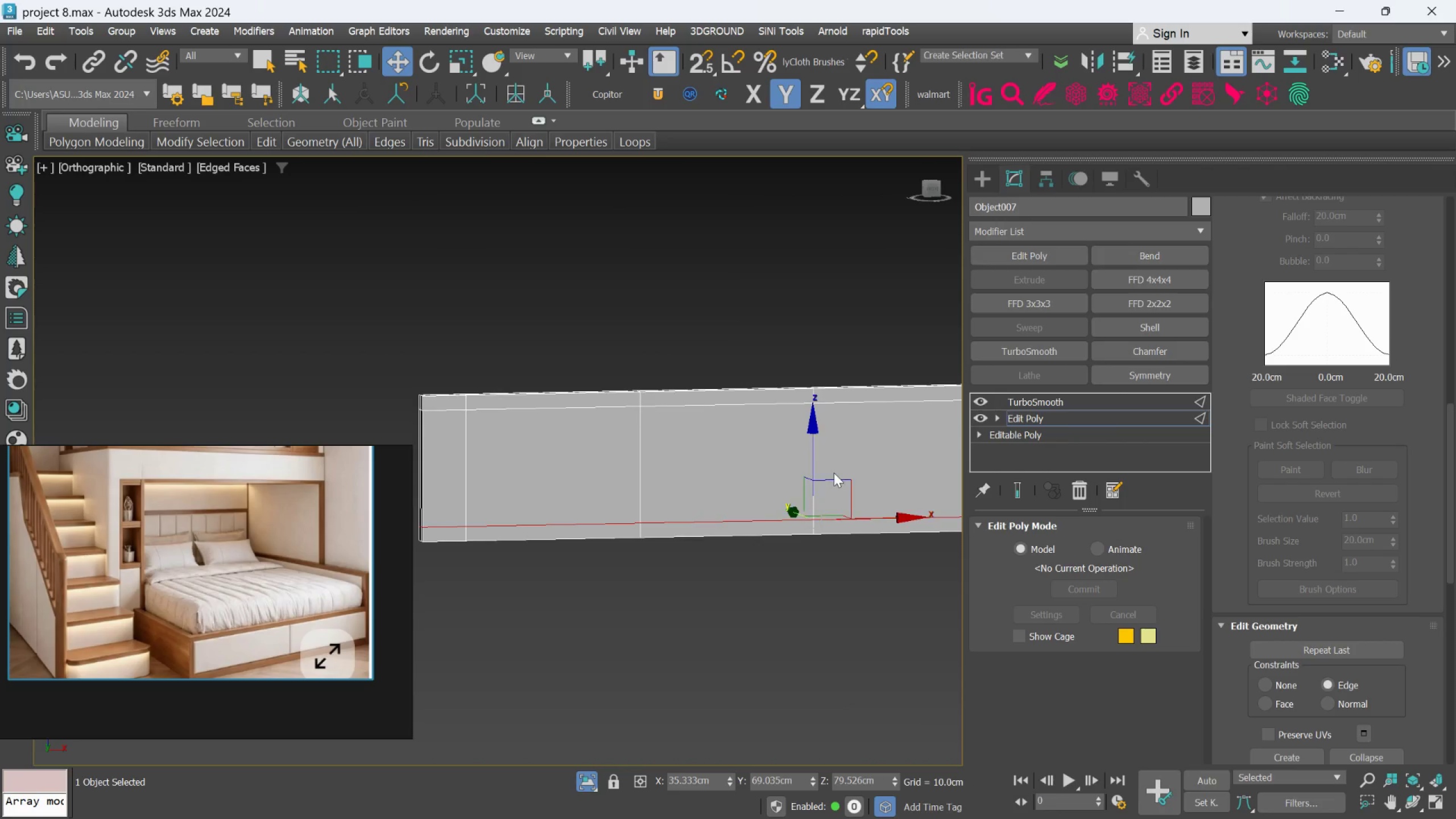 
scroll: coordinate [816, 454], scroll_direction: up, amount: 1.0
 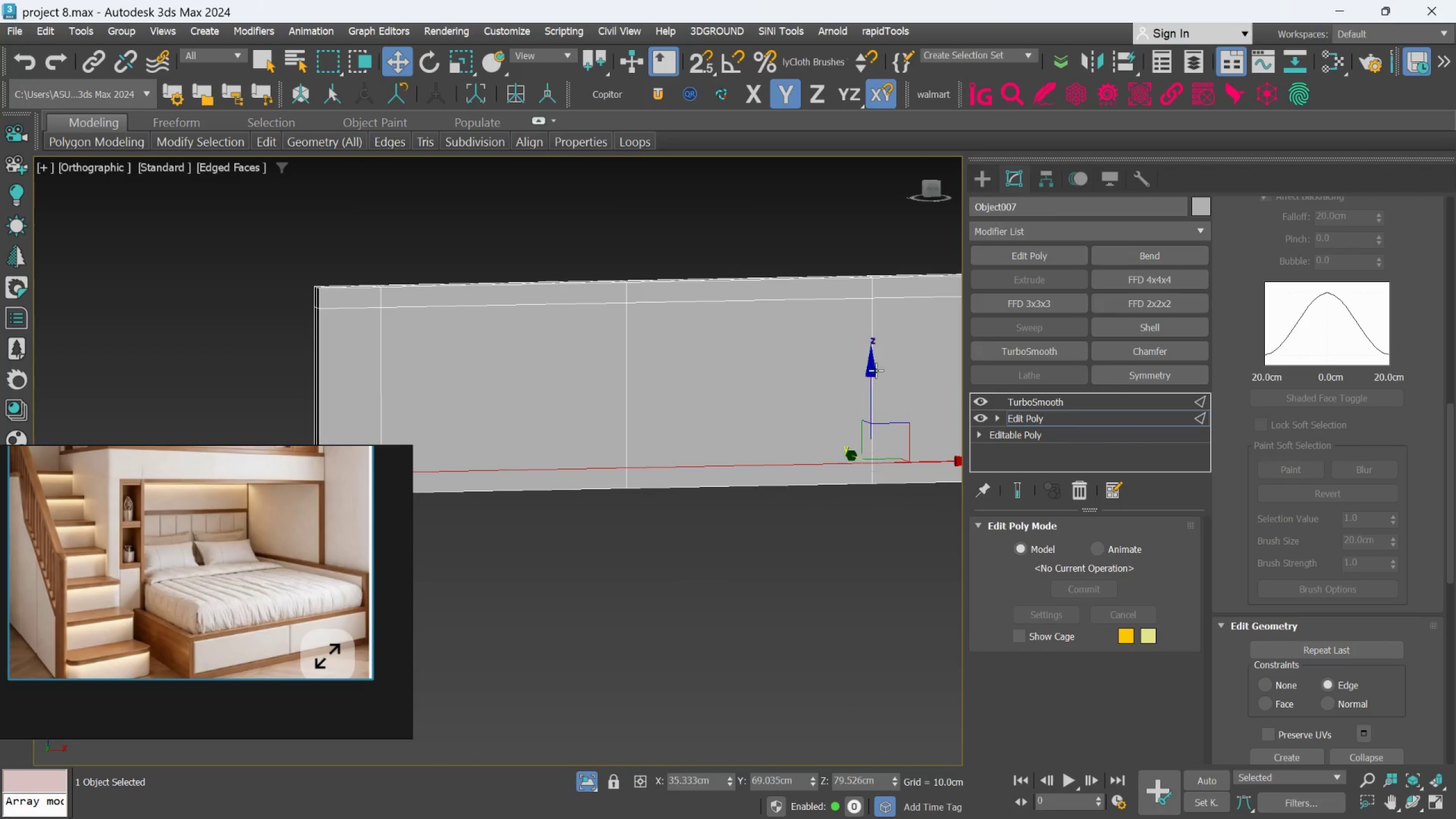 
scroll: coordinate [862, 381], scroll_direction: down, amount: 1.0
 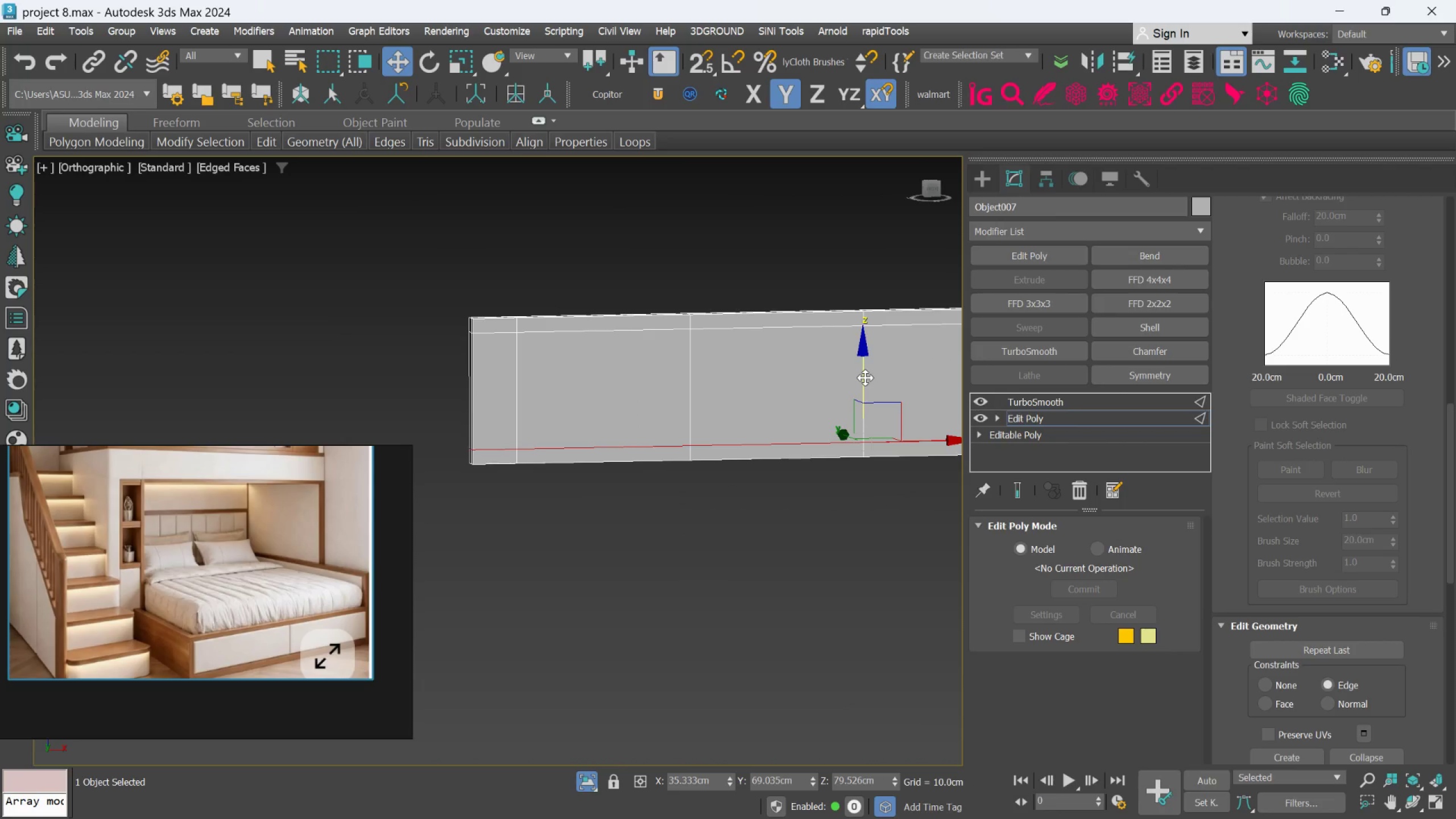 
left_click_drag(start_coordinate=[865, 378], to_coordinate=[856, 388])
 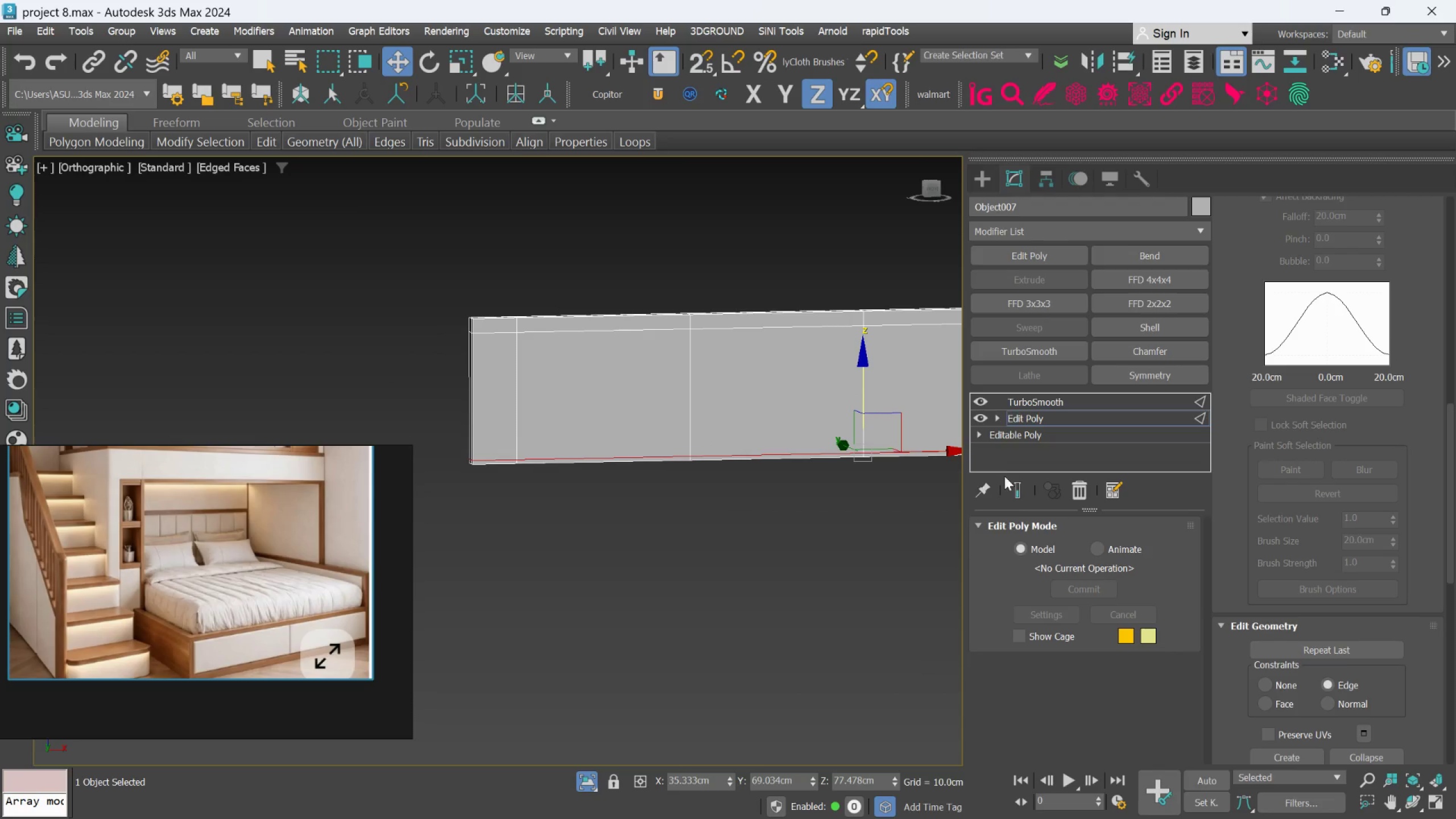 
left_click([1016, 495])
 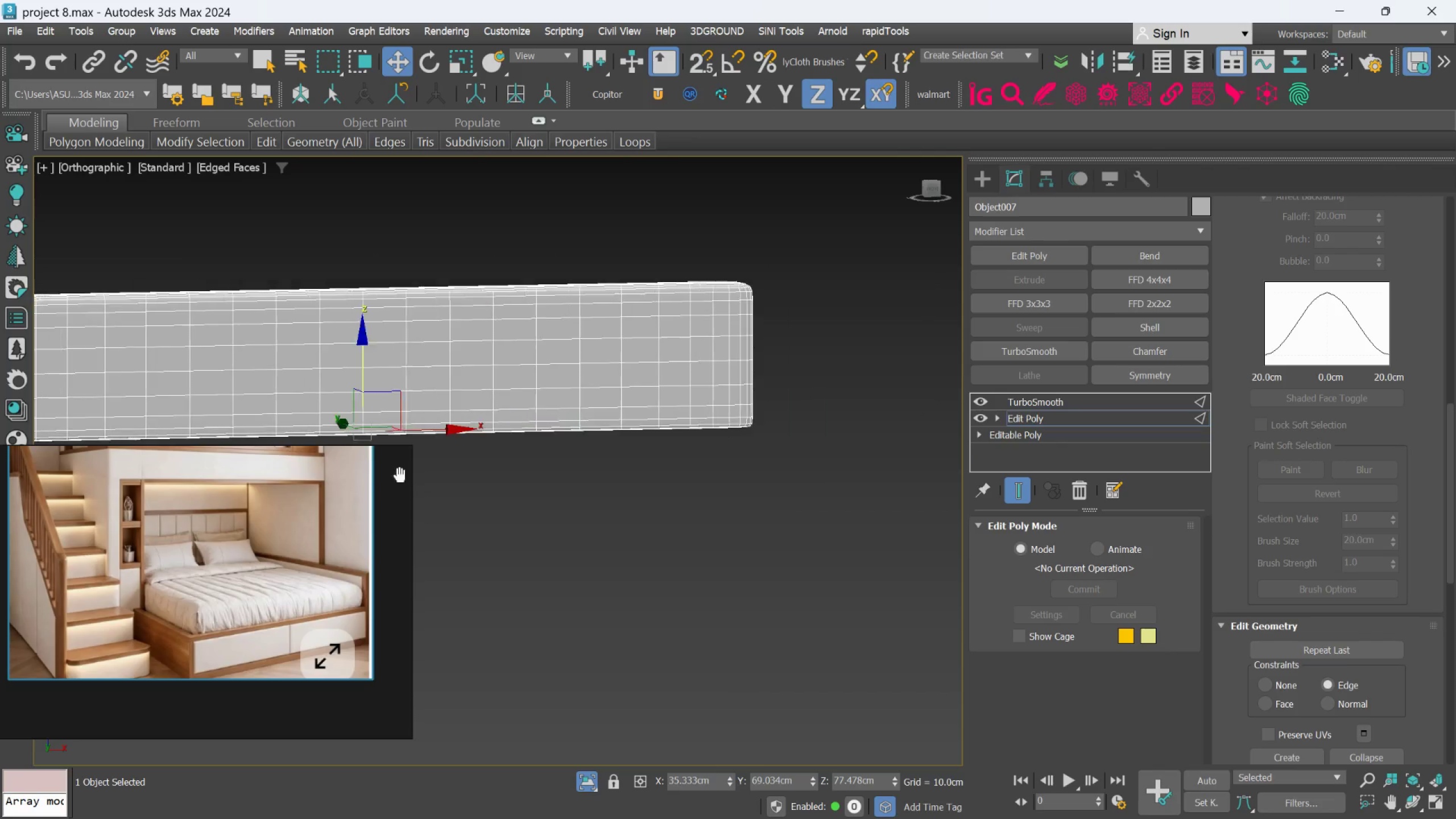 
scroll: coordinate [664, 394], scroll_direction: up, amount: 2.0
 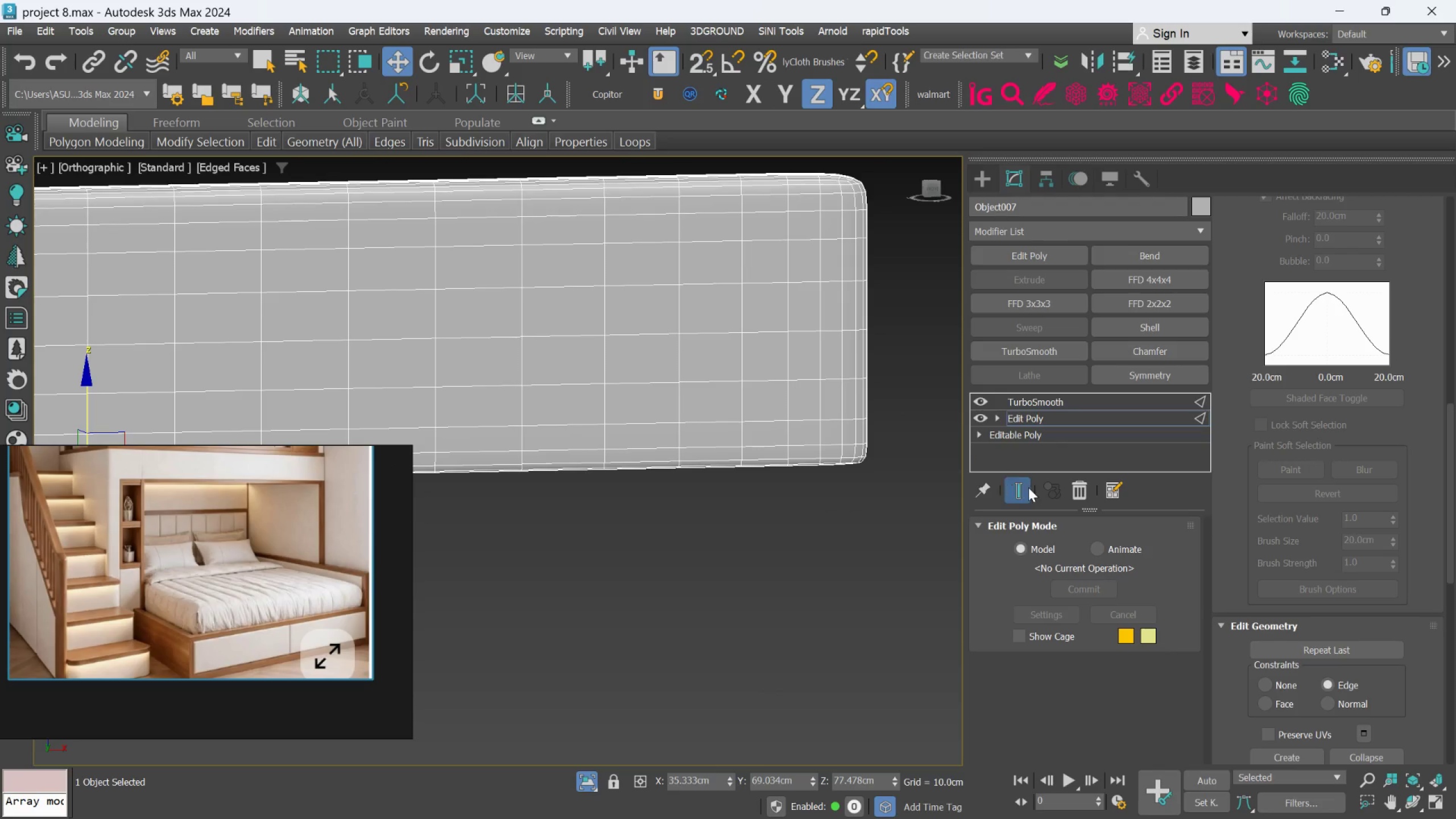 
left_click([1025, 490])
 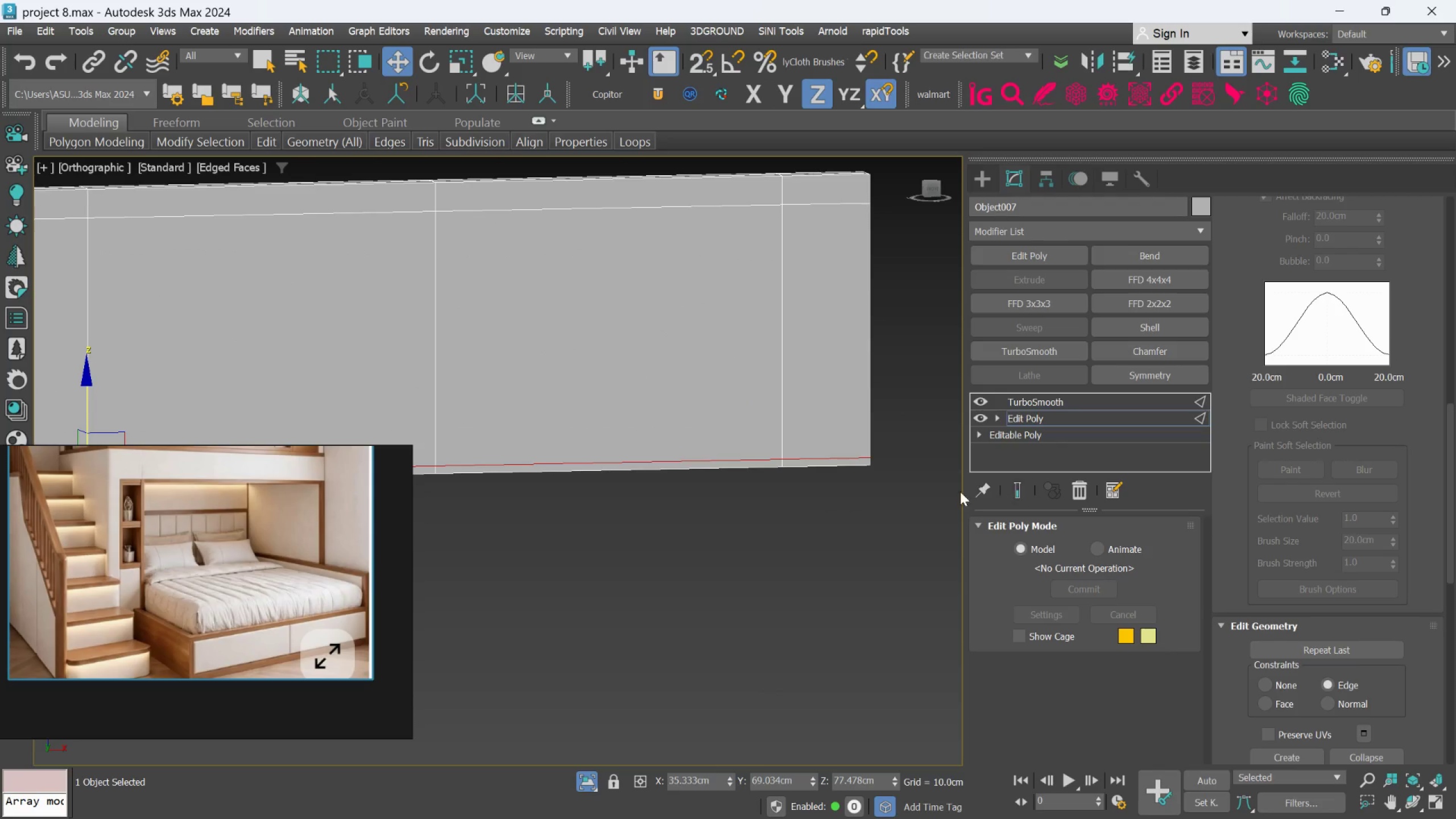 
scroll: coordinate [862, 479], scroll_direction: down, amount: 1.0
 